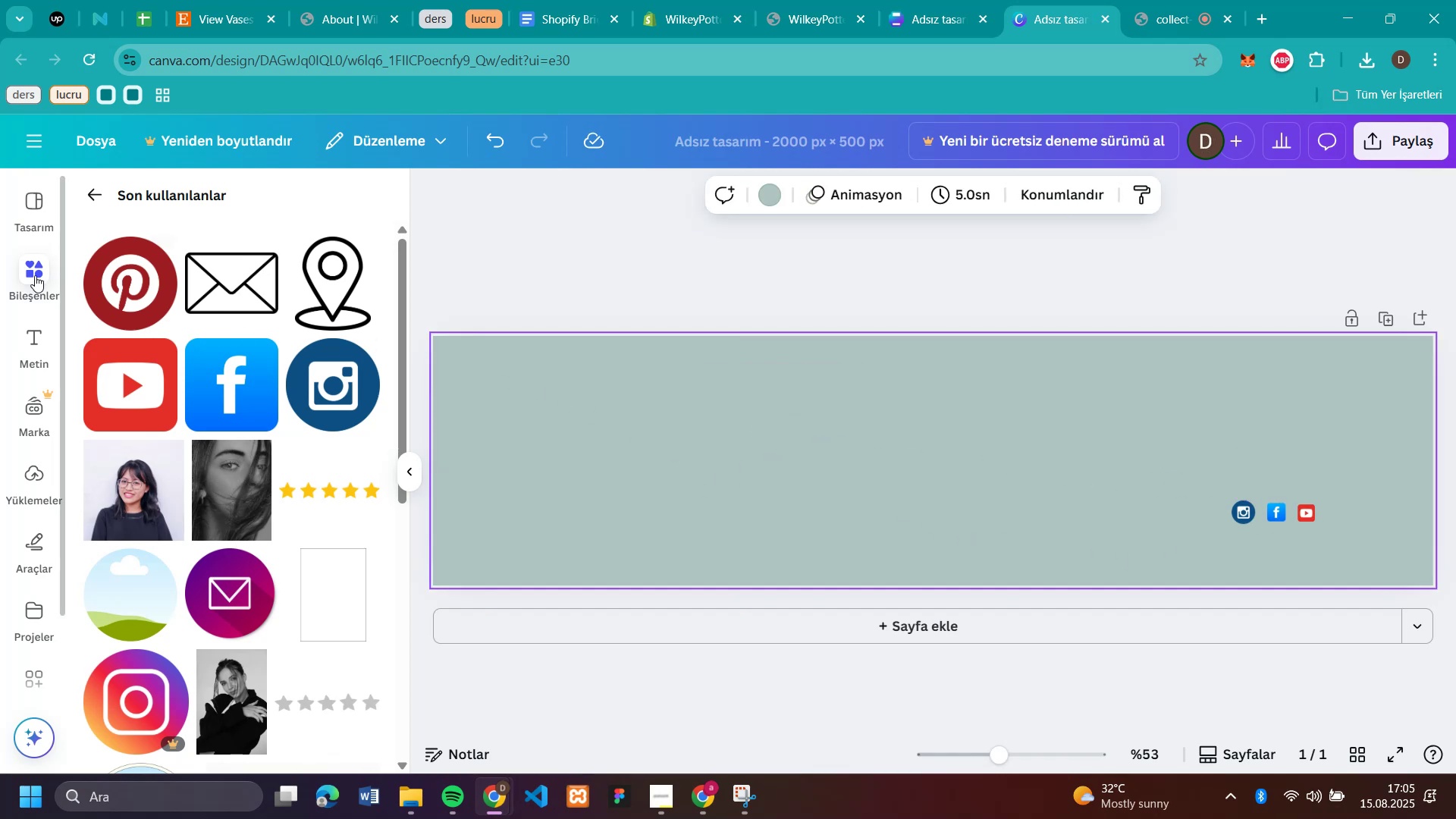 
left_click_drag(start_coordinate=[107, 284], to_coordinate=[665, 481])
 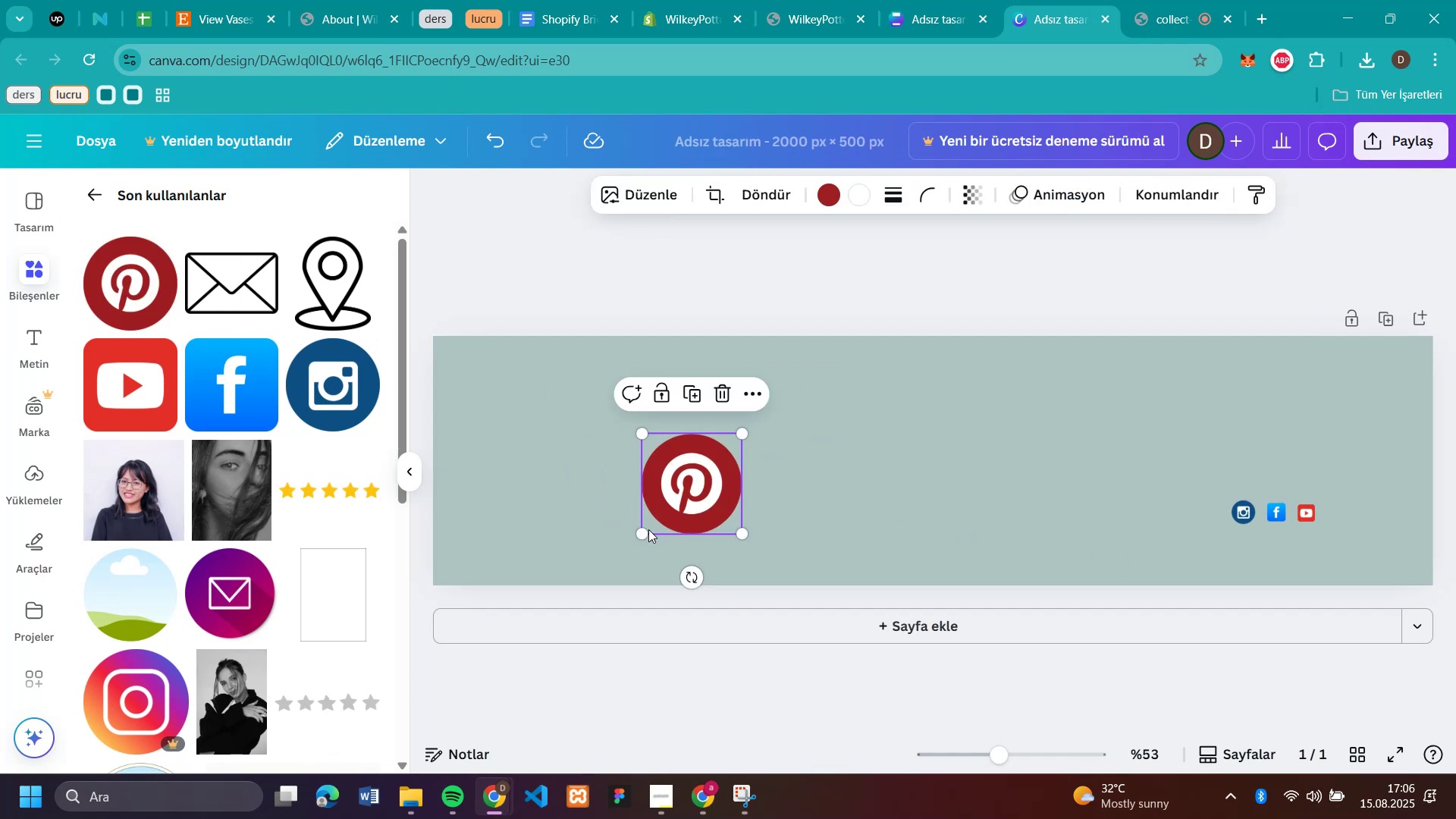 
left_click_drag(start_coordinate=[648, 529], to_coordinate=[733, 458])
 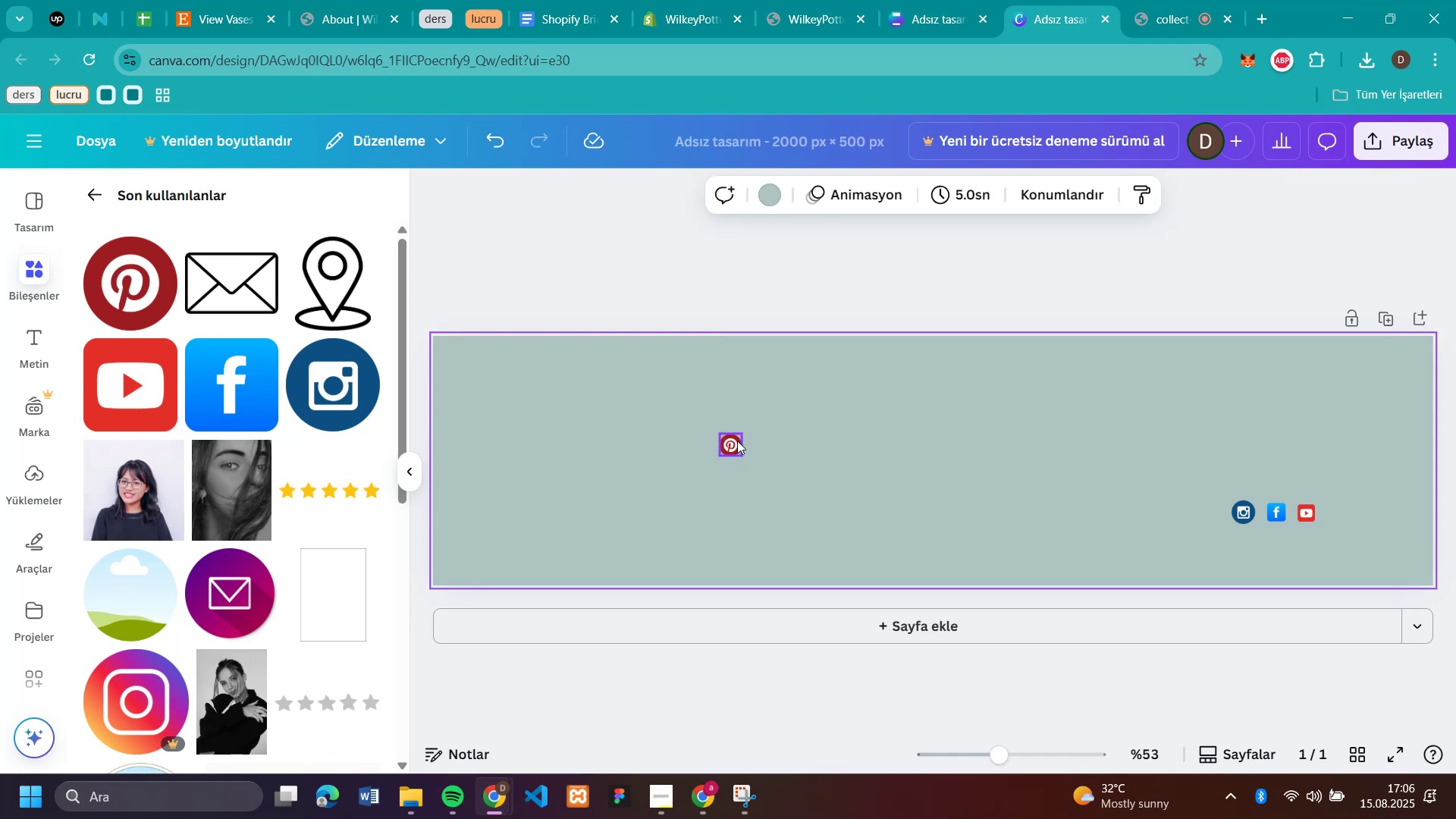 
left_click_drag(start_coordinate=[733, 442], to_coordinate=[1338, 511])
 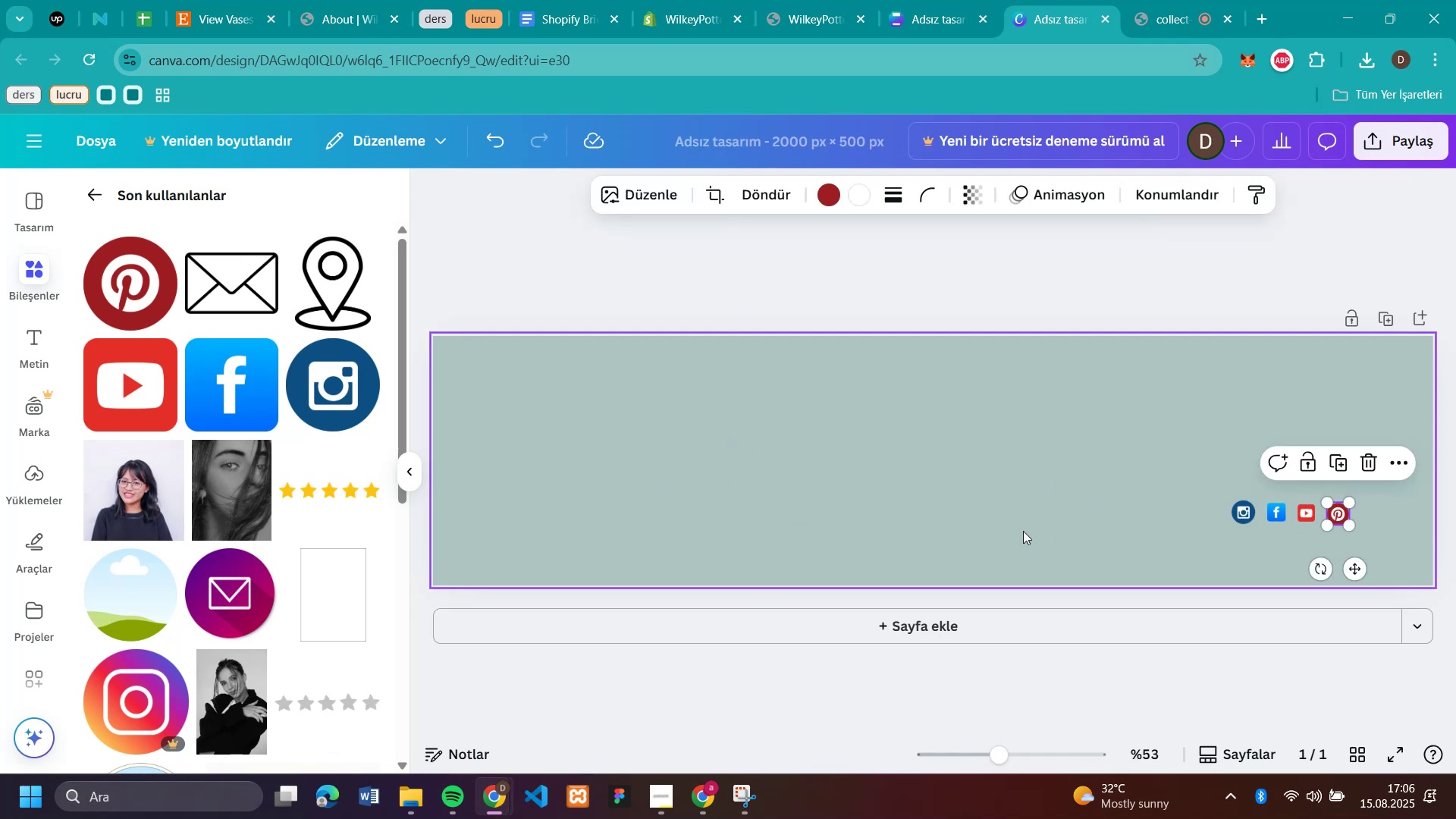 
left_click([1022, 531])
 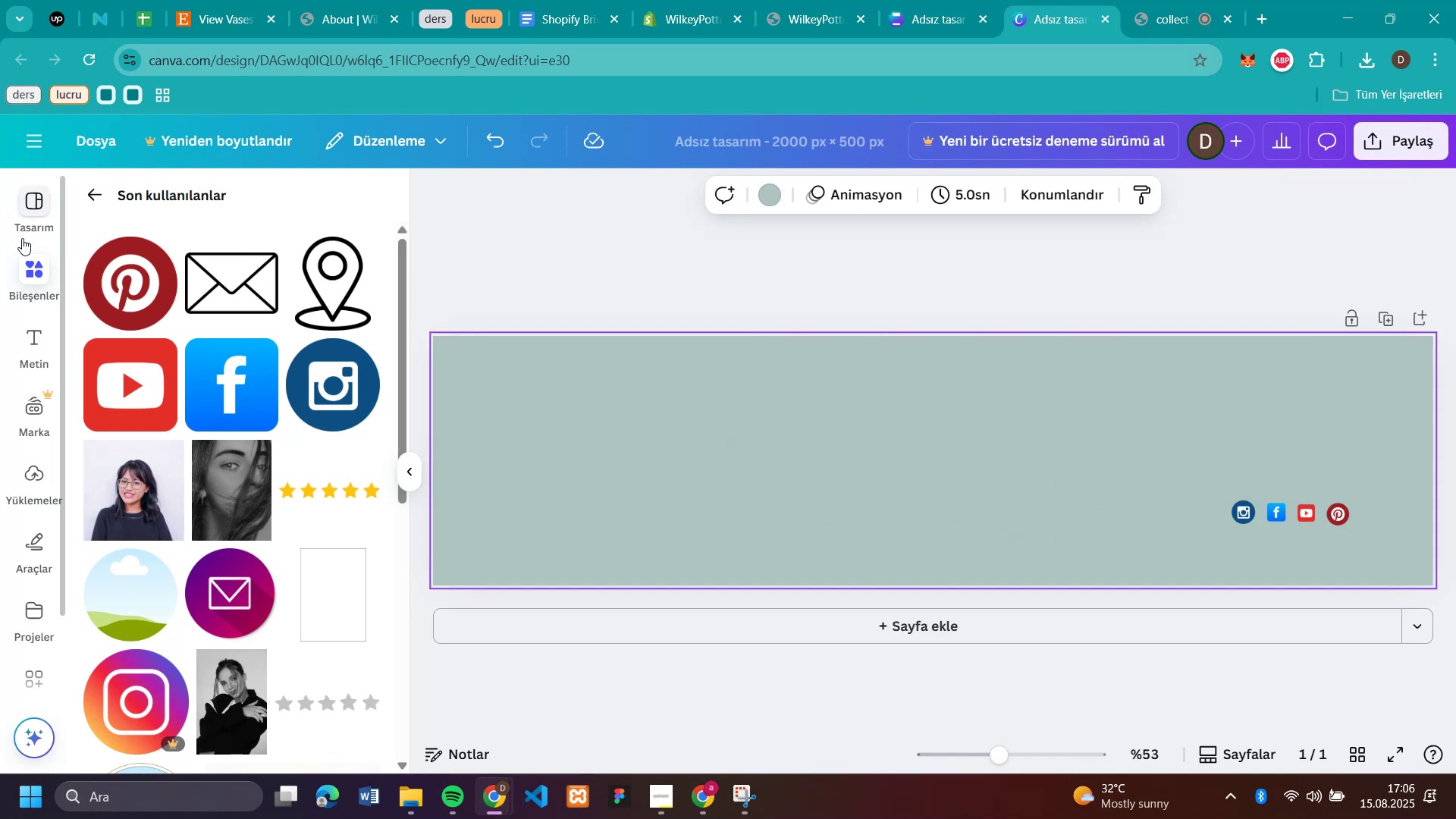 
left_click([25, 349])
 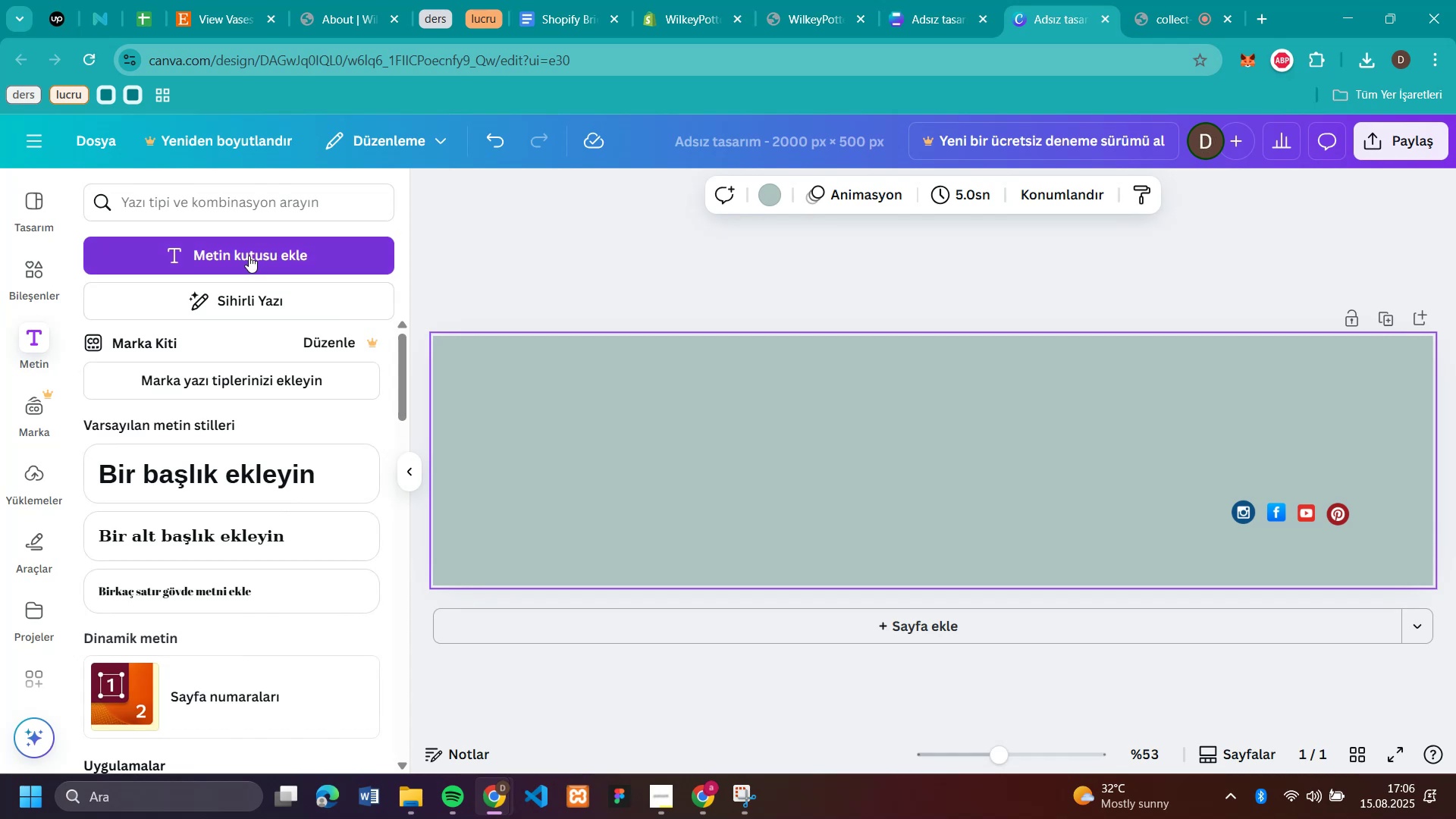 
left_click([238, 245])
 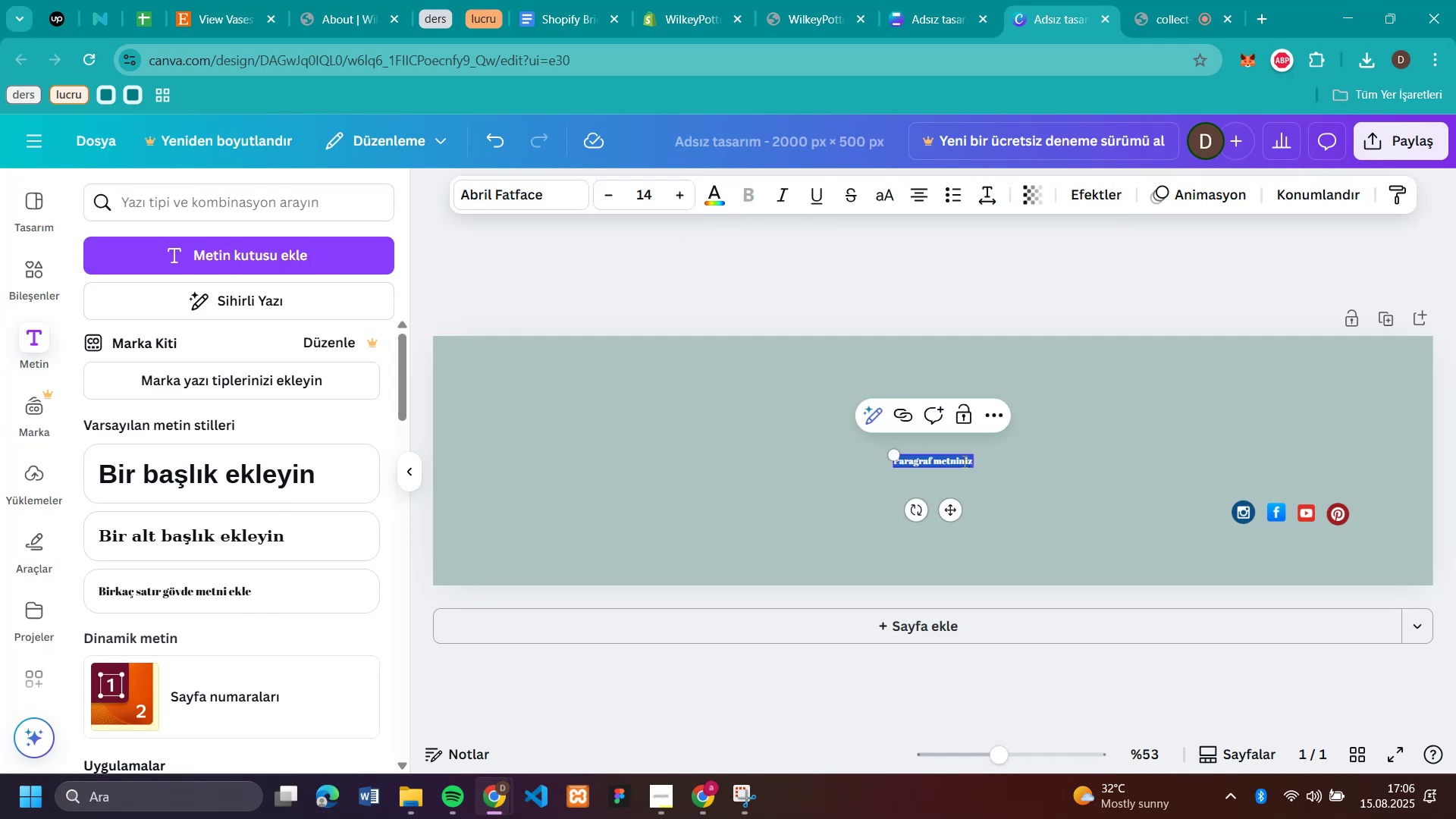 
double_click([963, 461])
 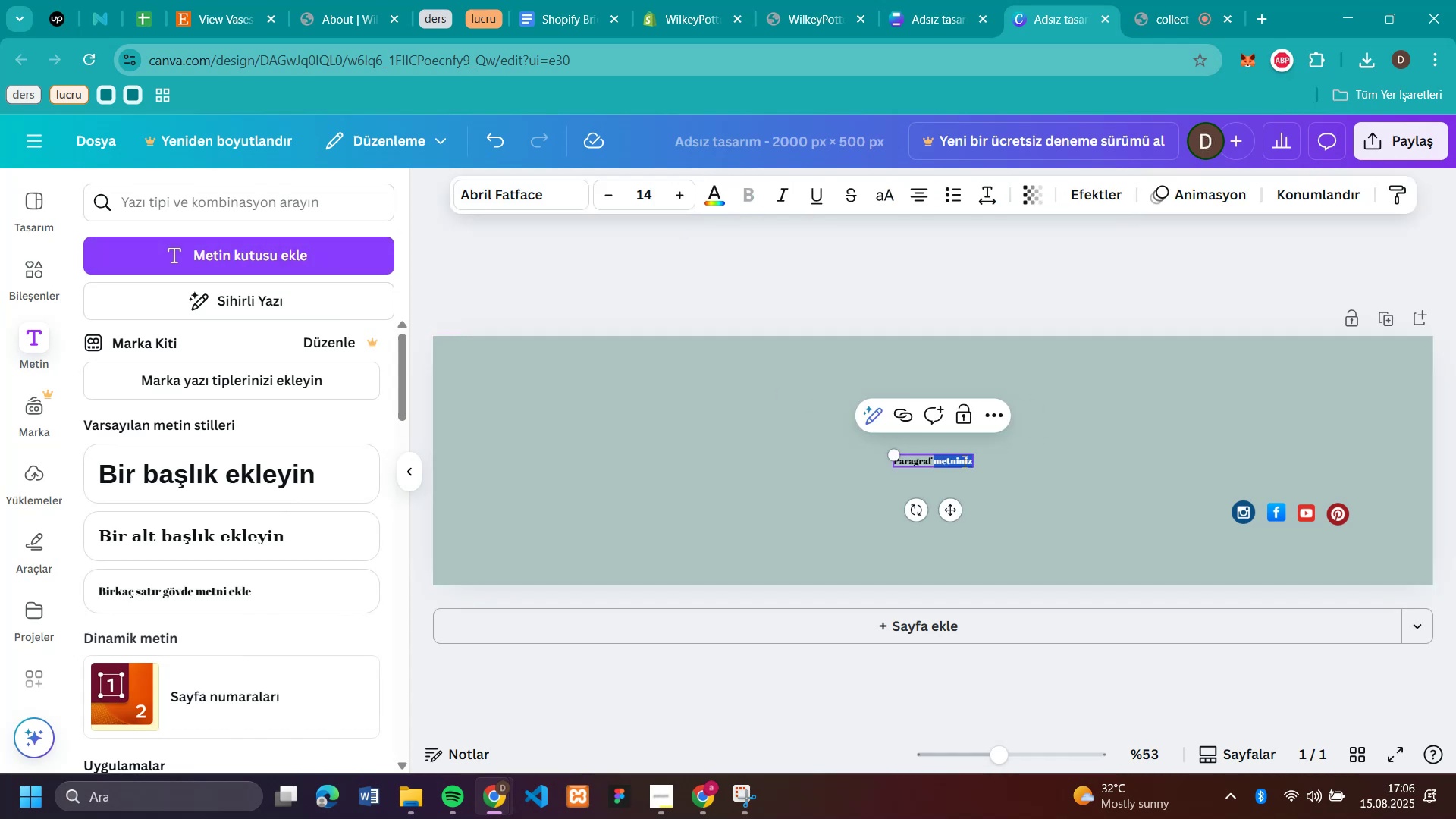 
triple_click([963, 461])
 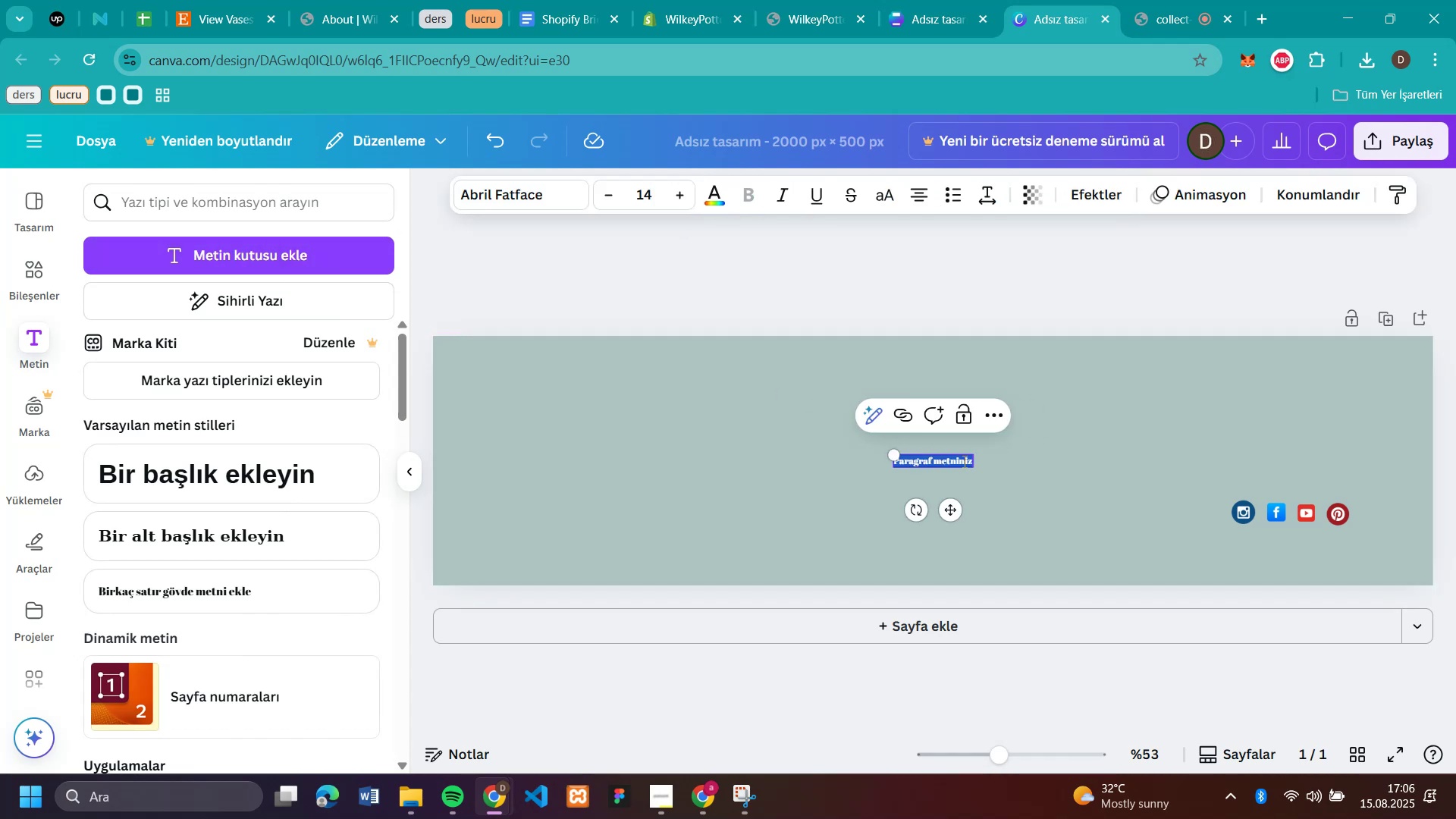 
type(Contact Us)
 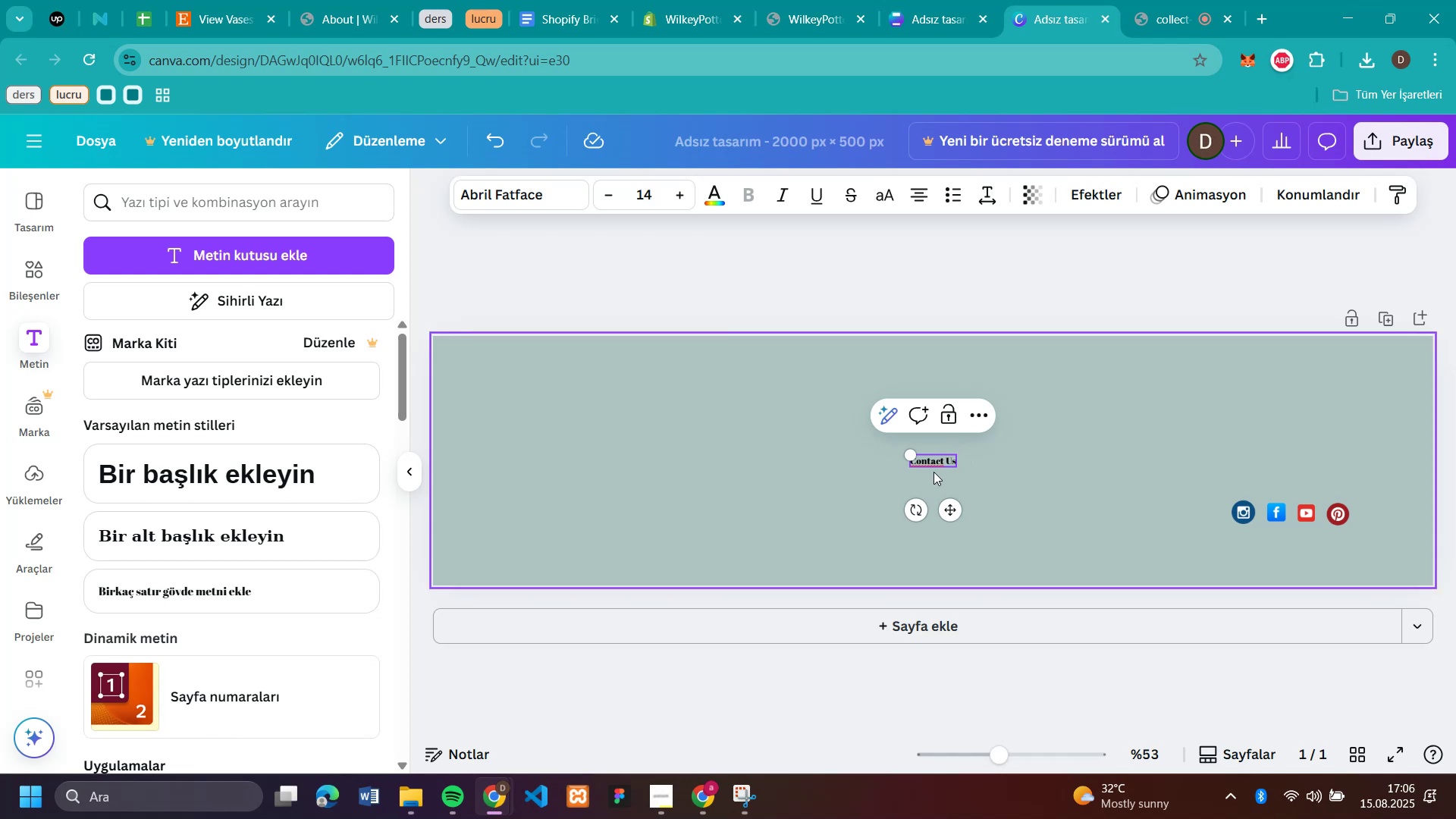 
double_click([933, 460])
 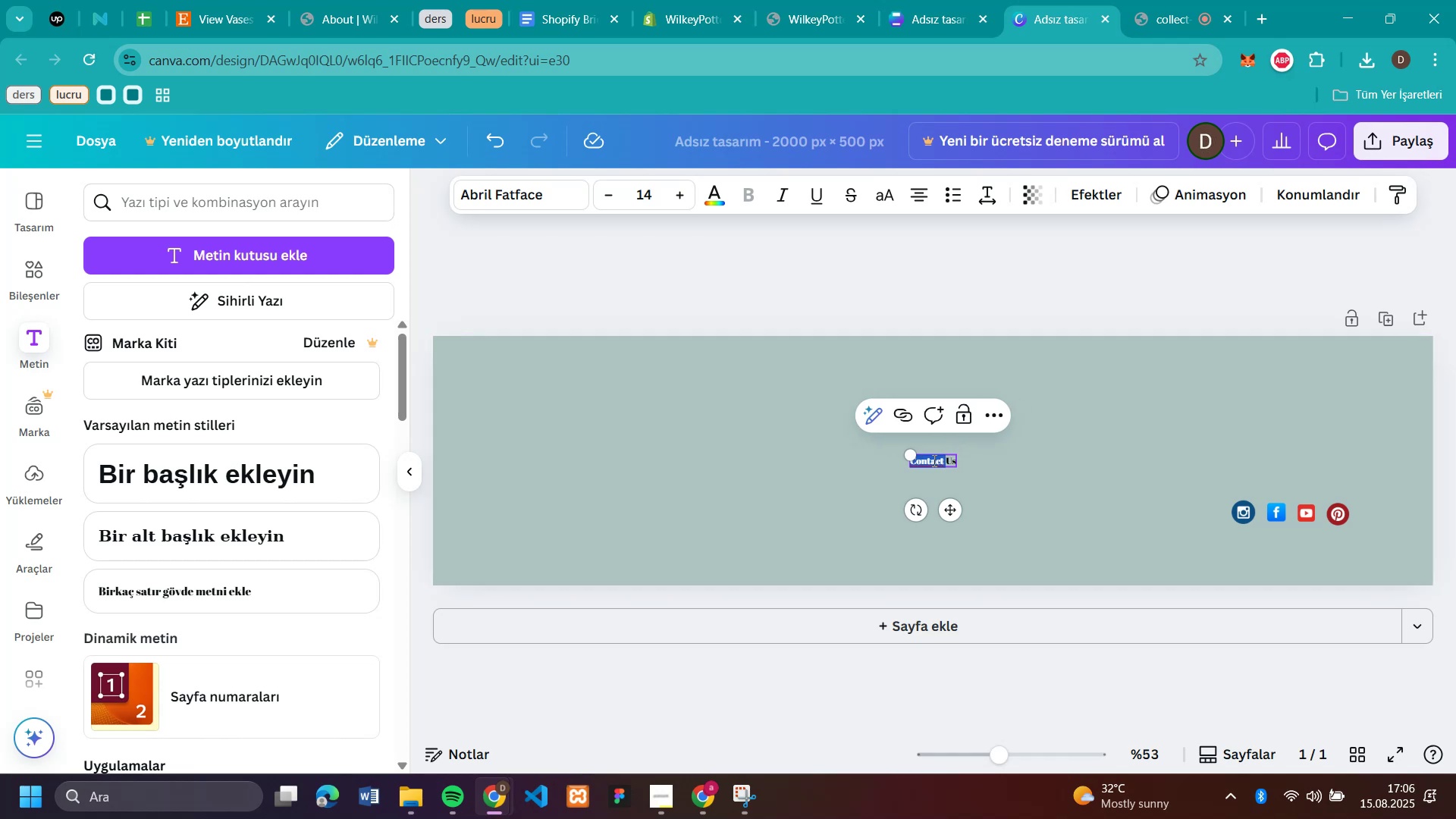 
triple_click([933, 460])
 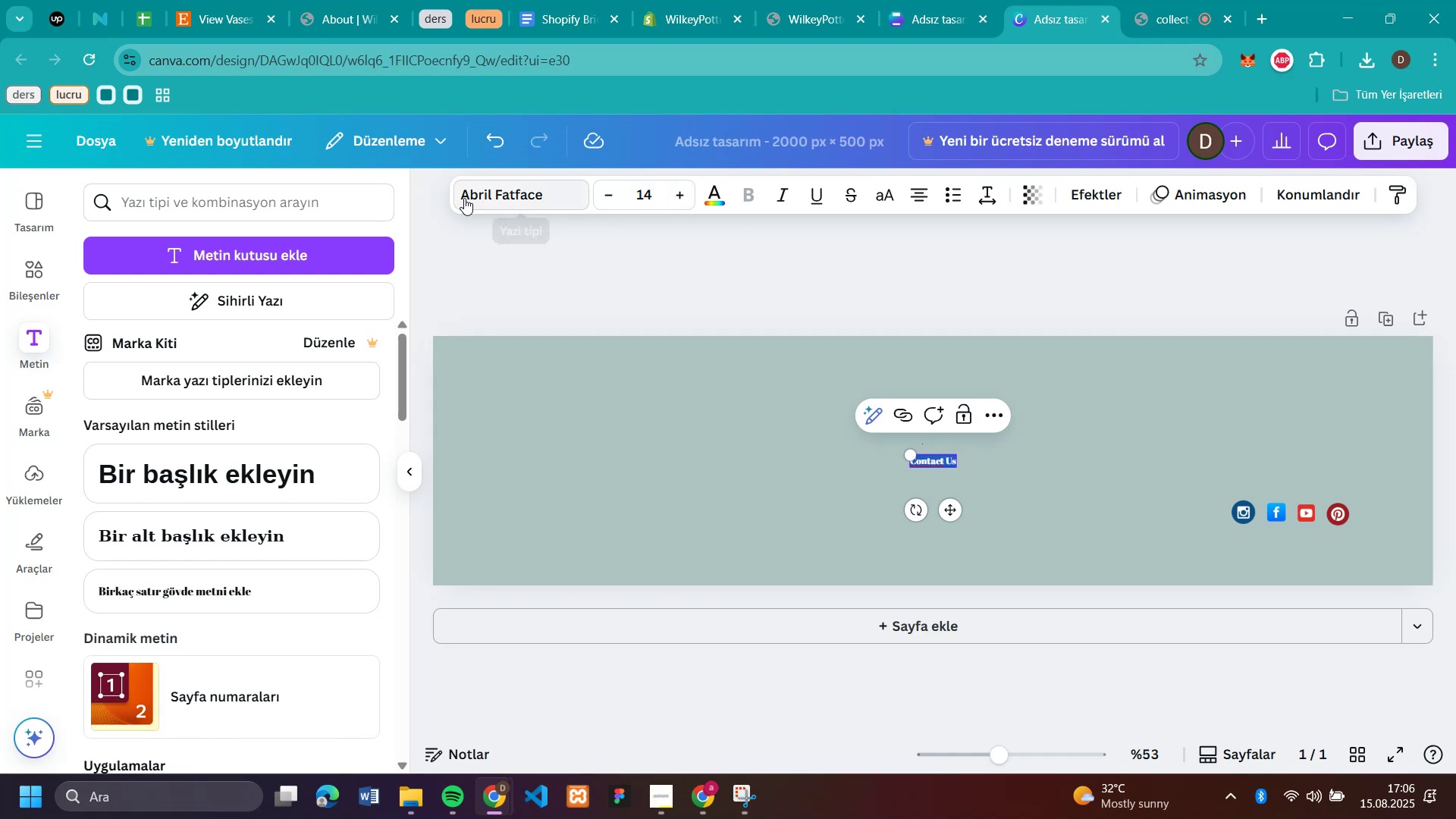 
left_click([483, 196])
 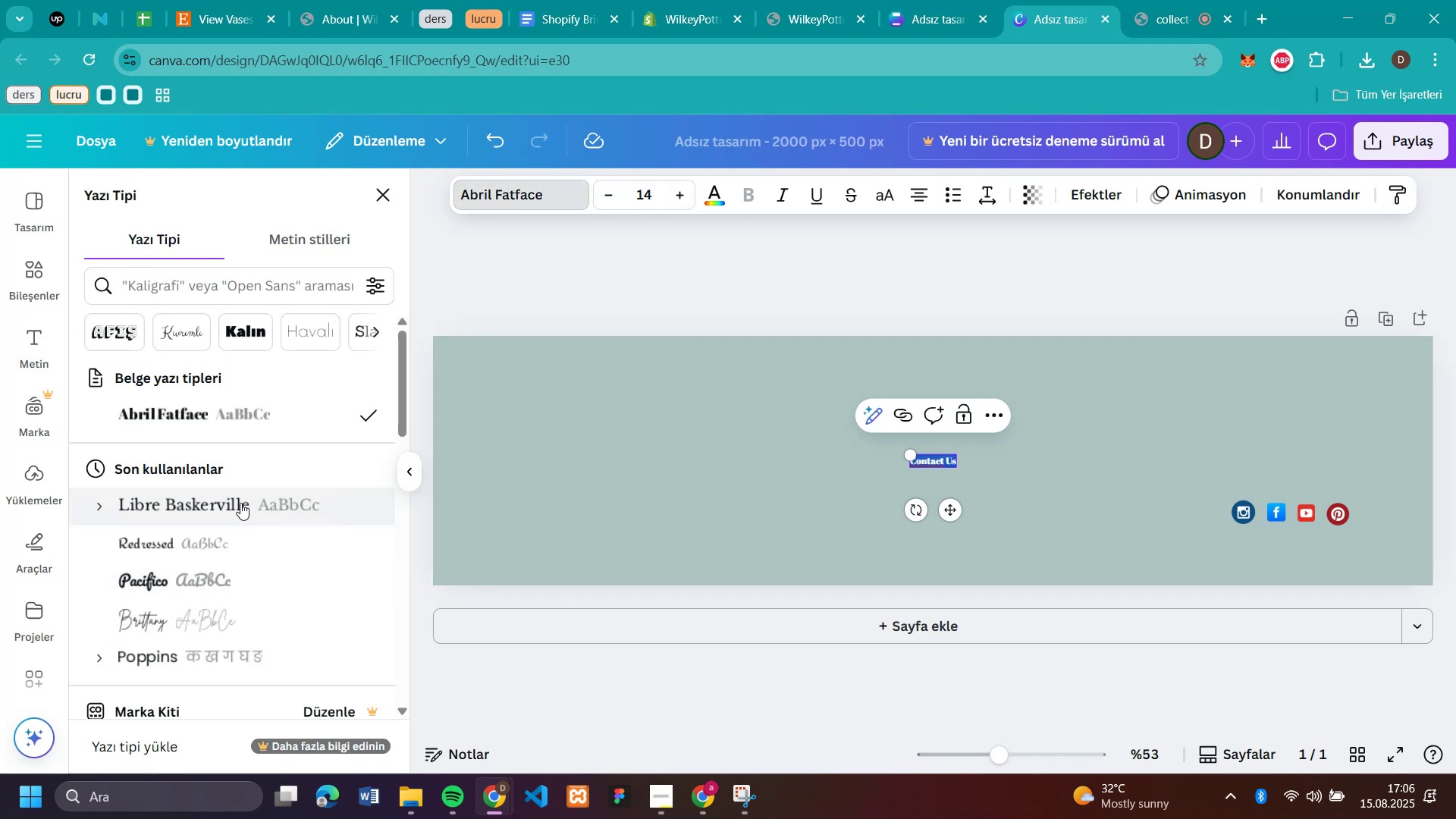 
left_click([240, 503])
 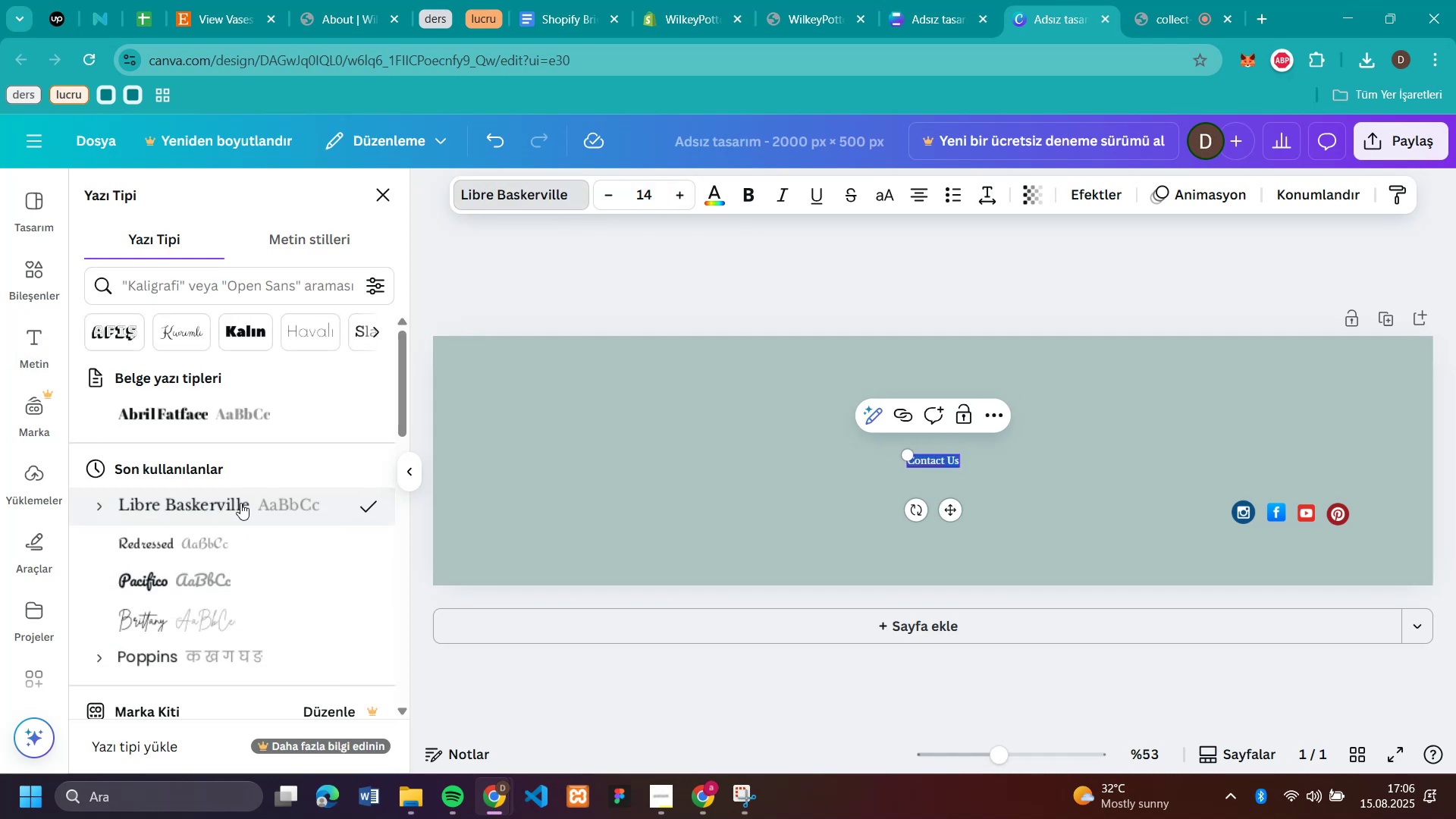 
left_click([230, 548])
 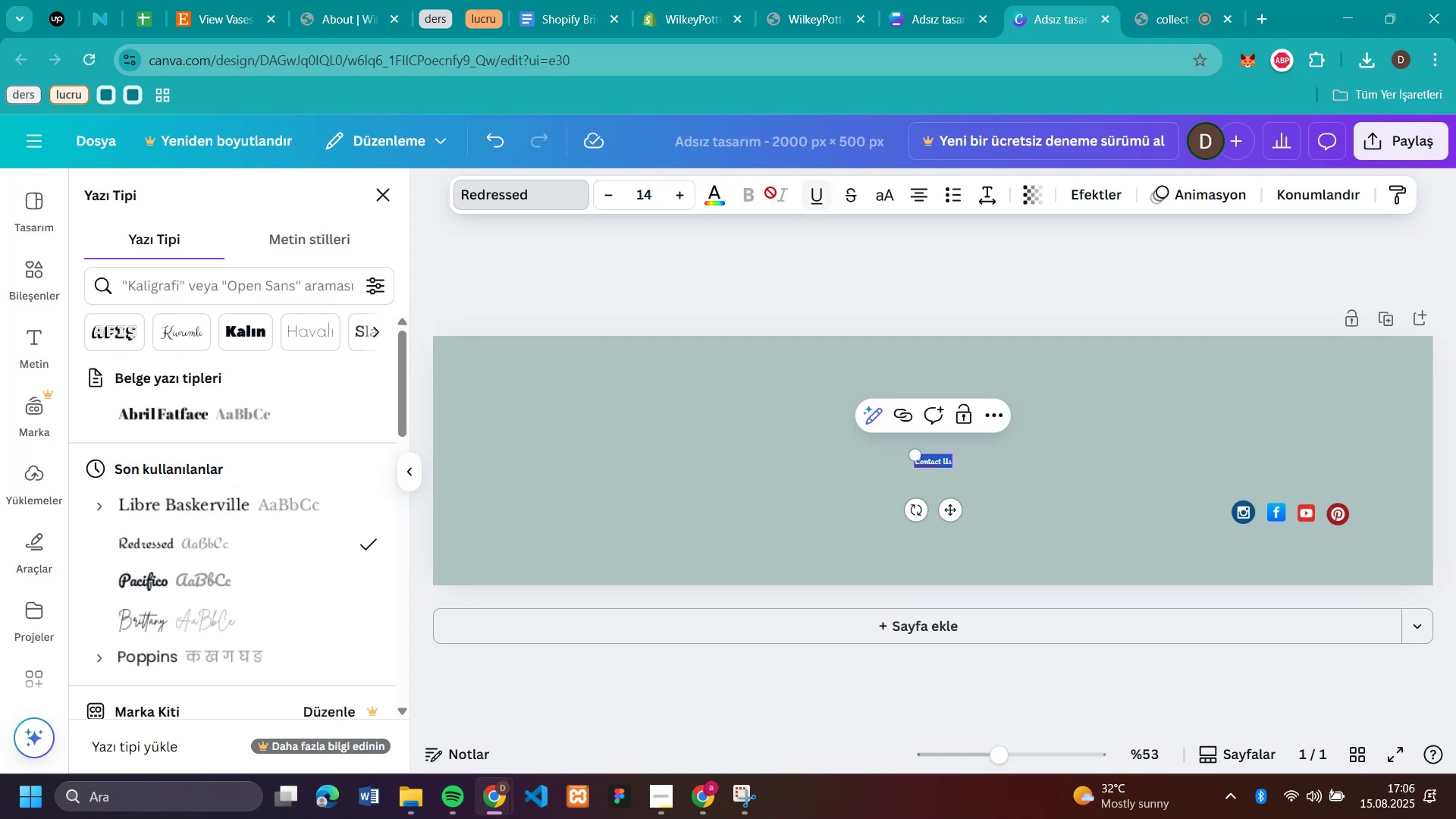 
left_click([679, 193])
 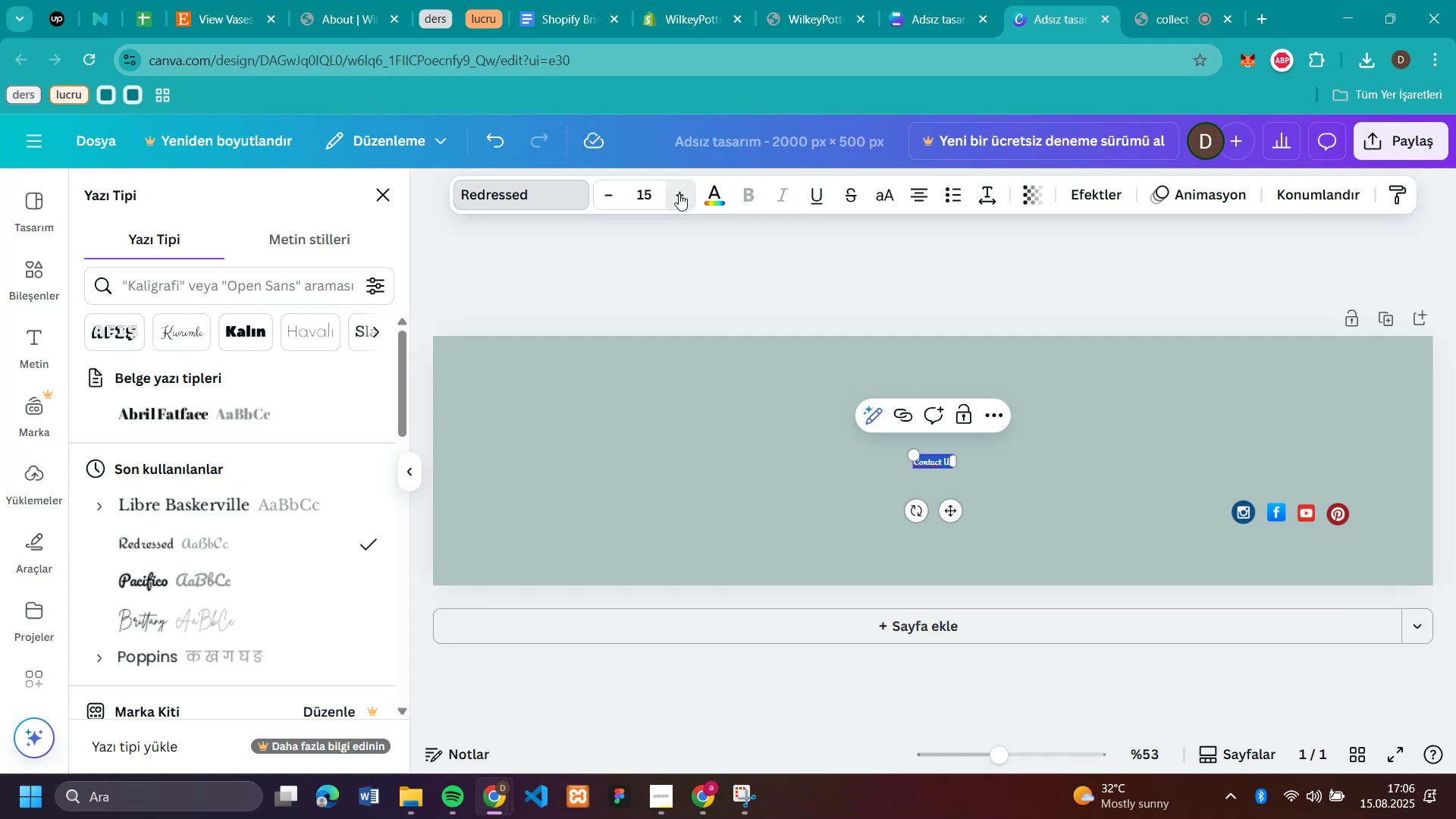 
double_click([679, 193])
 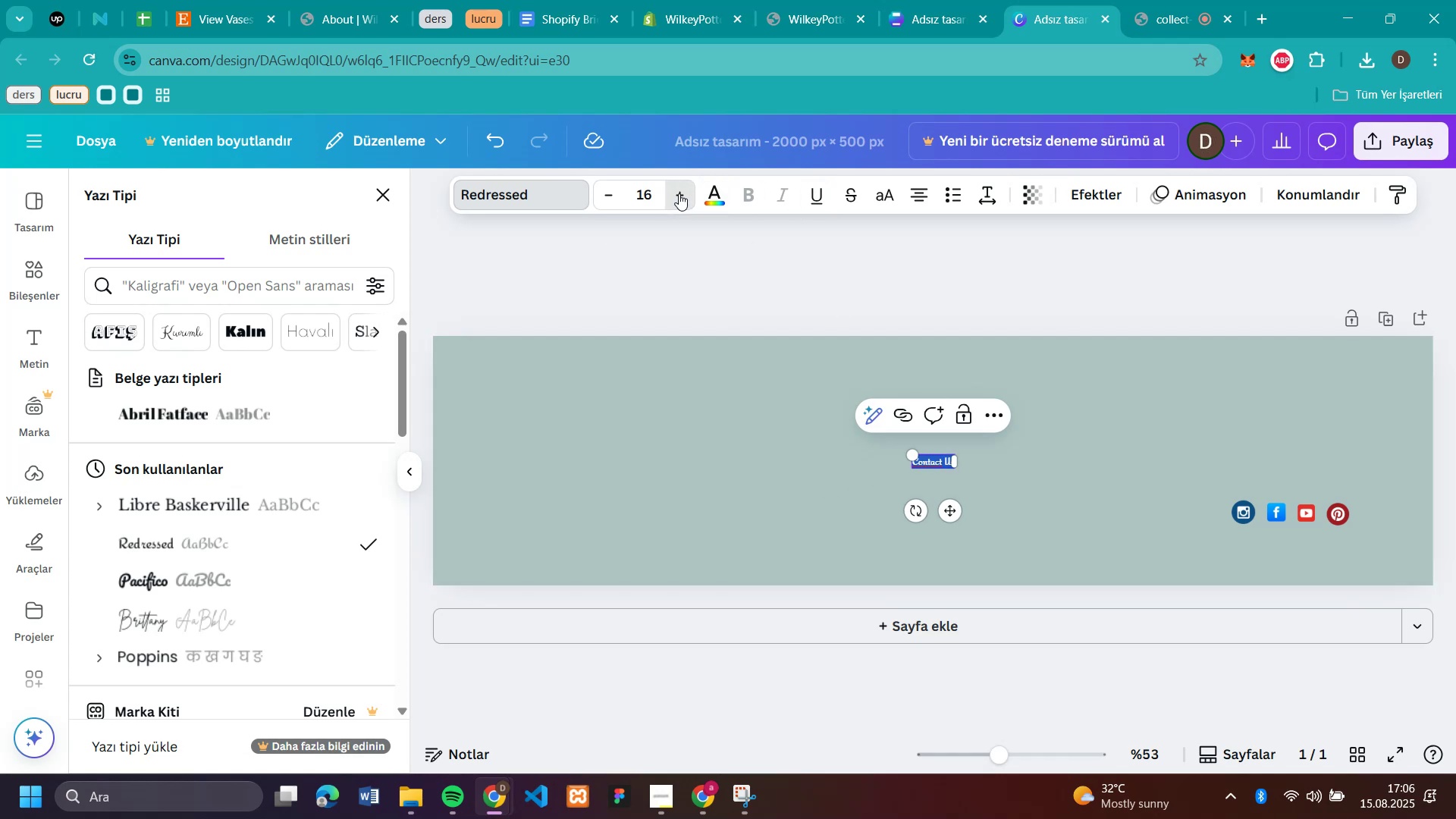 
triple_click([679, 193])
 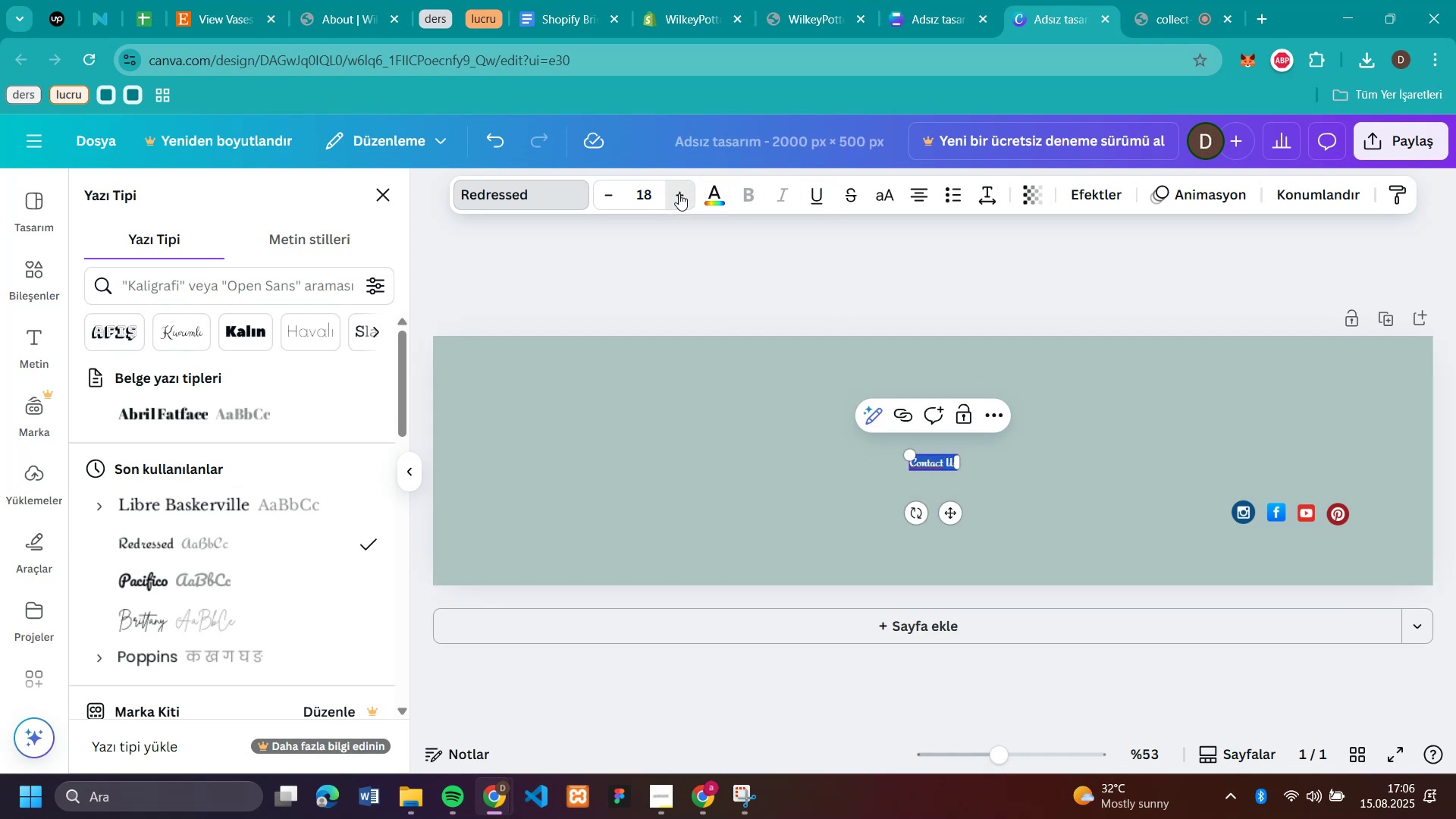 
triple_click([679, 193])
 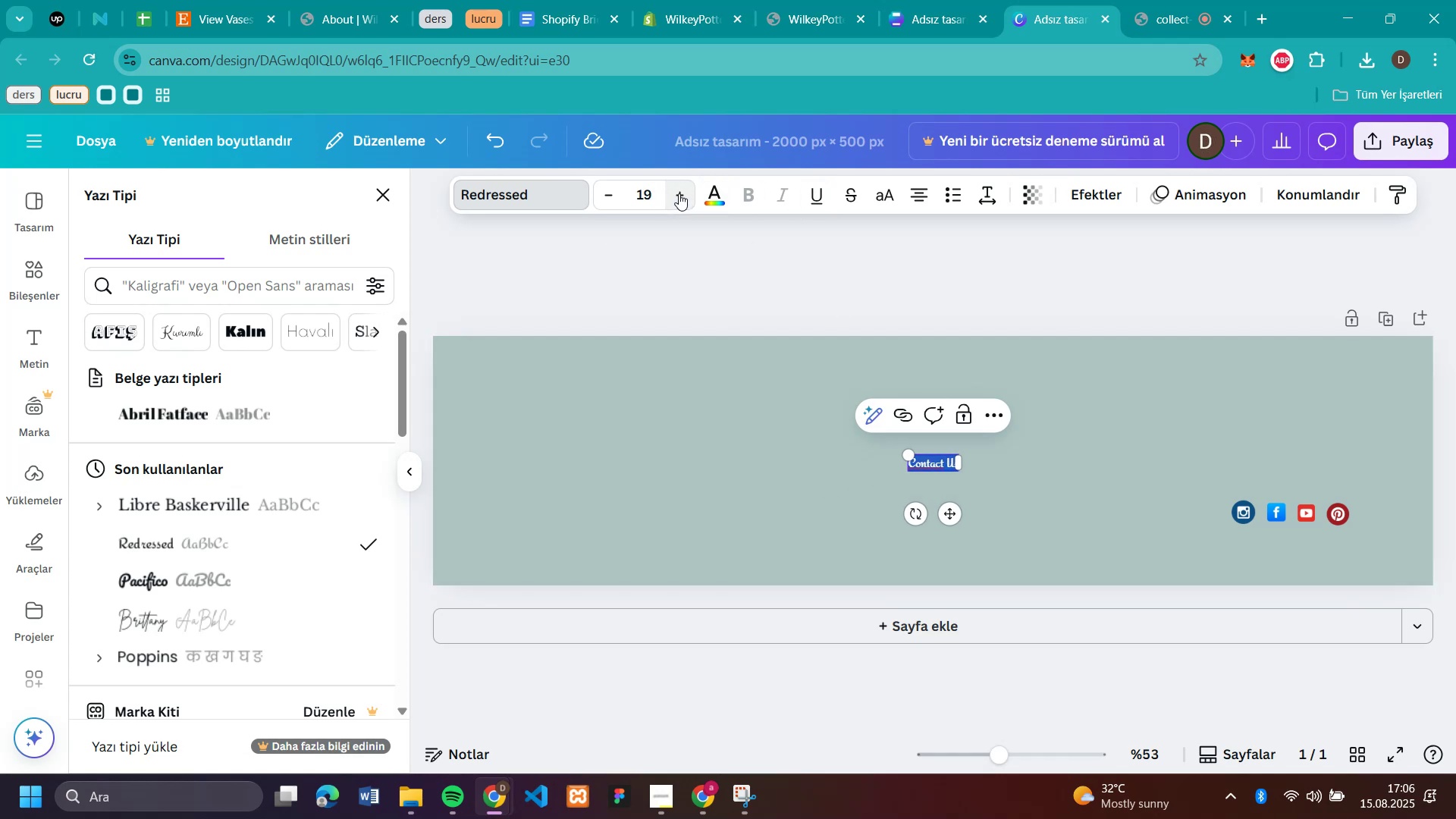 
left_click([679, 193])
 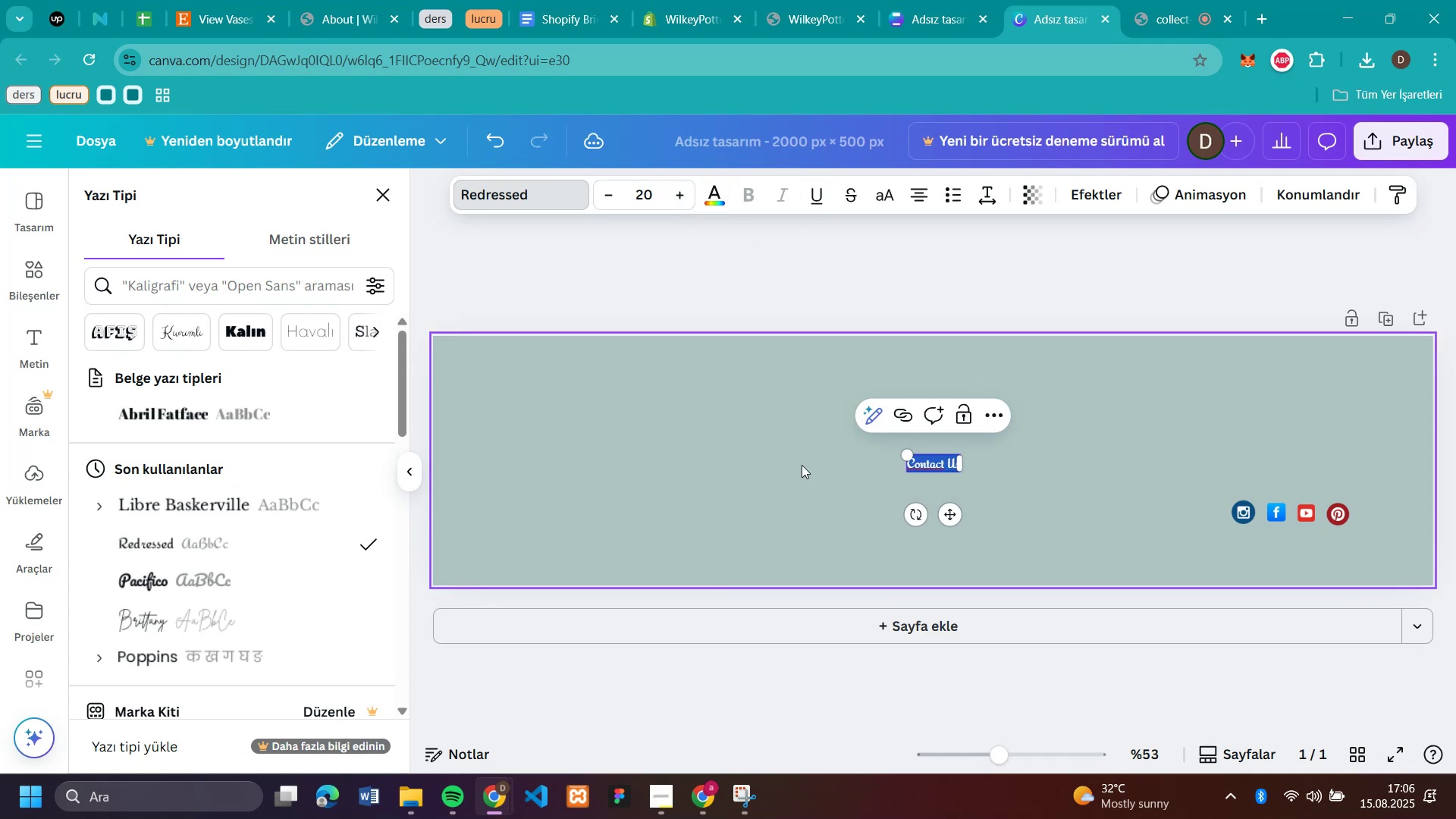 
left_click([802, 477])
 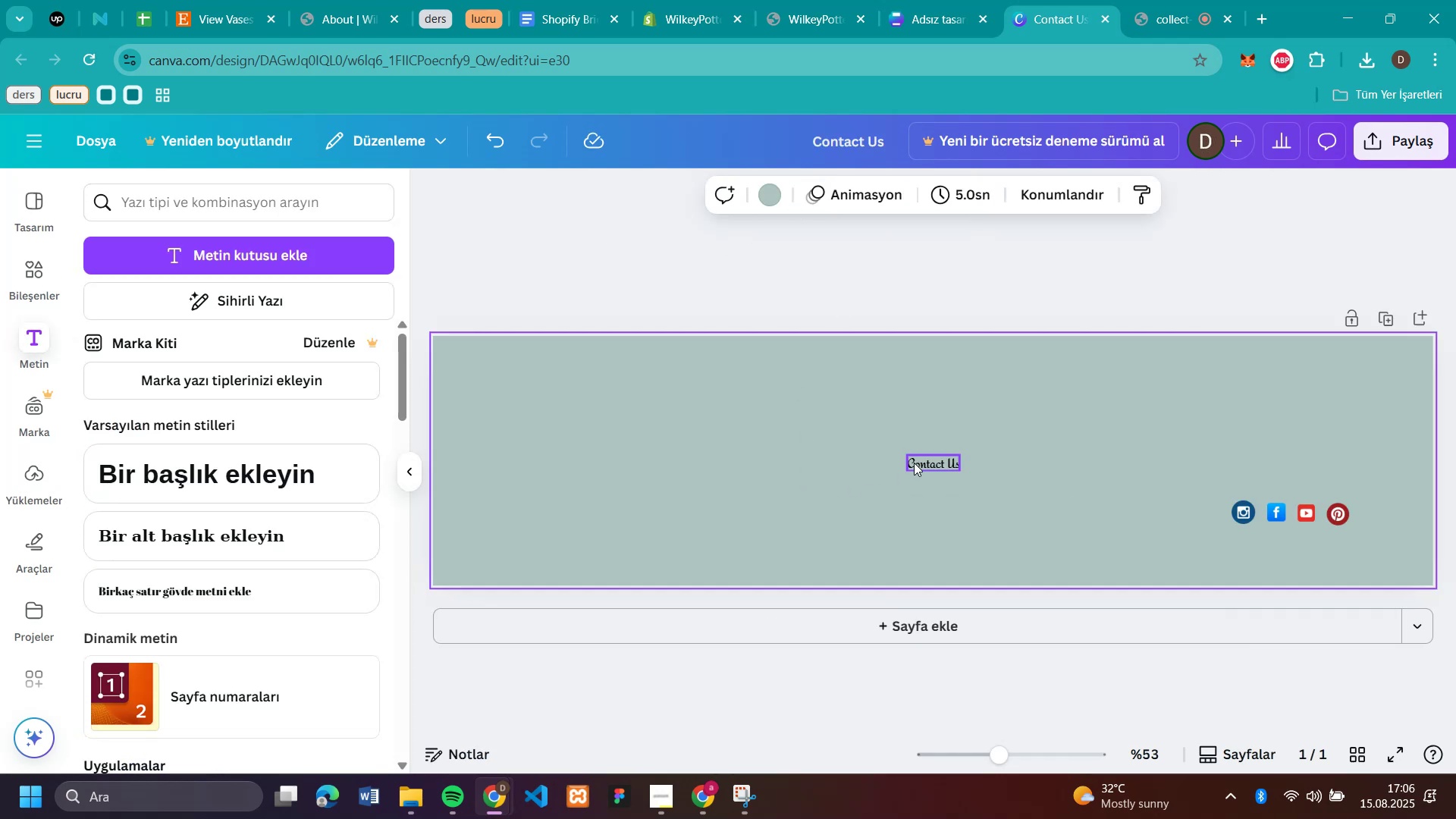 
left_click_drag(start_coordinate=[922, 464], to_coordinate=[1281, 473])
 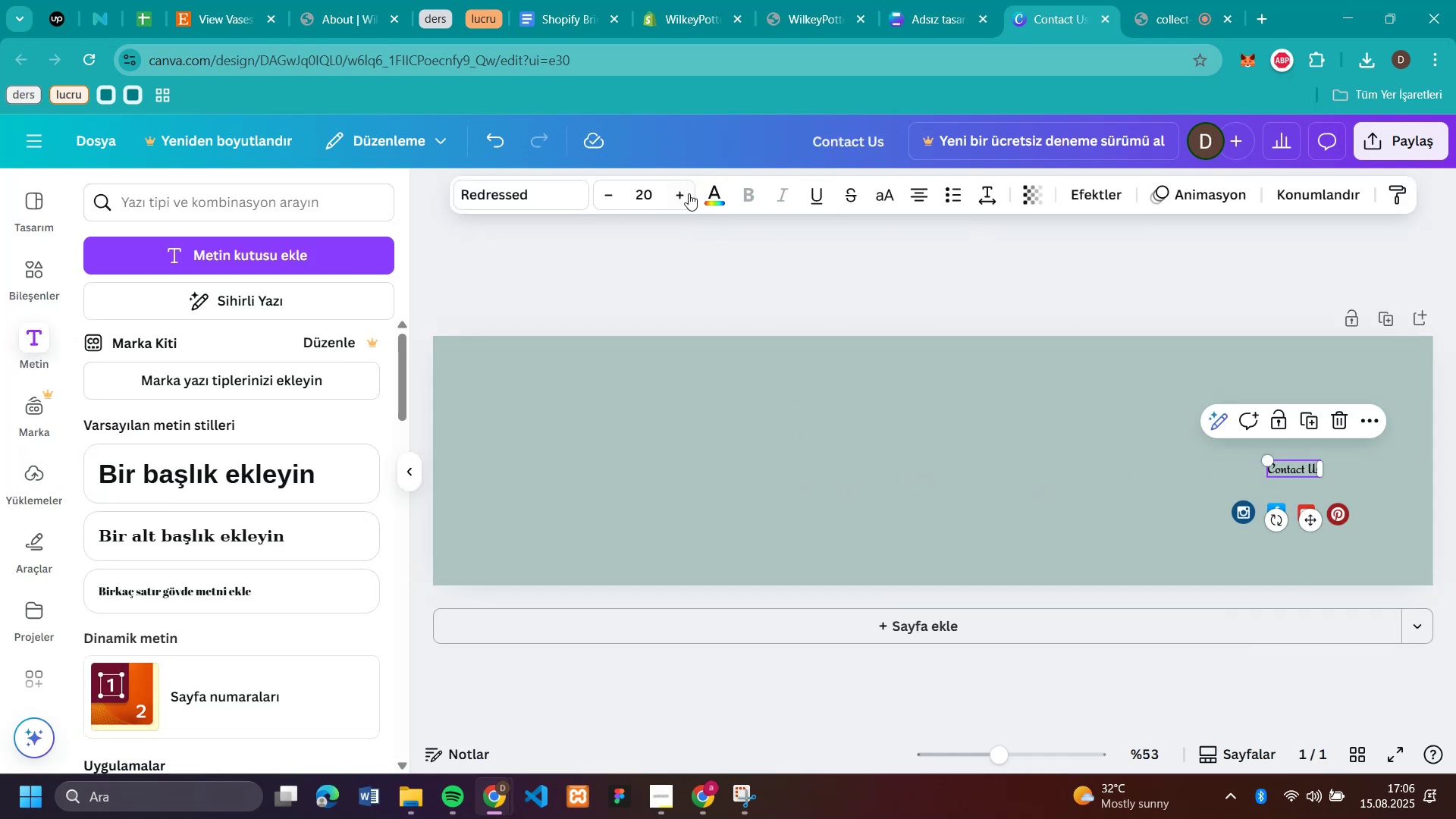 
double_click([685, 193])
 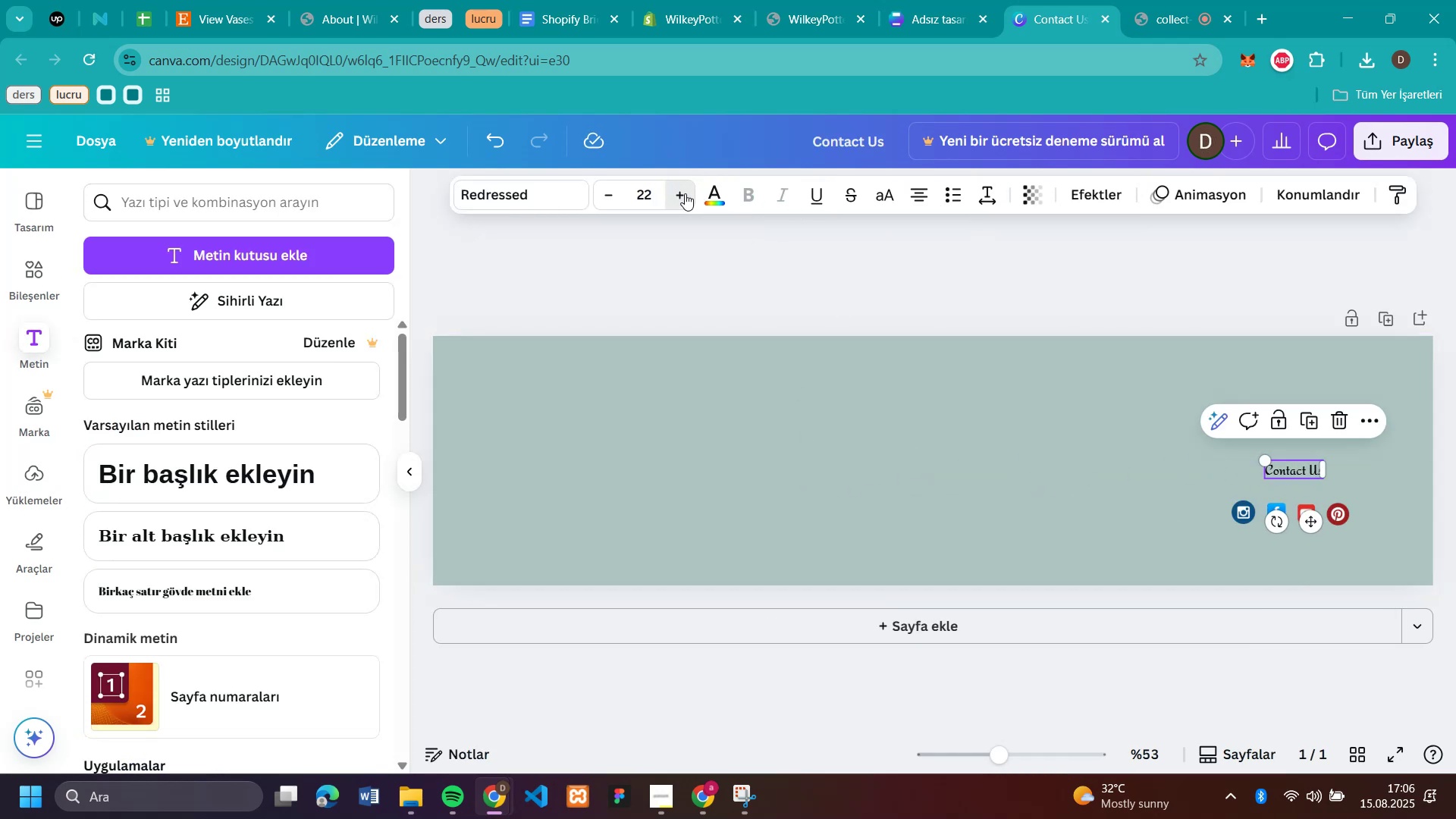 
triple_click([685, 193])
 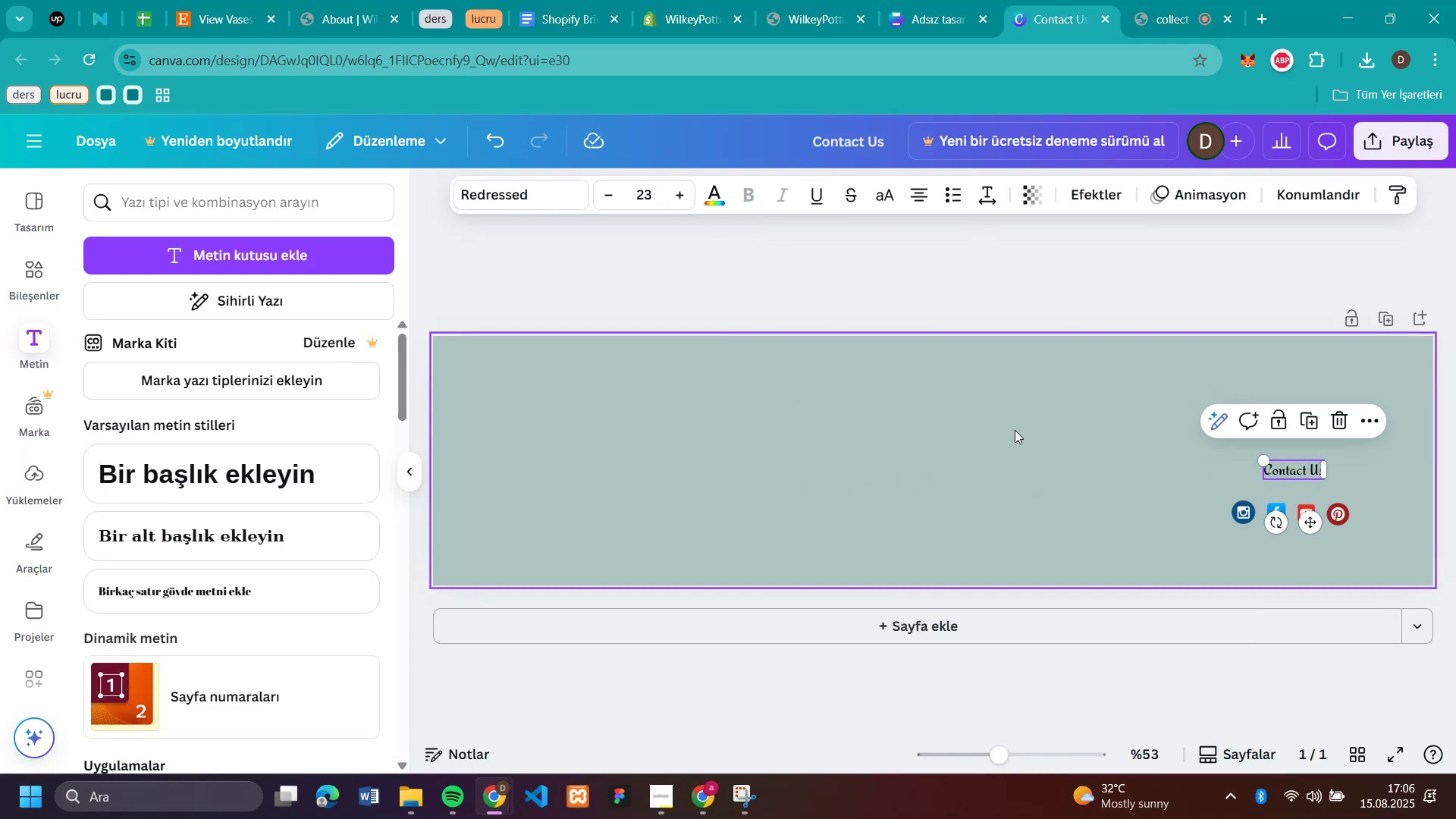 
left_click([1030, 460])
 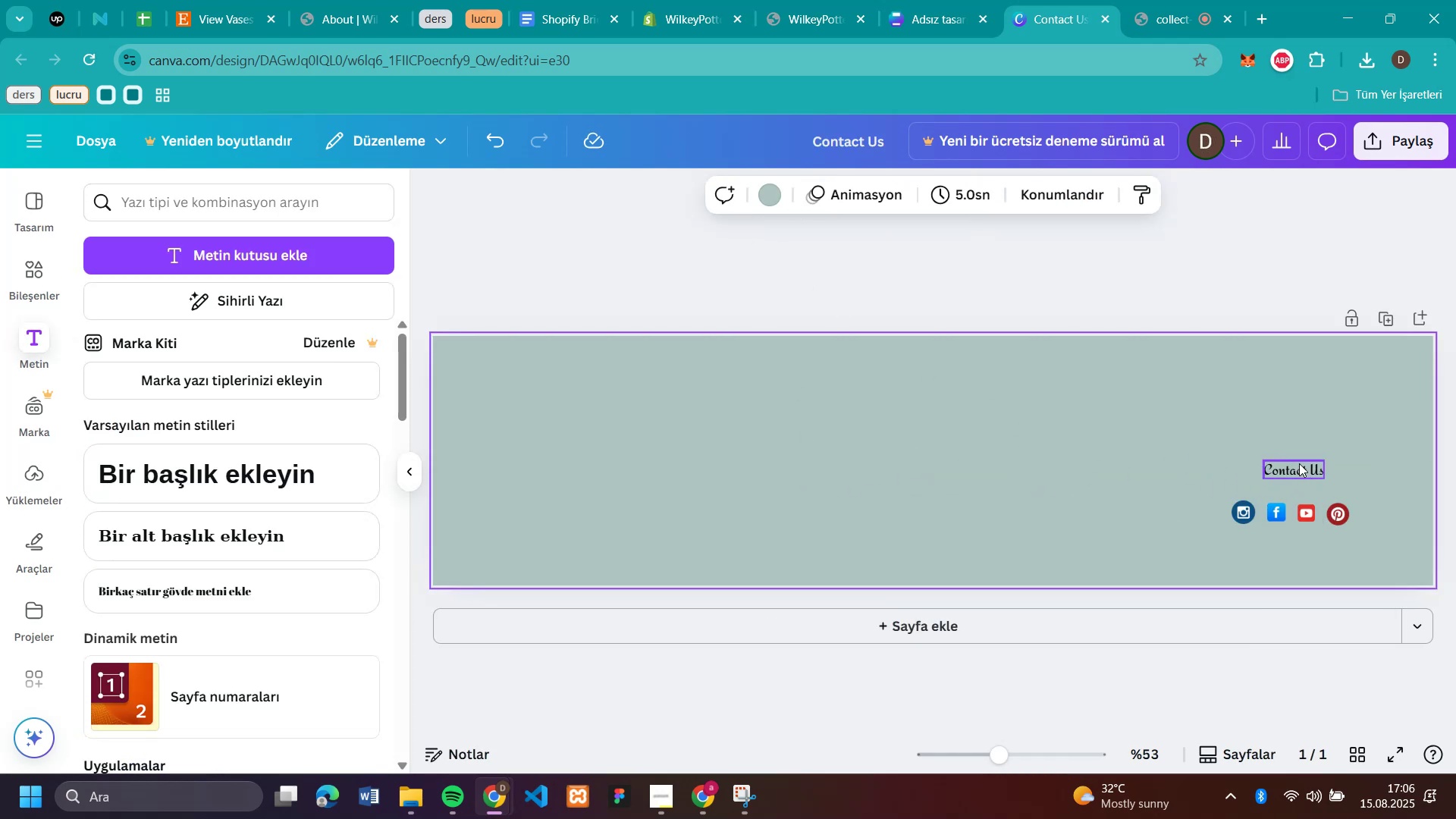 
left_click_drag(start_coordinate=[1298, 464], to_coordinate=[1288, 475])
 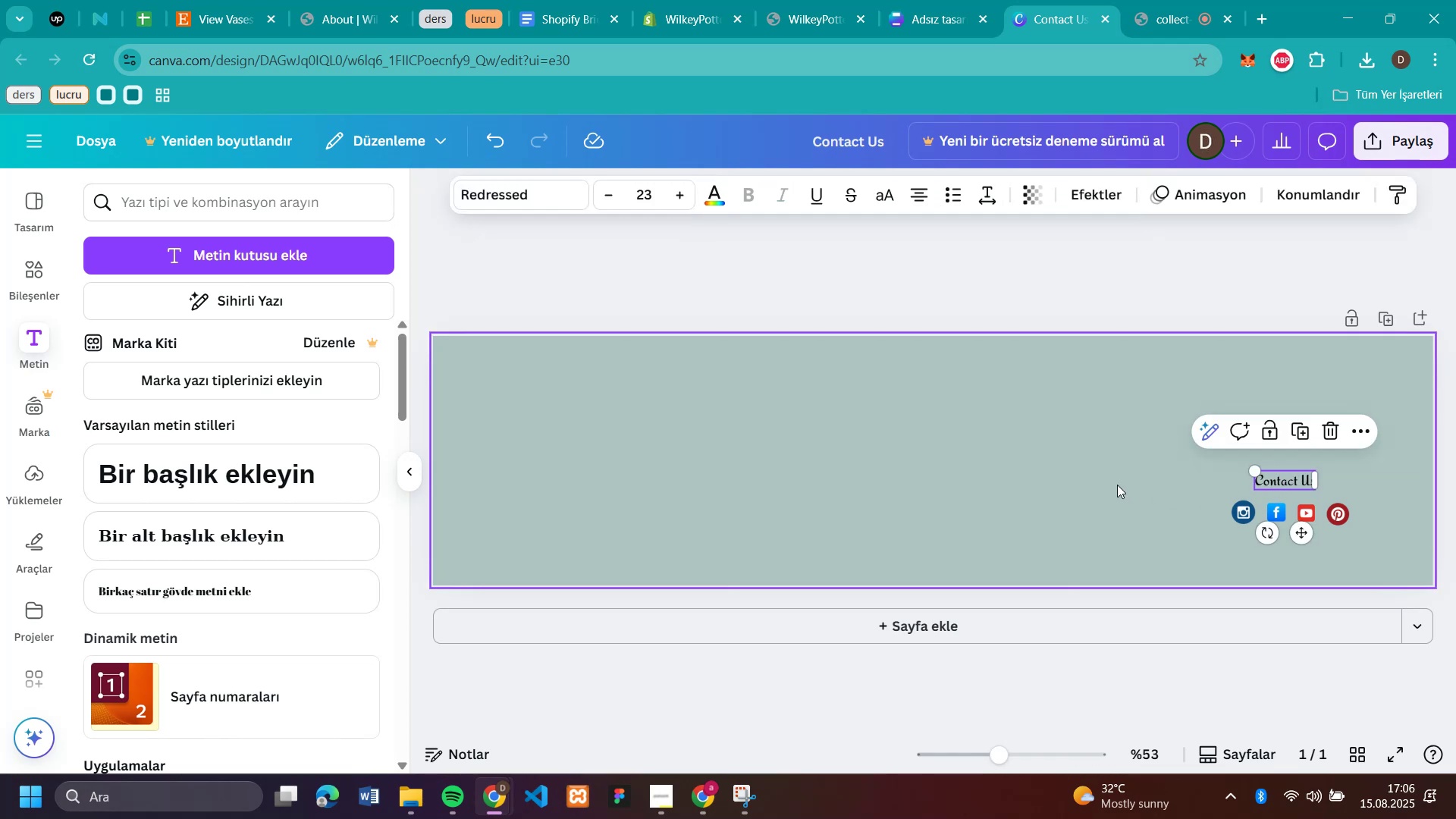 
left_click([1107, 484])
 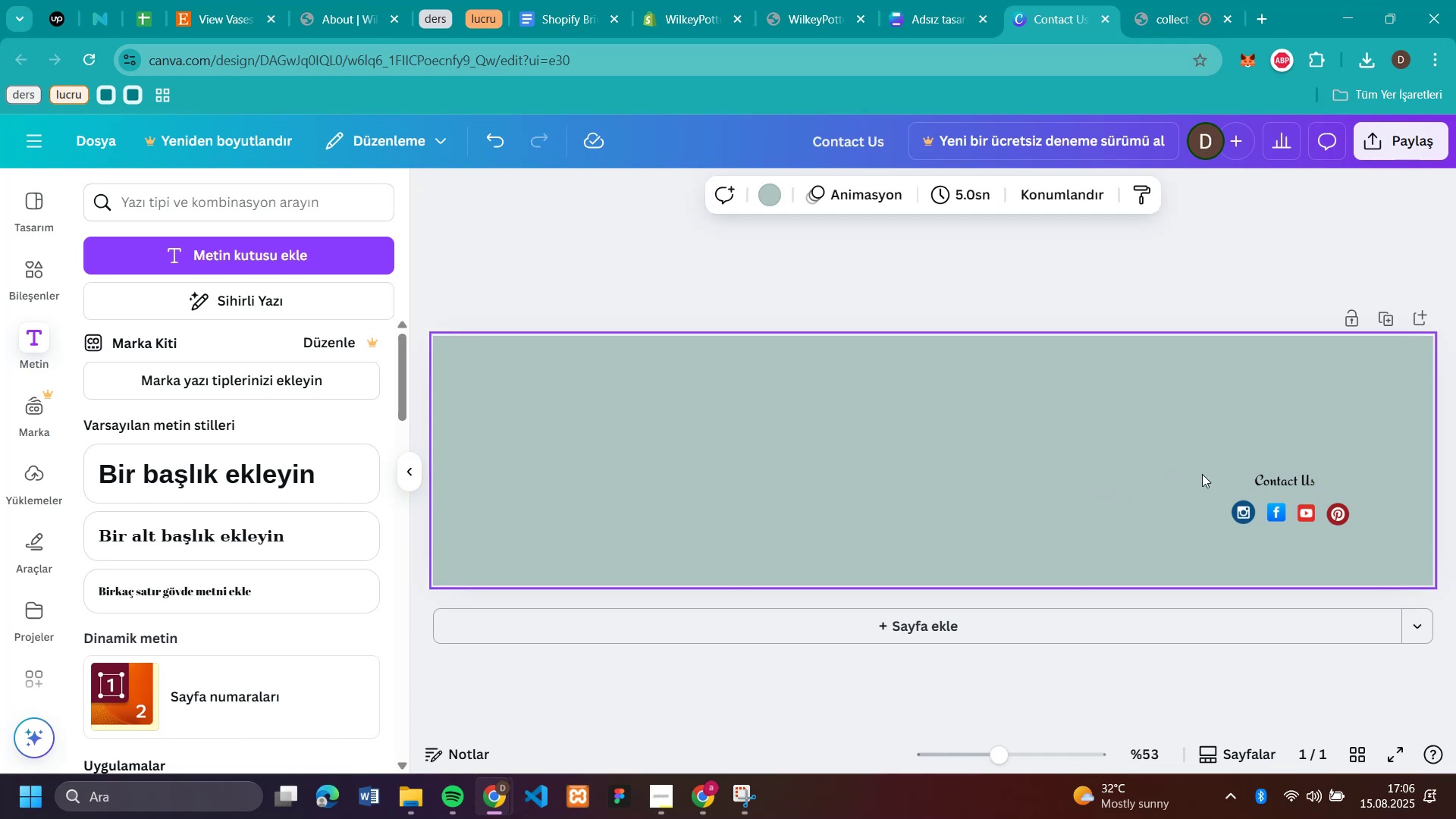 
left_click_drag(start_coordinate=[1343, 513], to_coordinate=[1340, 509])
 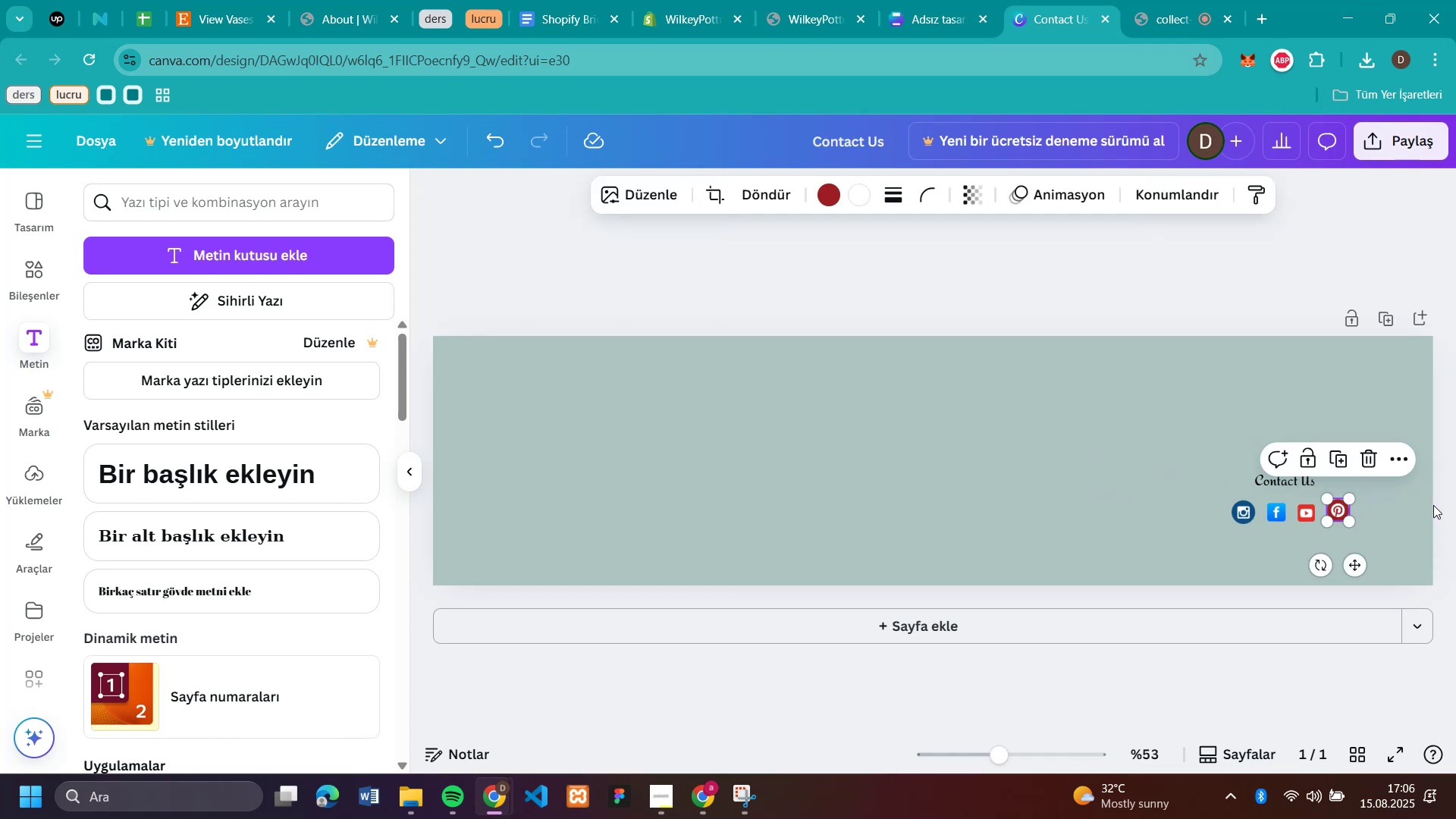 
left_click([1433, 505])
 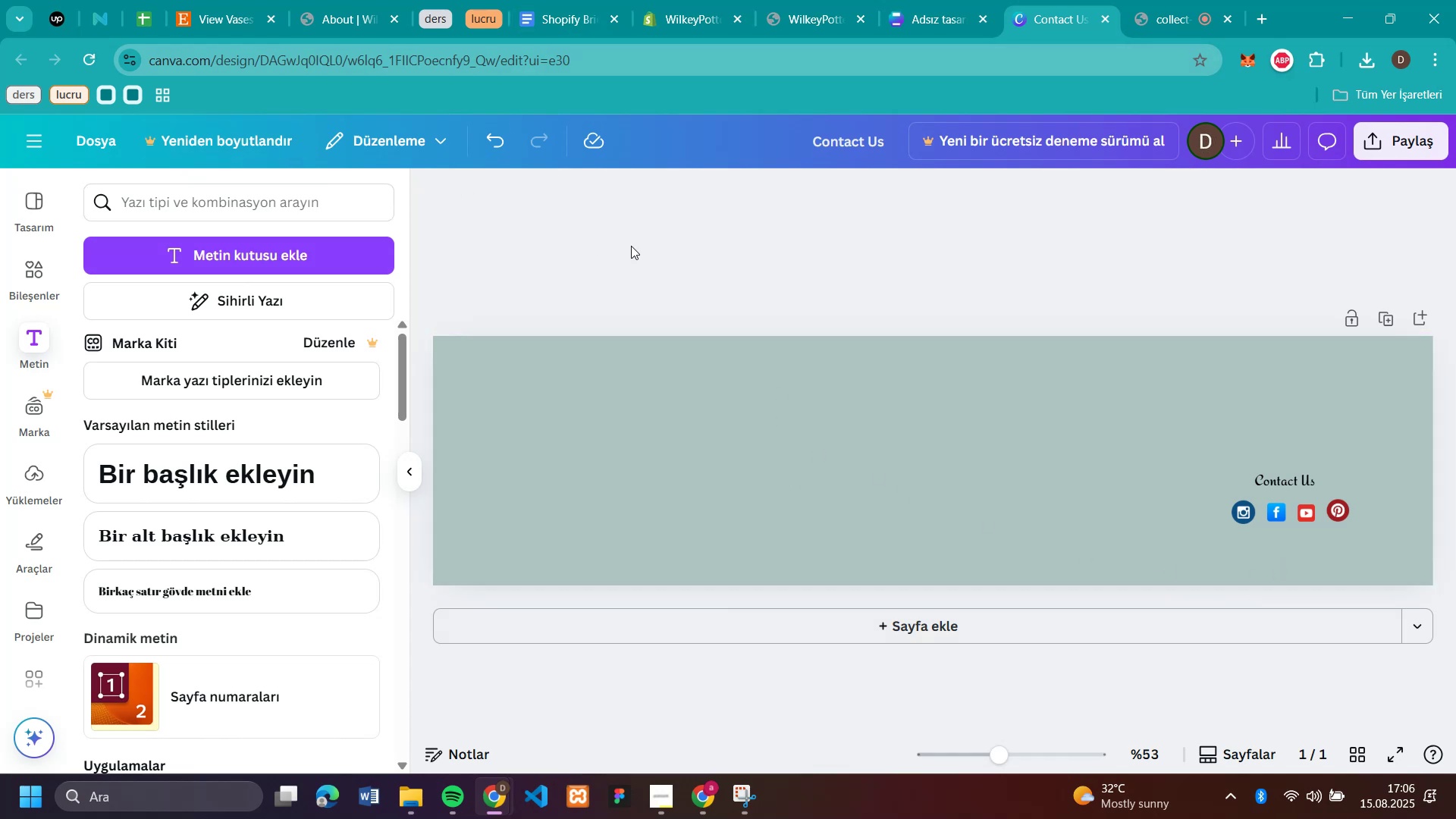 
wait(10.28)
 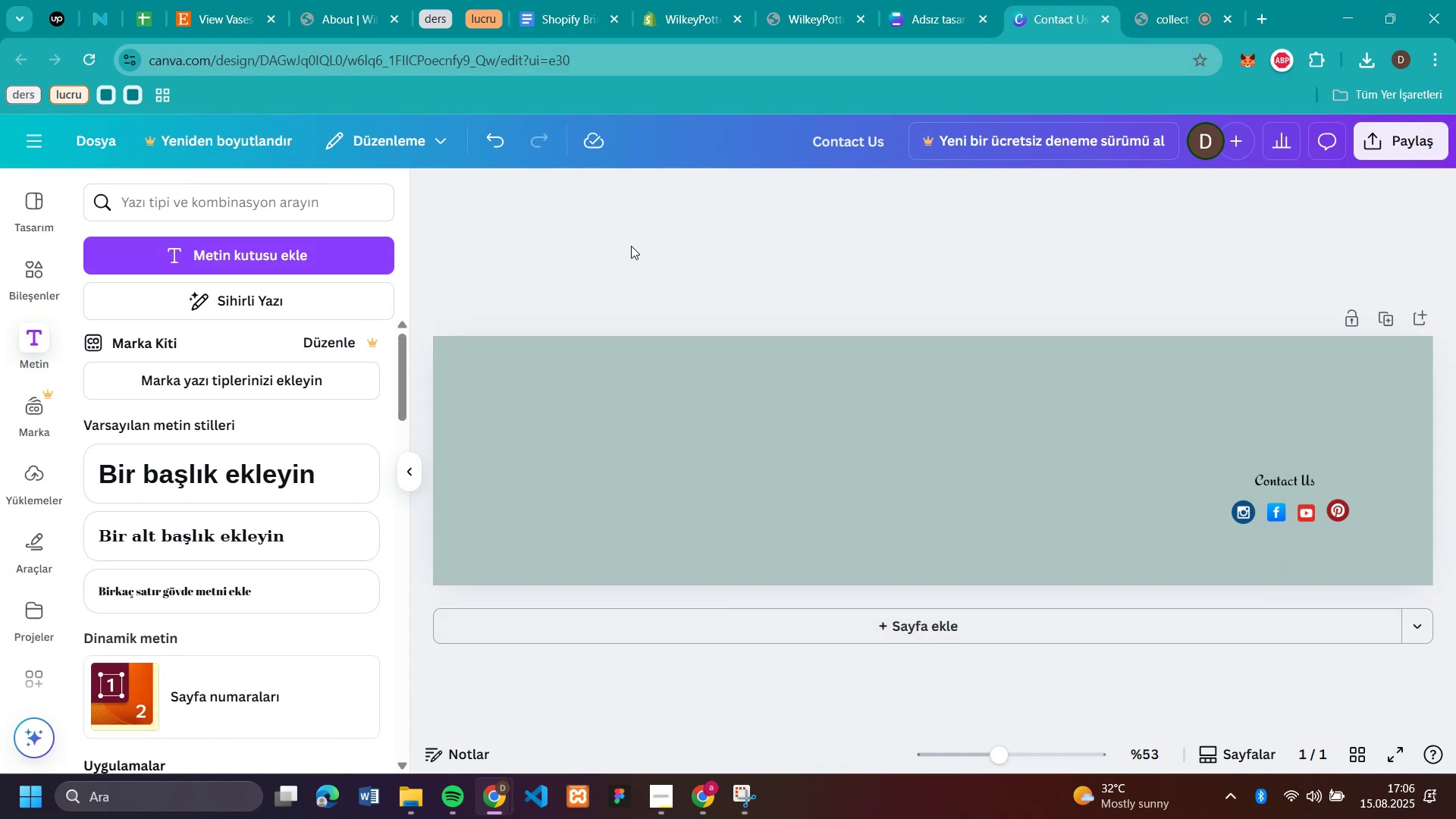 
left_click([46, 274])
 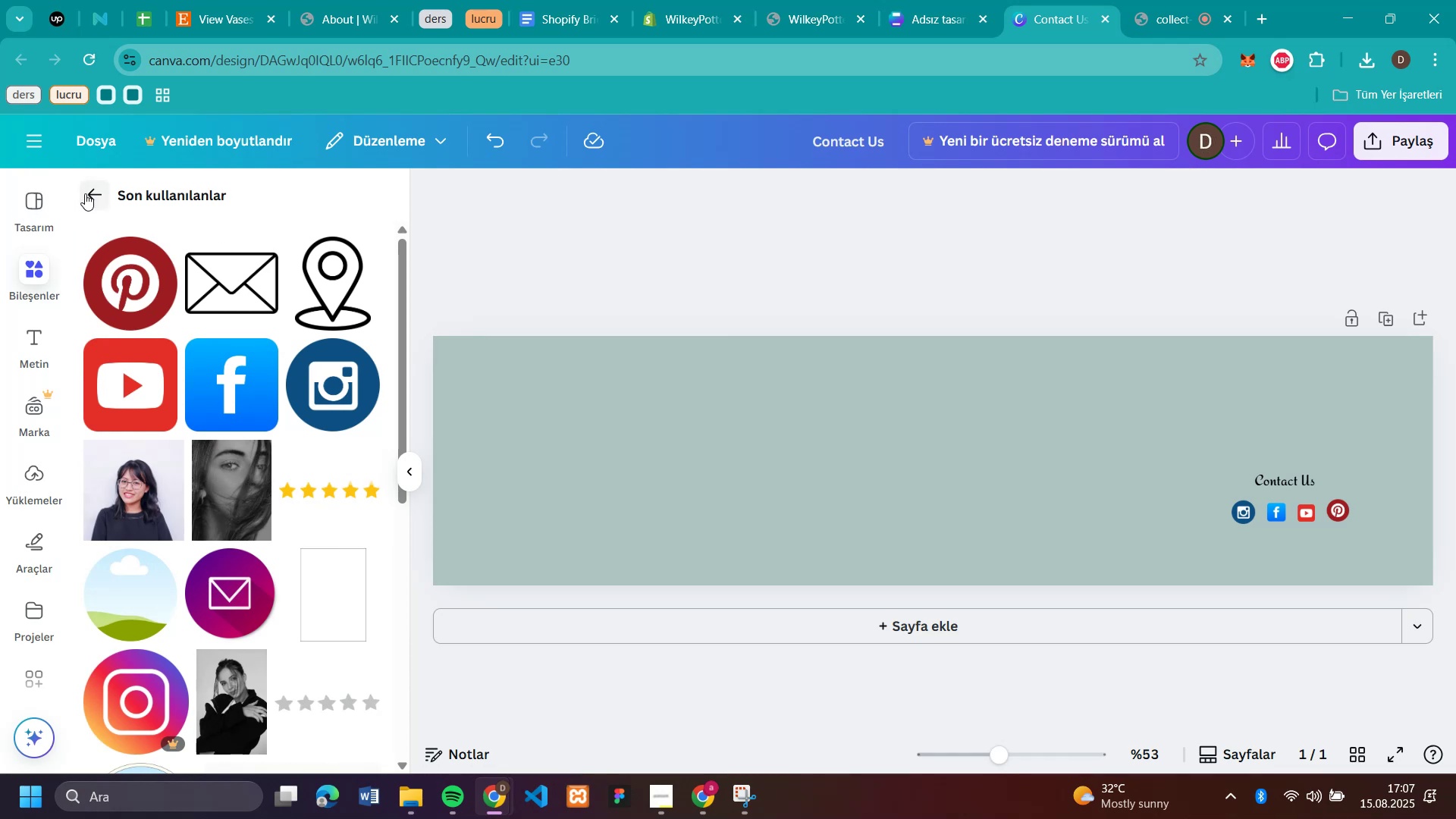 
left_click([85, 193])
 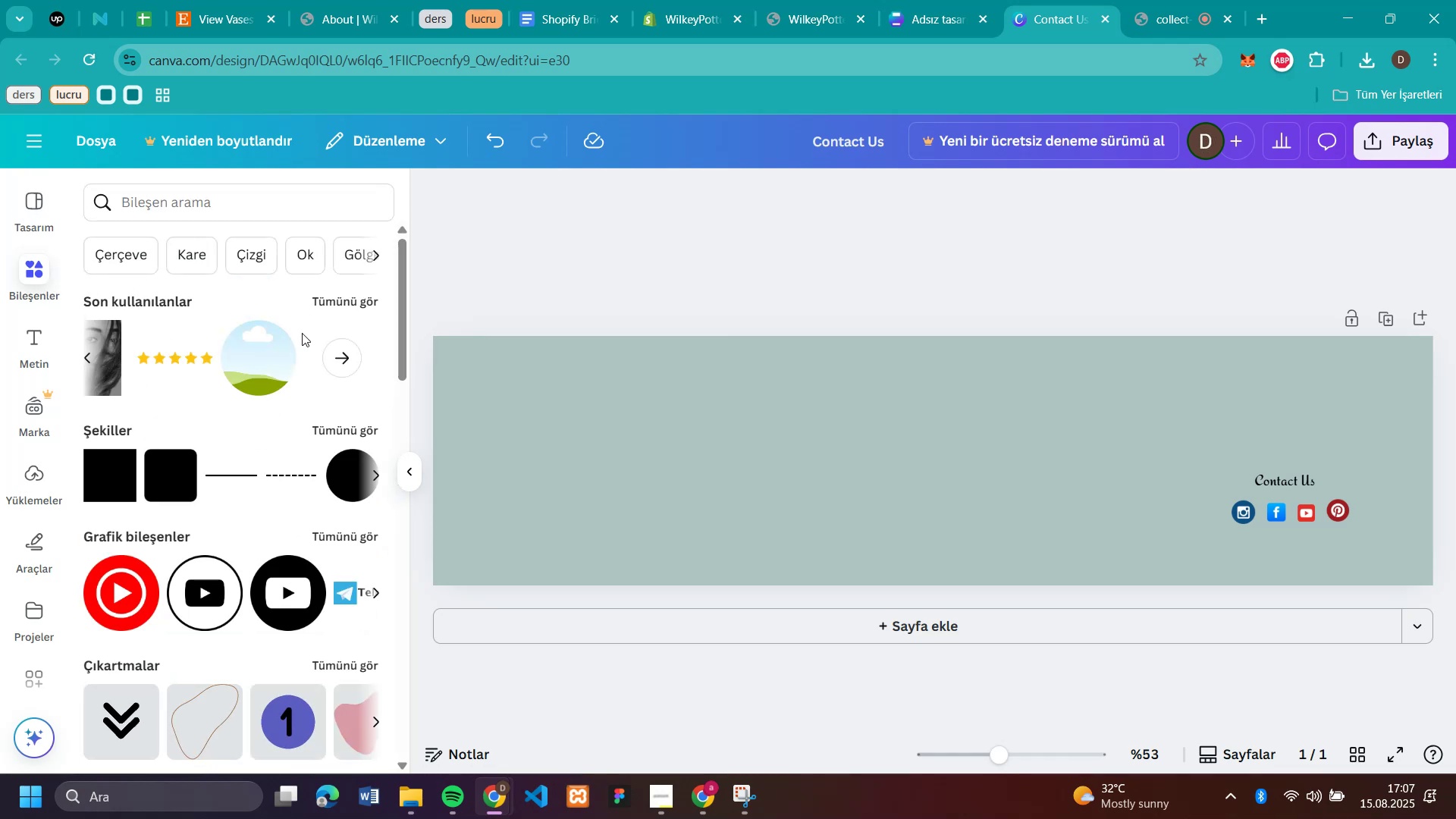 
left_click([347, 351])
 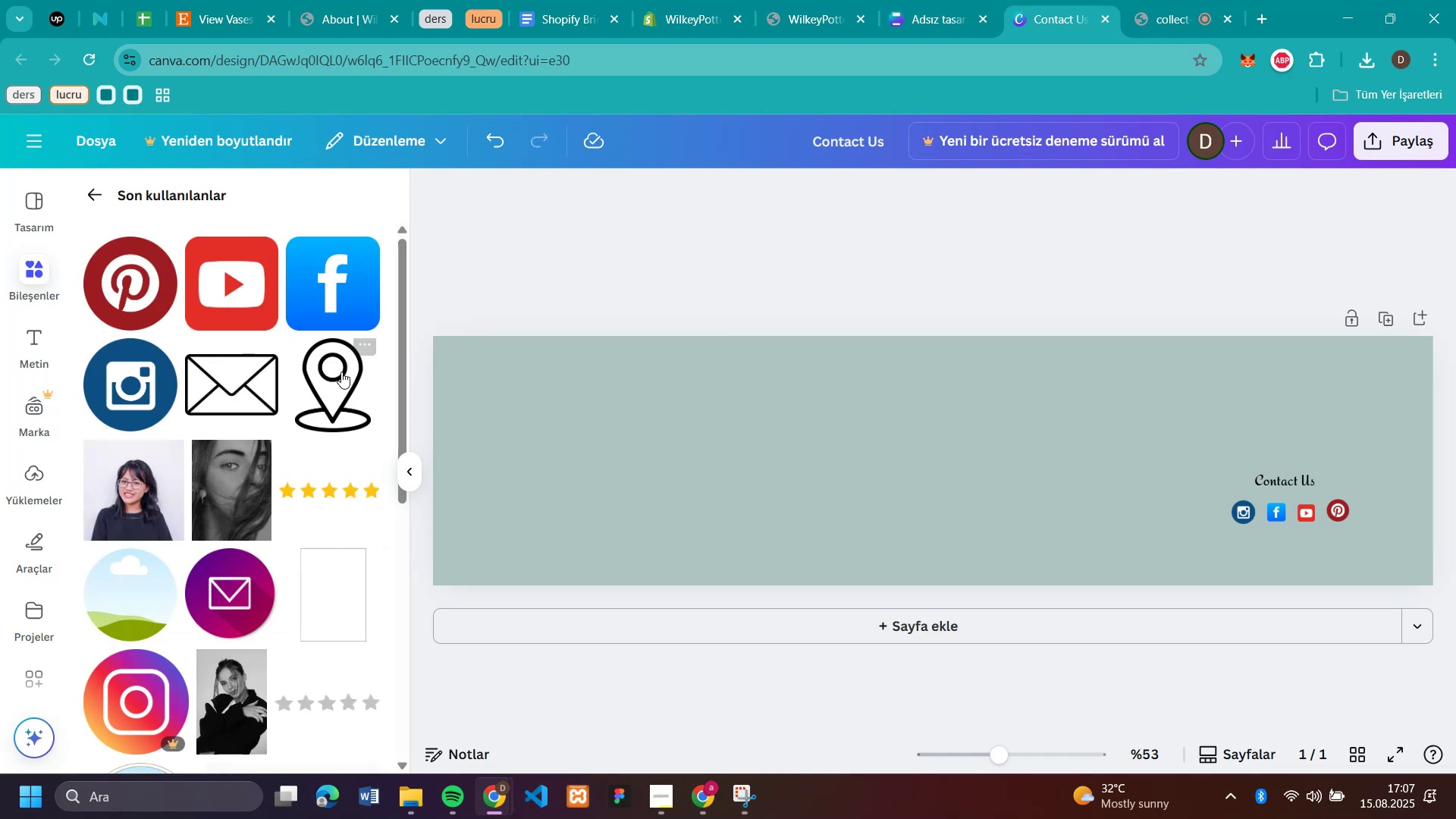 
left_click_drag(start_coordinate=[343, 402], to_coordinate=[608, 486])
 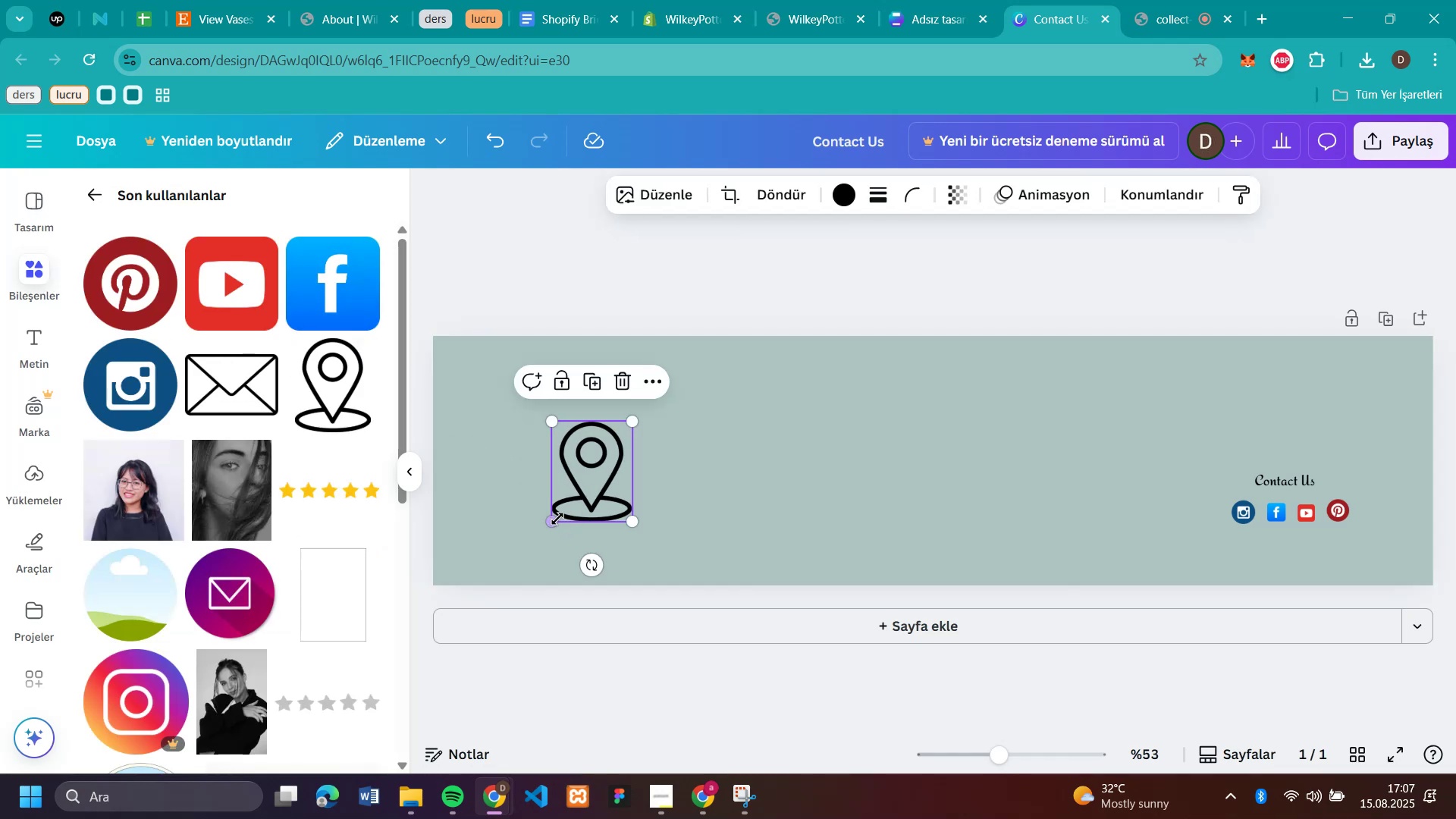 
left_click_drag(start_coordinate=[555, 520], to_coordinate=[616, 449])
 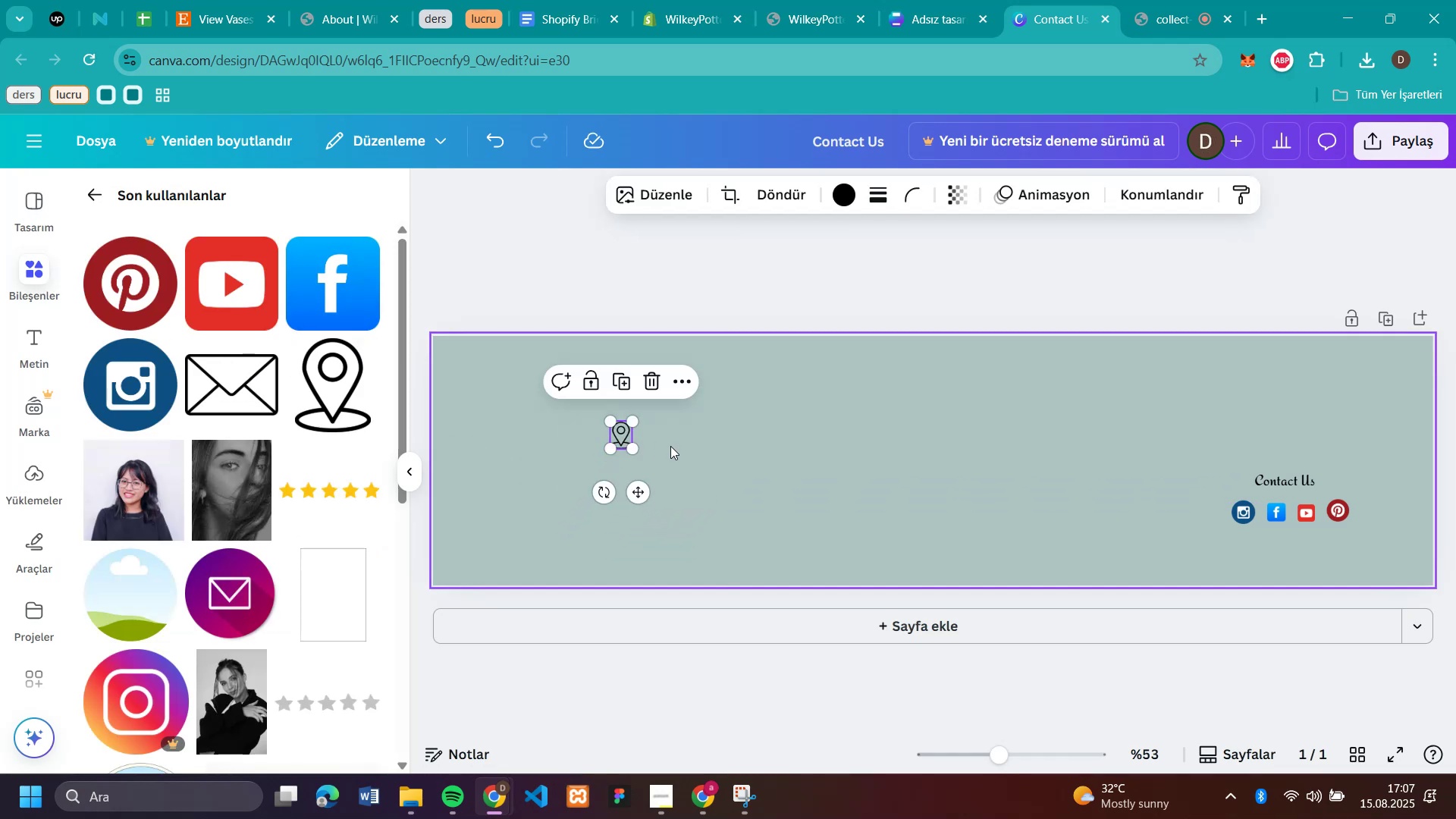 
left_click([670, 446])
 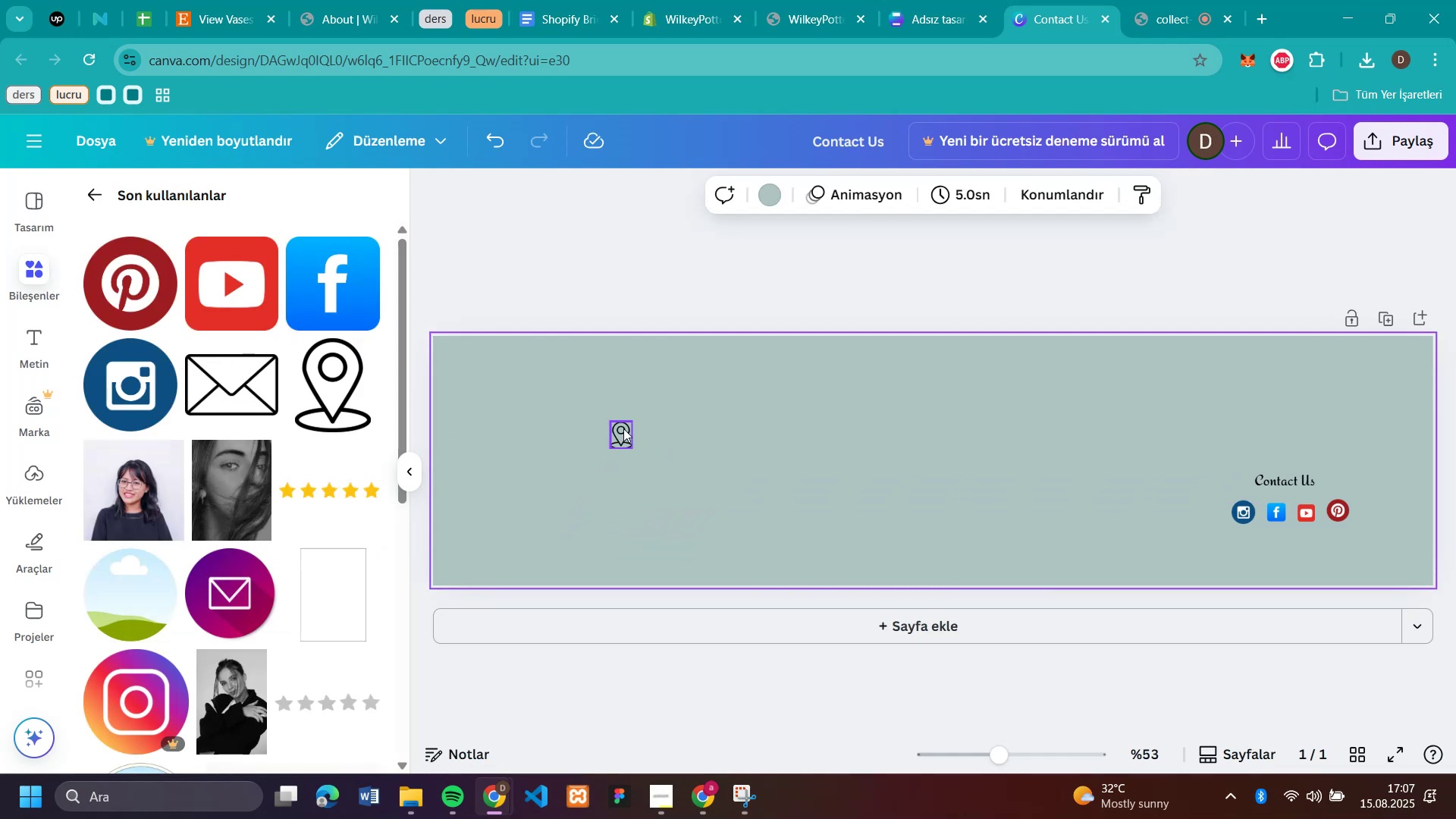 
left_click_drag(start_coordinate=[624, 428], to_coordinate=[480, 504])
 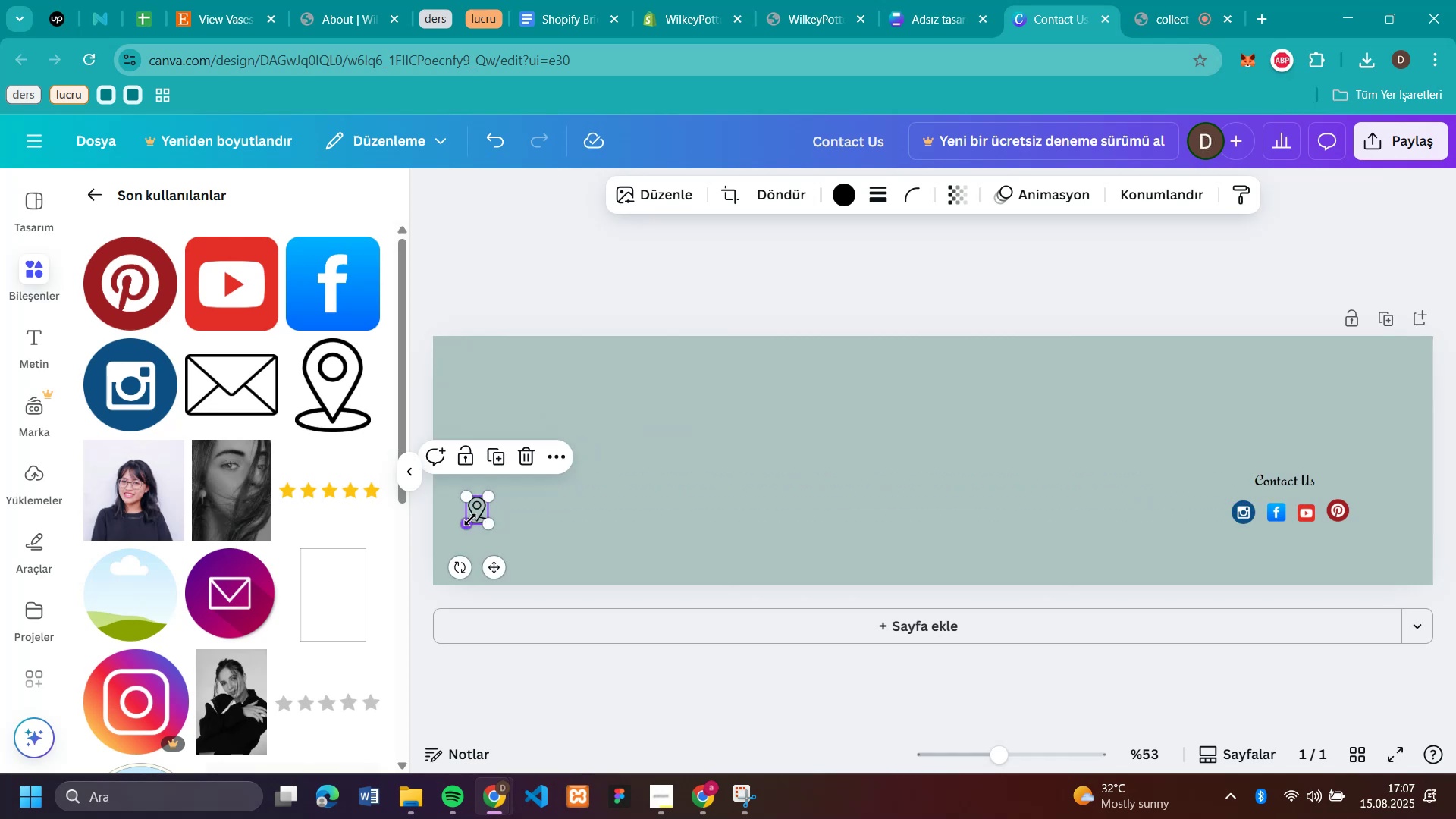 
left_click_drag(start_coordinate=[470, 519], to_coordinate=[487, 524])
 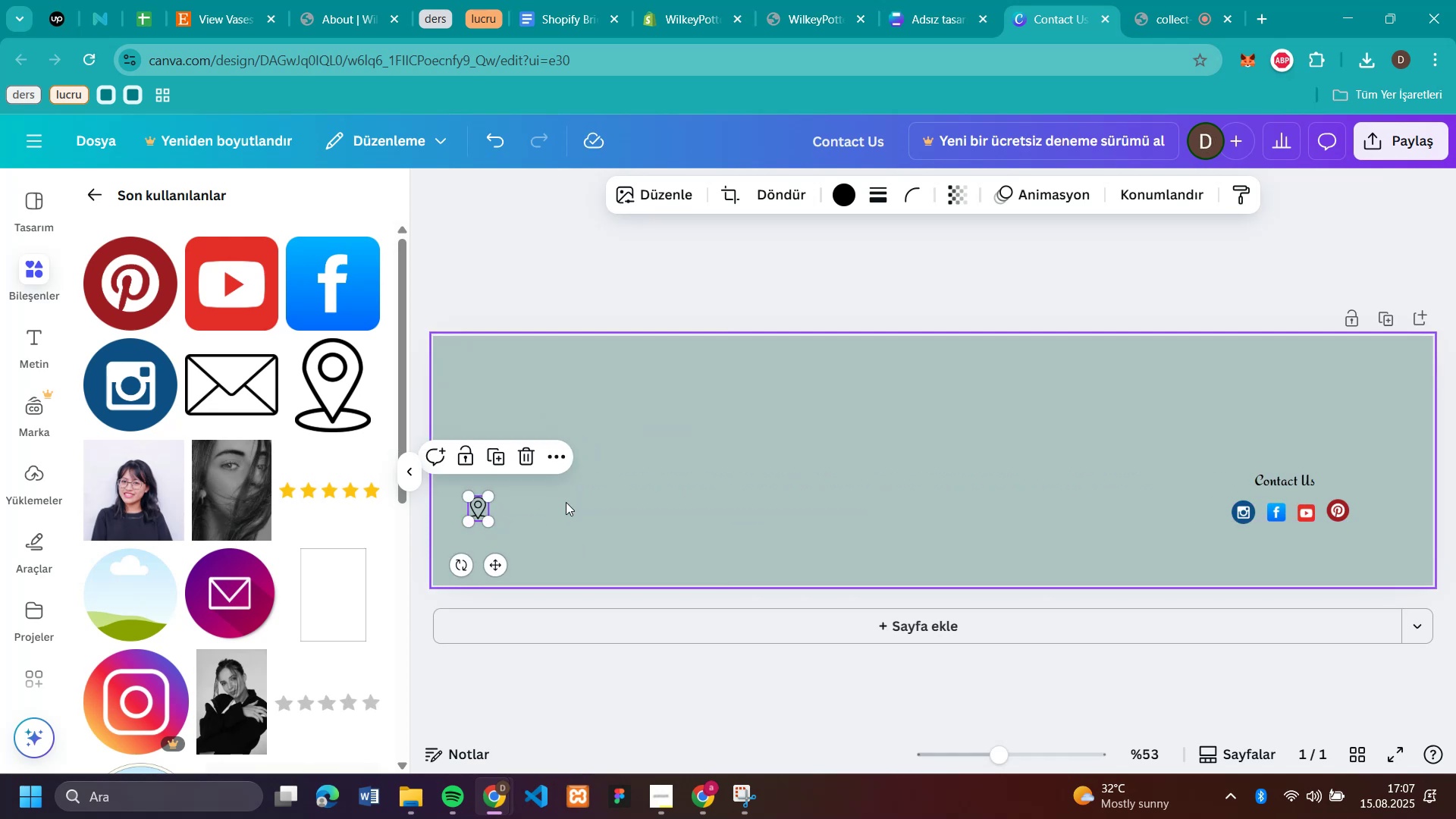 
left_click([581, 497])
 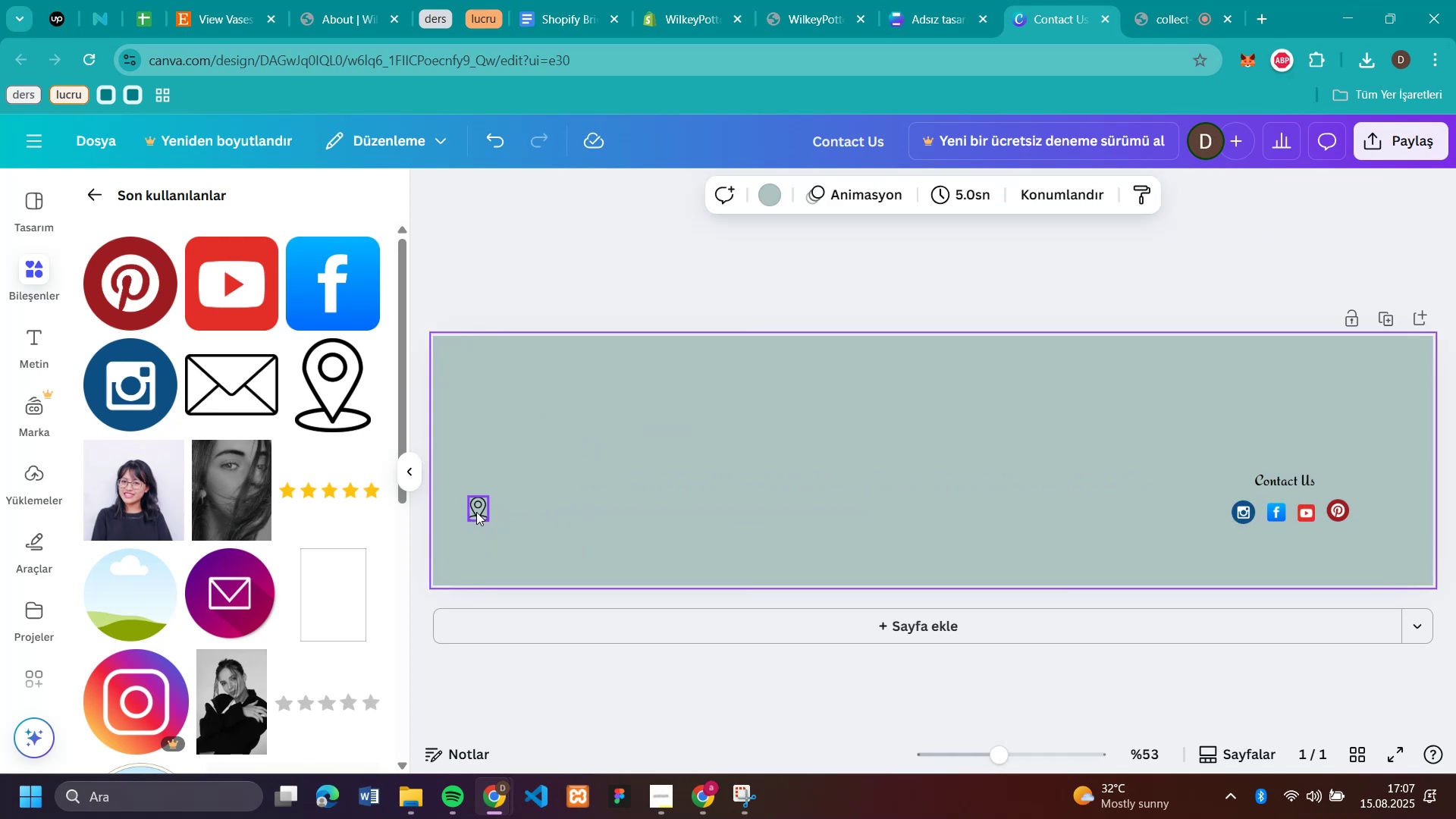 
left_click_drag(start_coordinate=[476, 507], to_coordinate=[595, 506])
 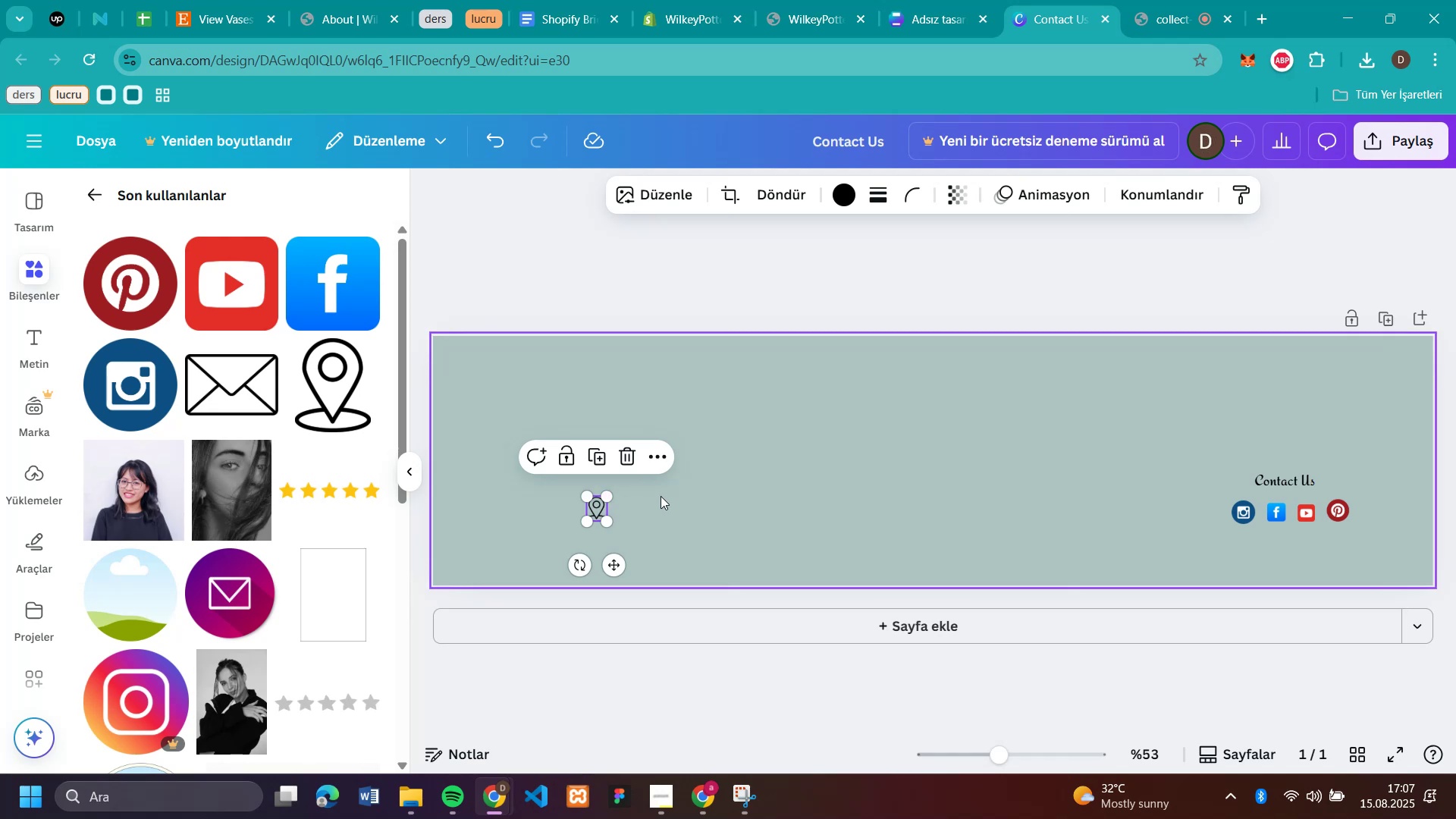 
left_click([673, 495])
 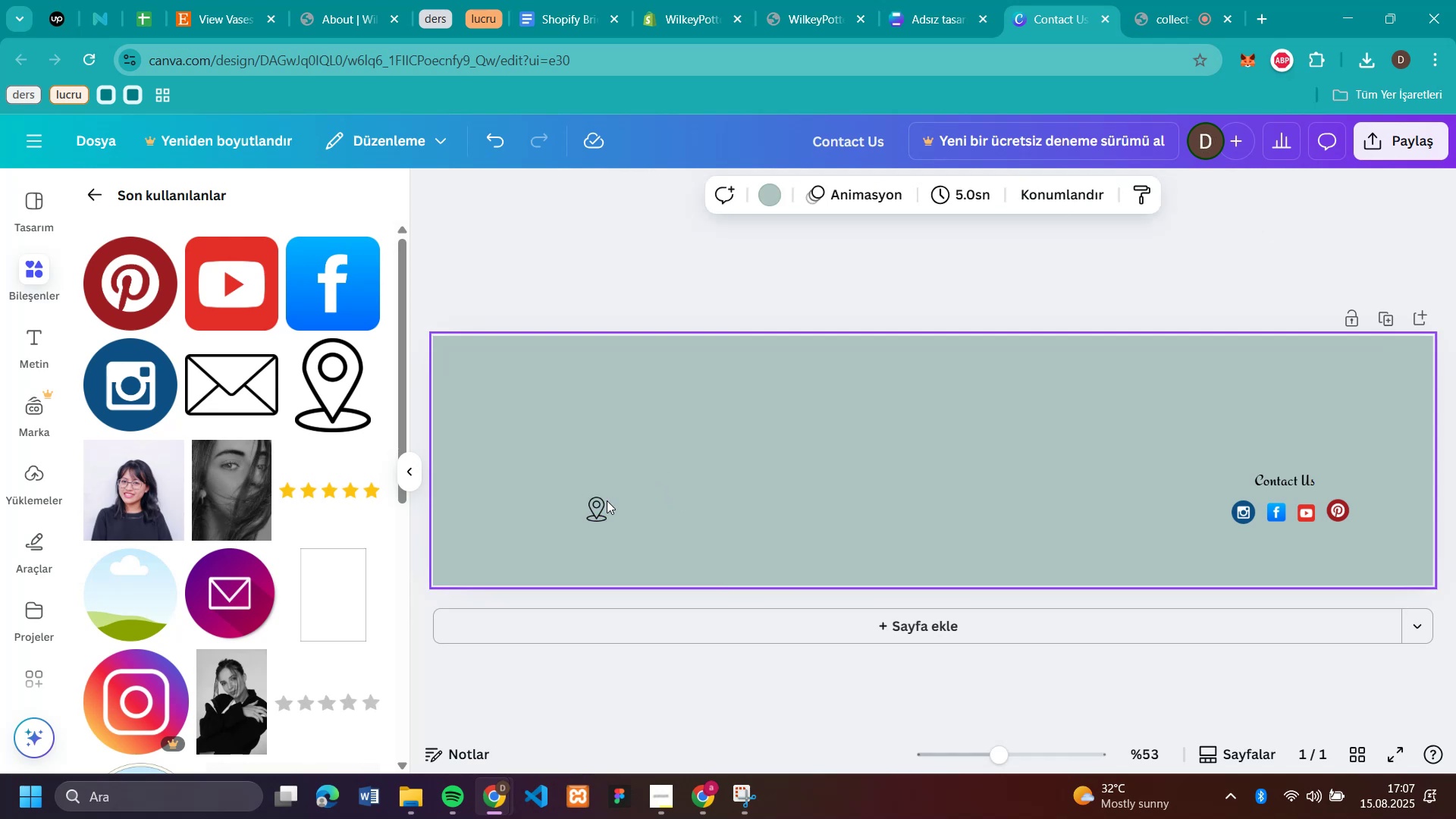 
left_click_drag(start_coordinate=[597, 504], to_coordinate=[598, 475])
 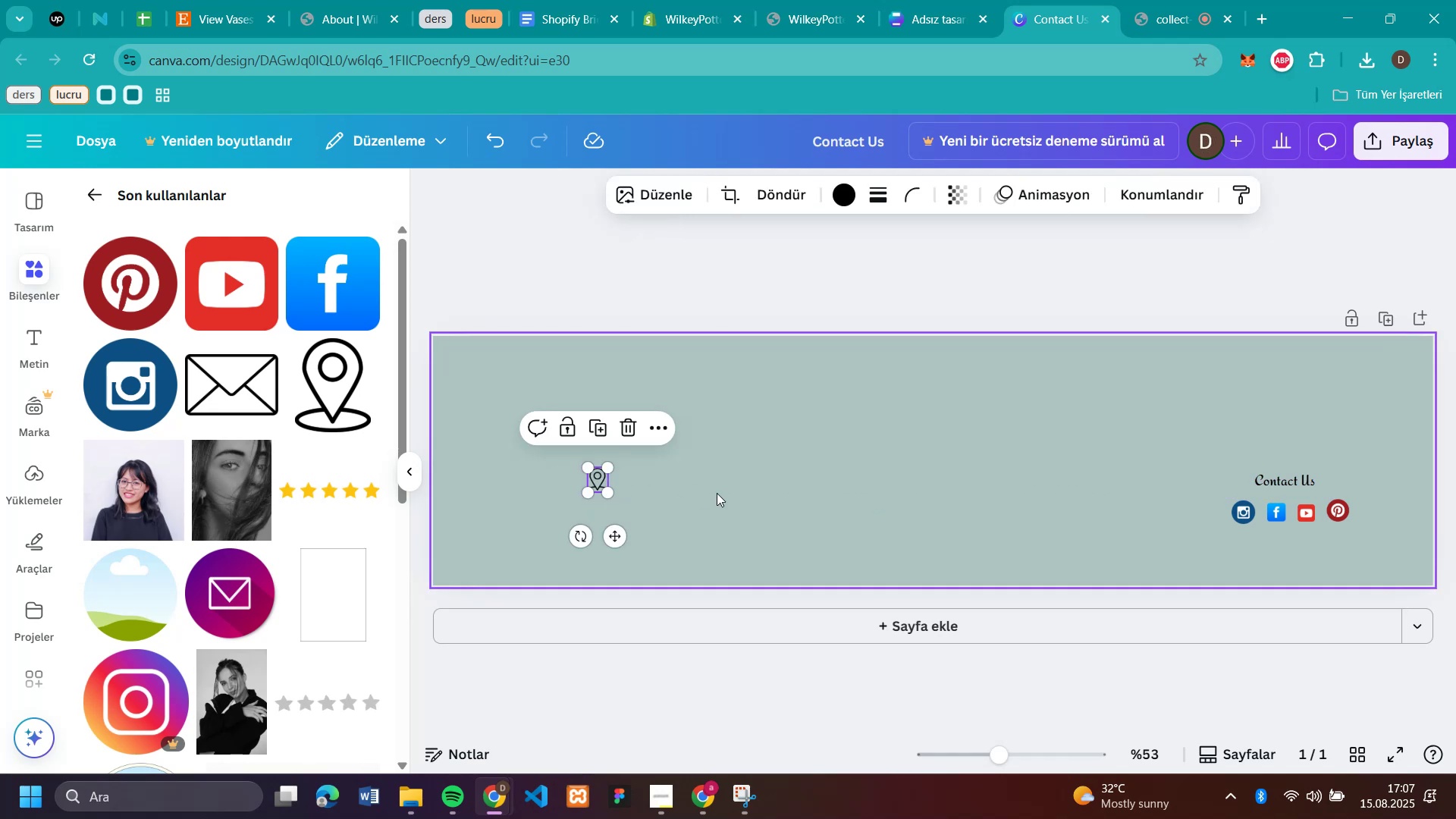 
left_click([726, 493])
 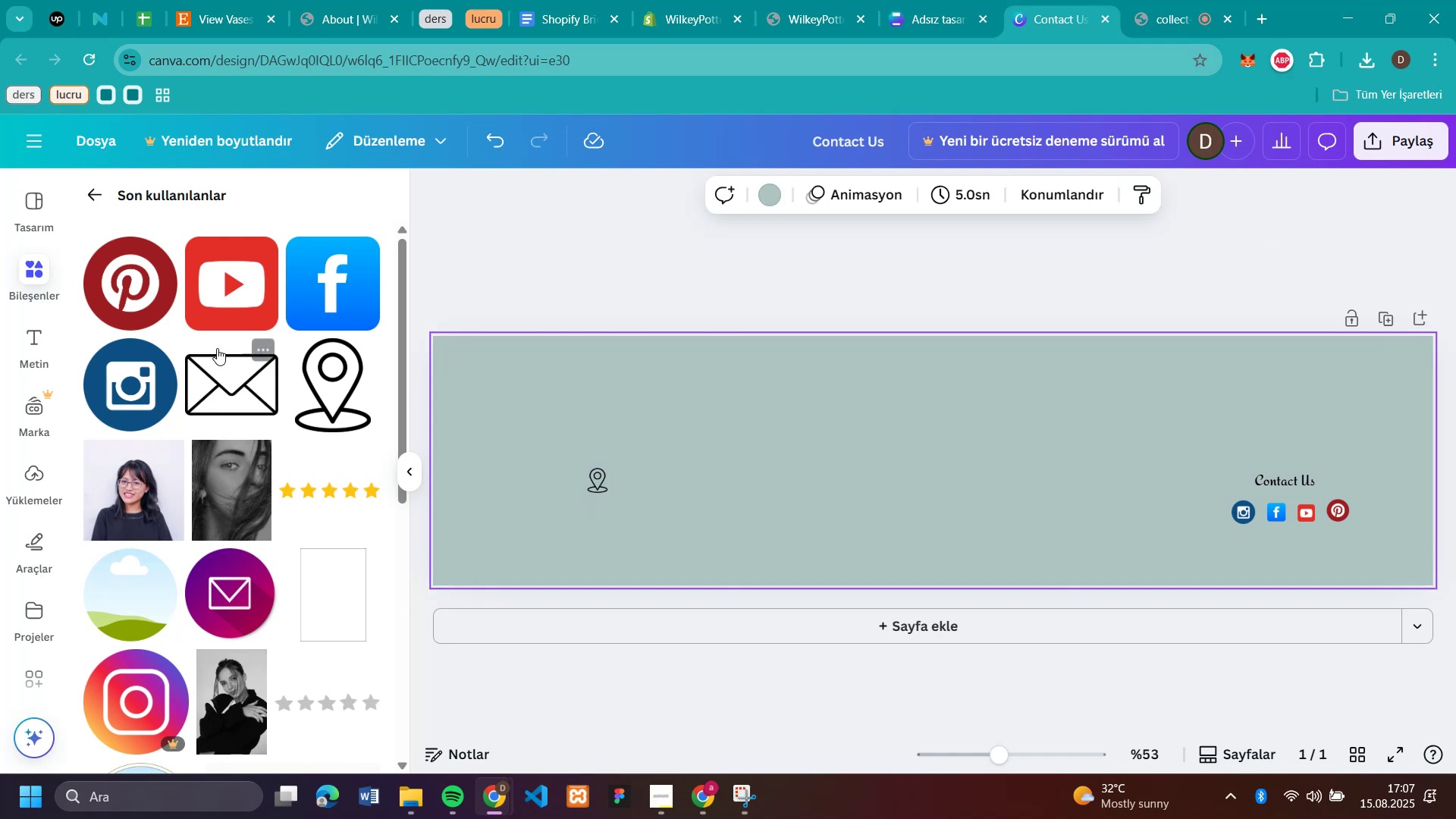 
left_click_drag(start_coordinate=[229, 375], to_coordinate=[651, 486])
 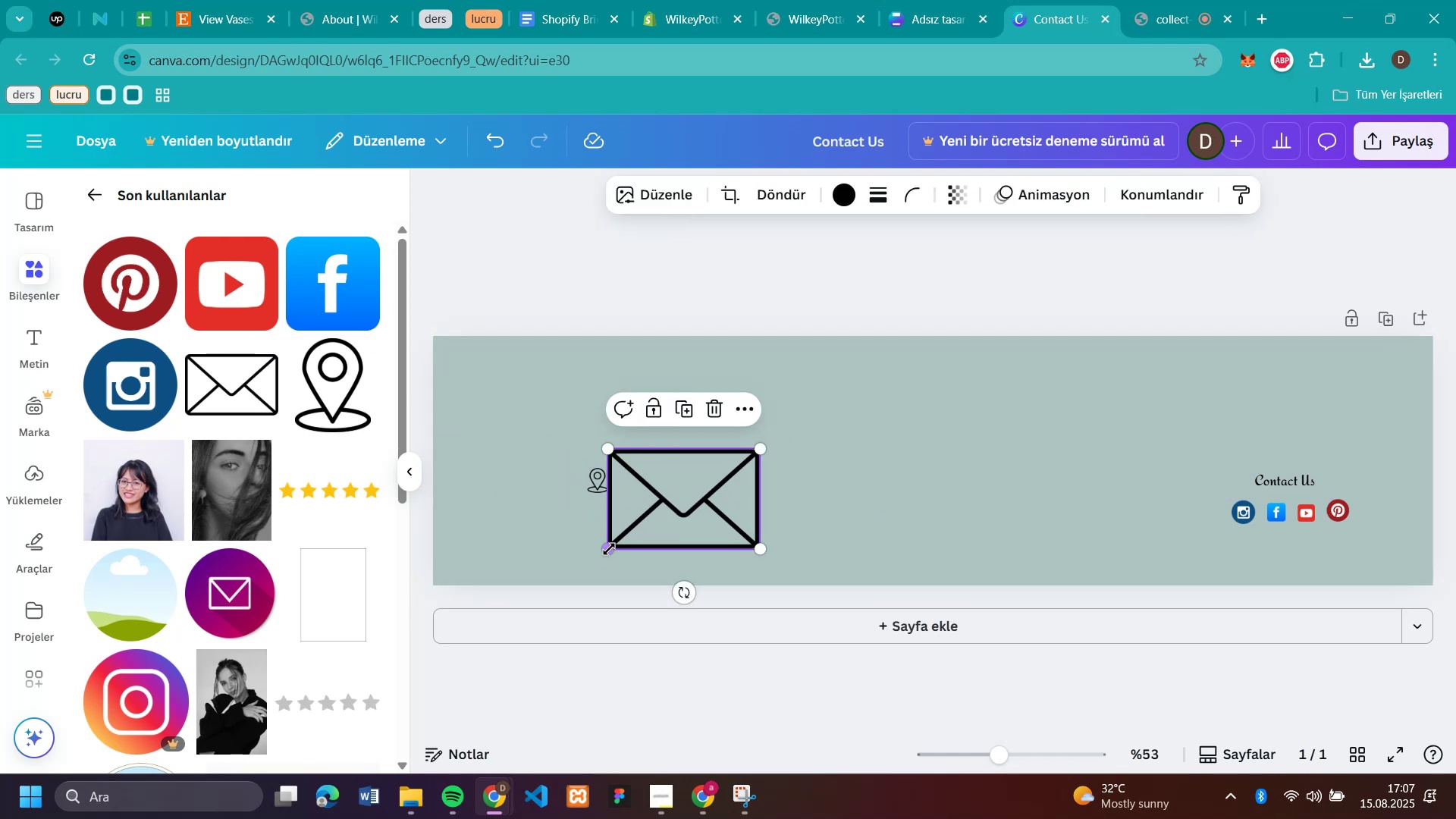 
left_click_drag(start_coordinate=[610, 544], to_coordinate=[715, 491])
 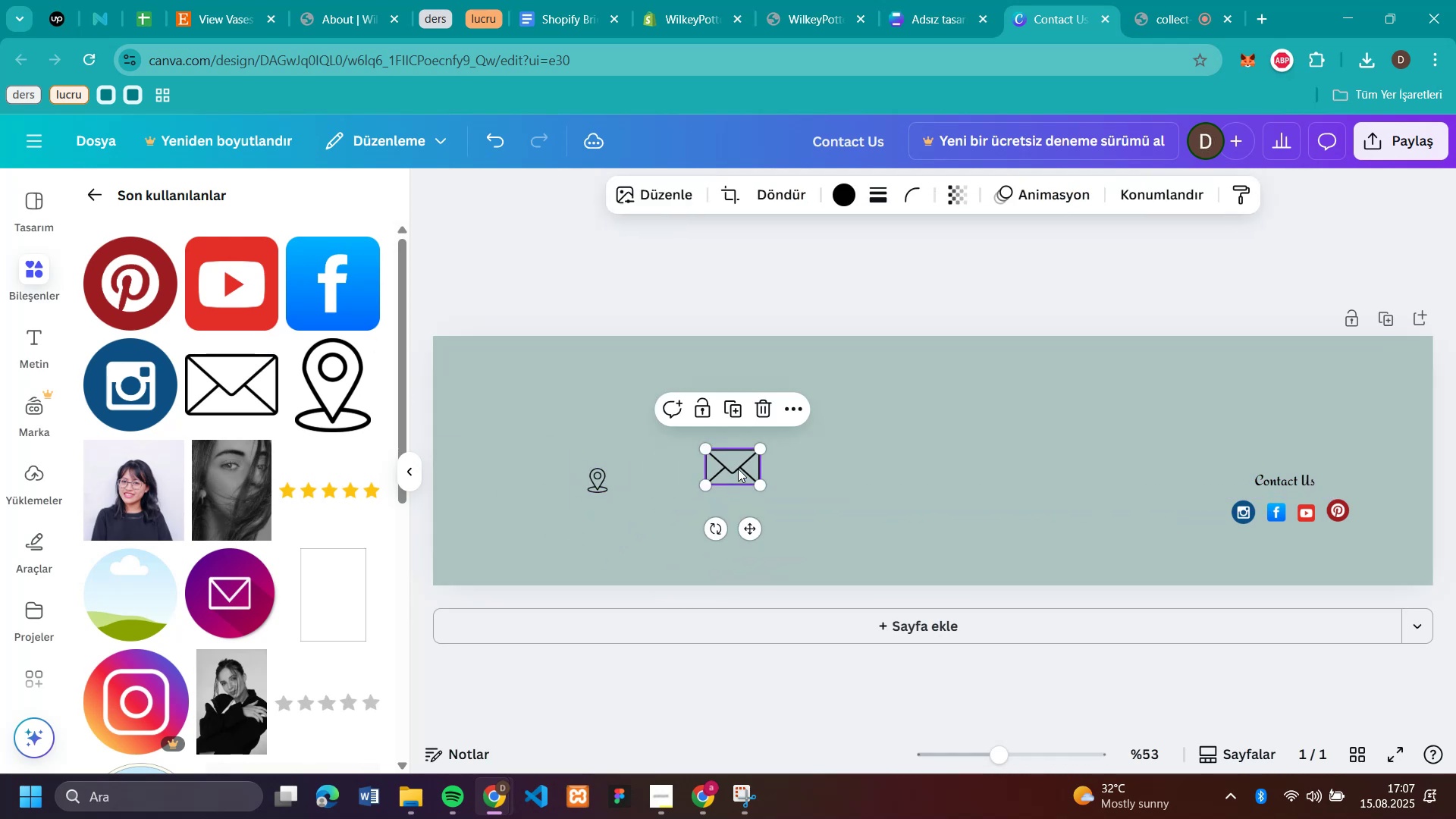 
left_click([738, 469])
 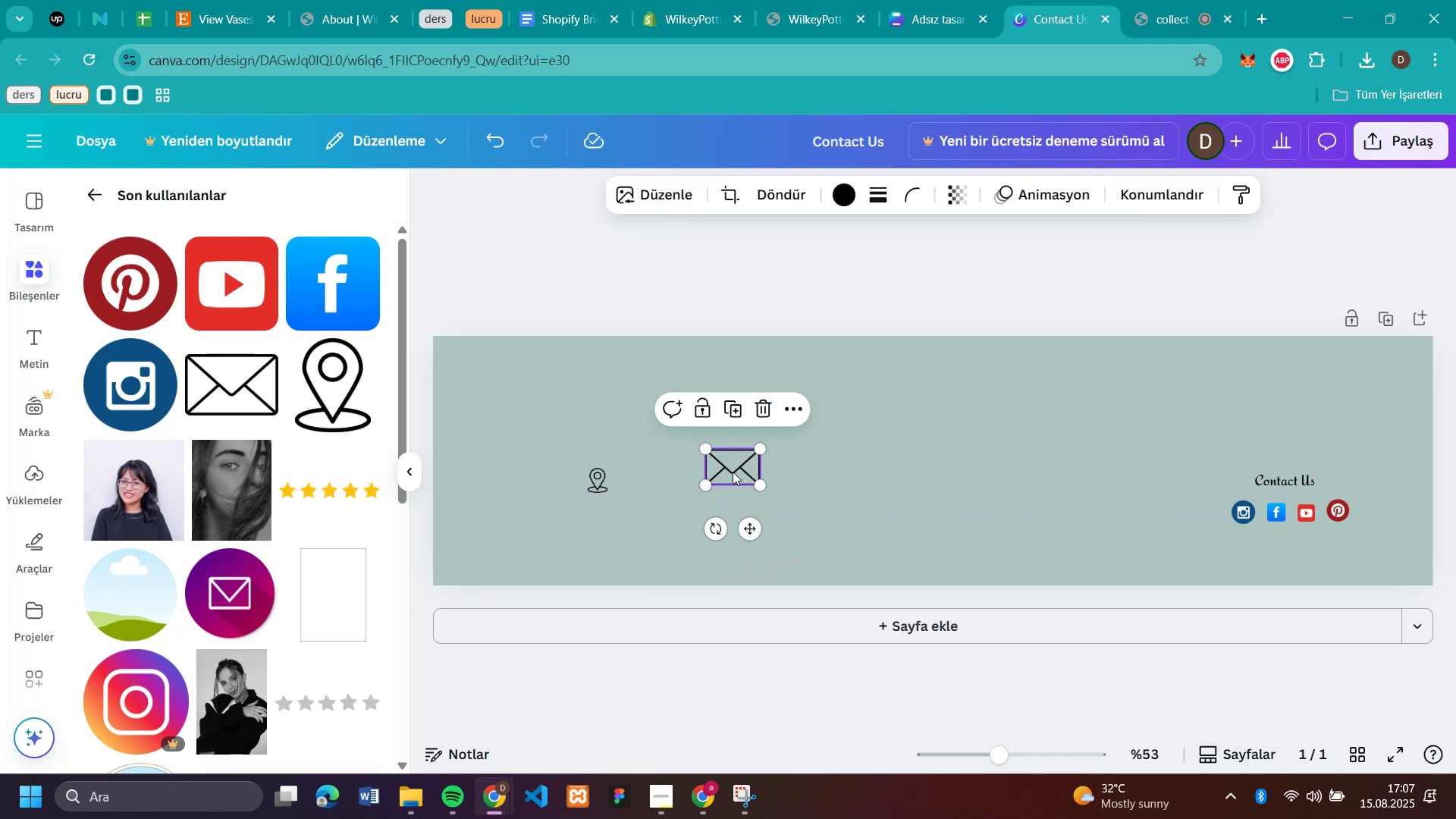 
key(Backspace)
 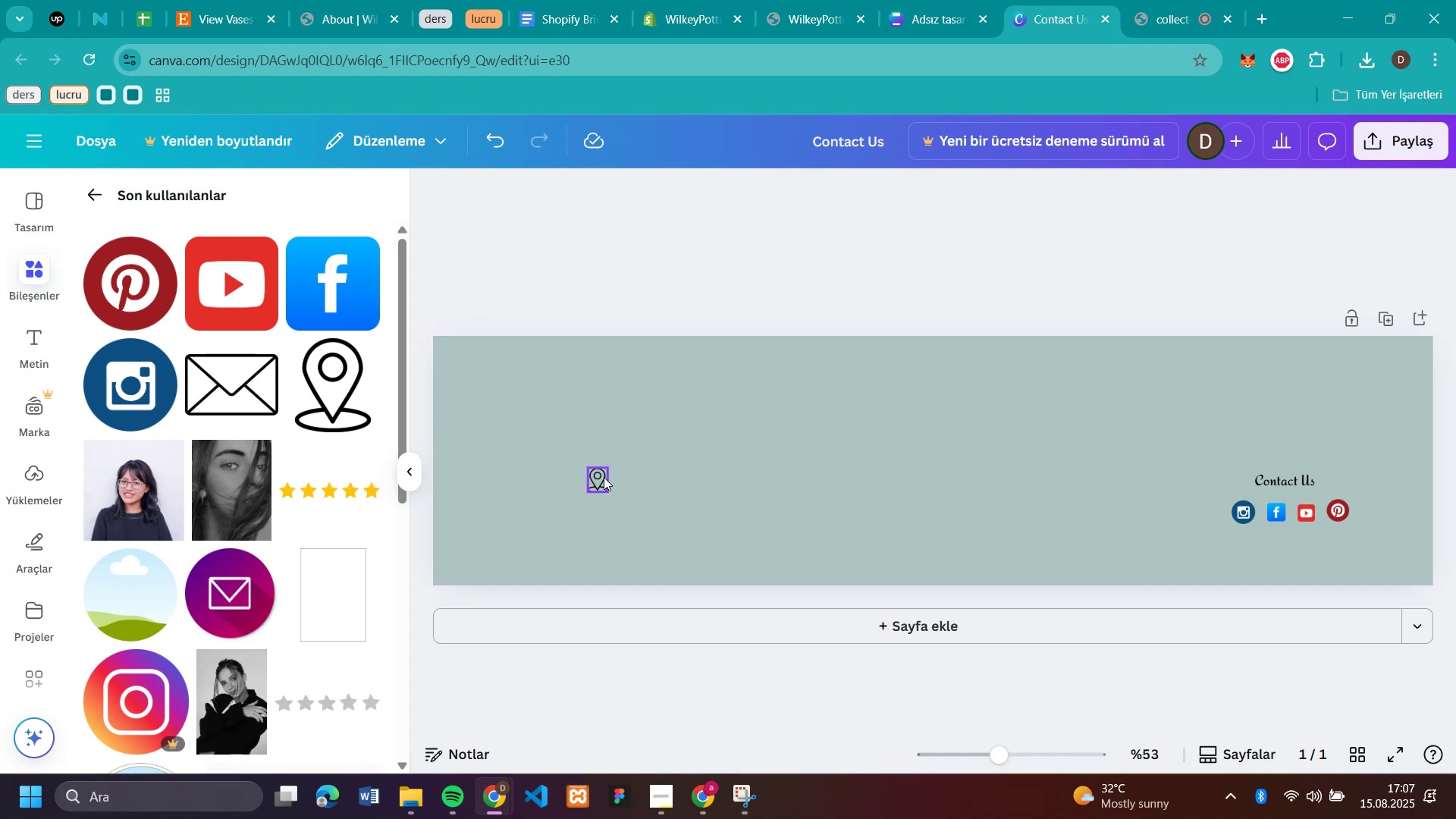 
left_click_drag(start_coordinate=[601, 476], to_coordinate=[500, 504])
 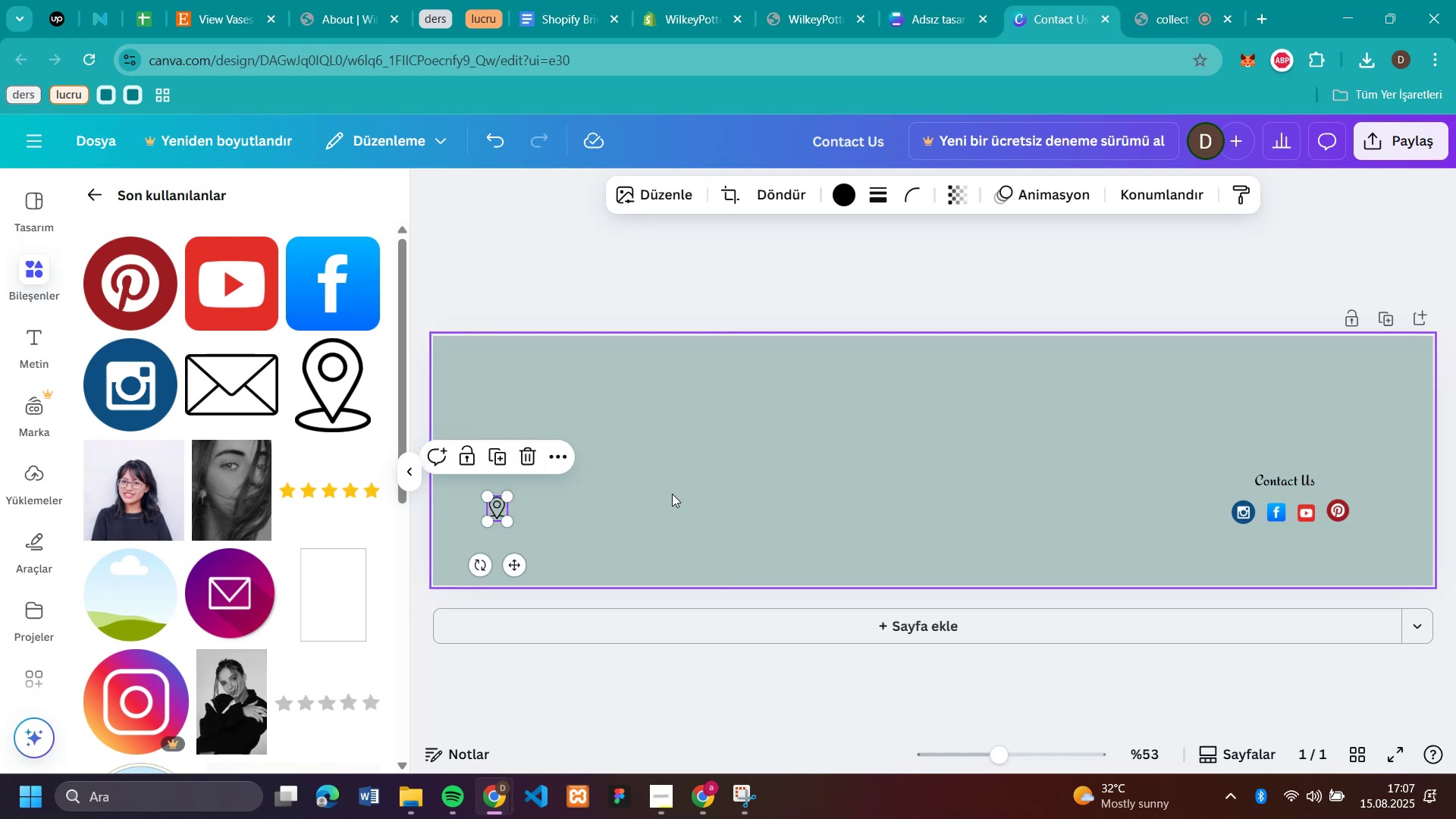 
left_click([706, 492])
 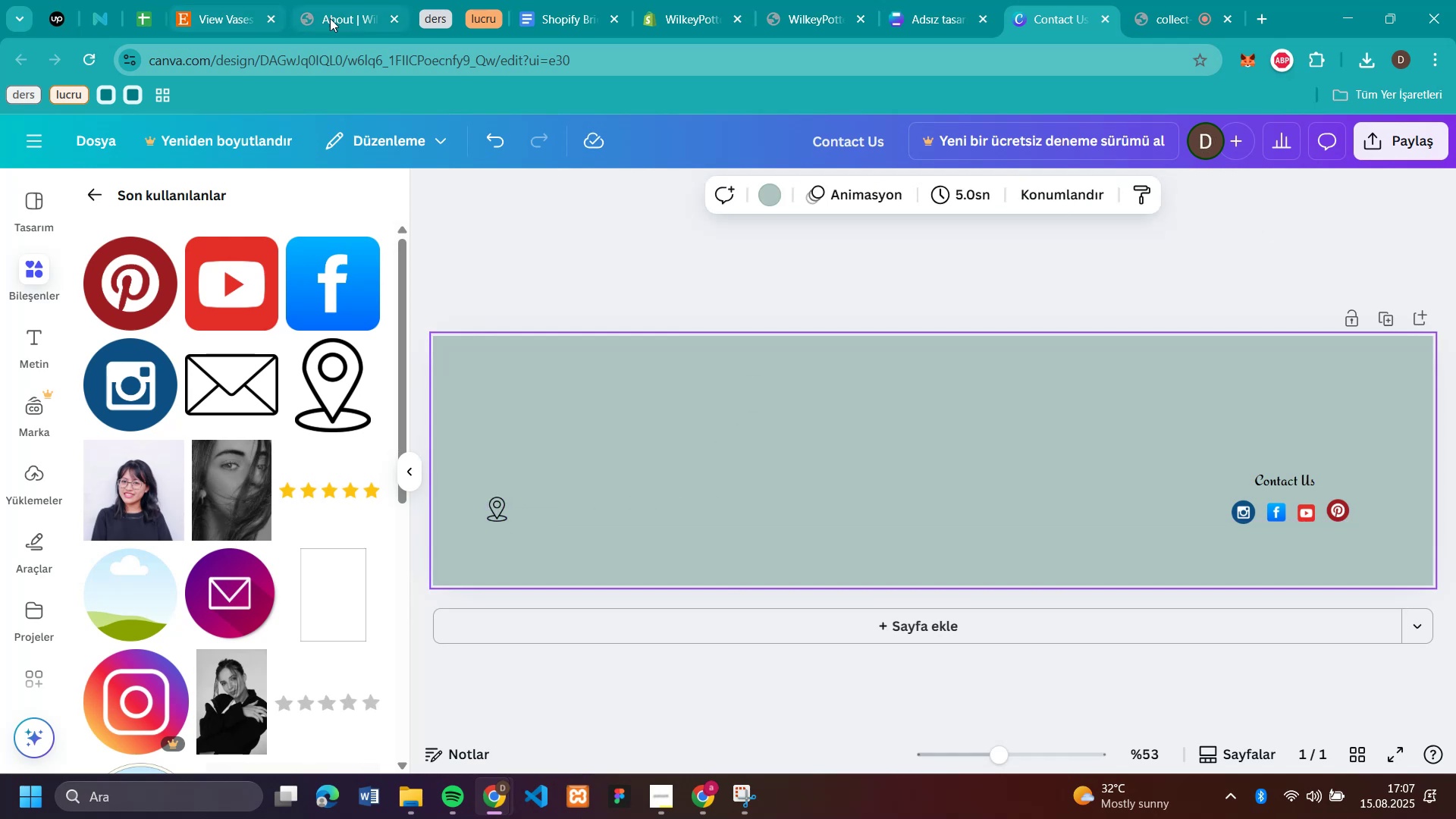 
left_click([233, 17])
 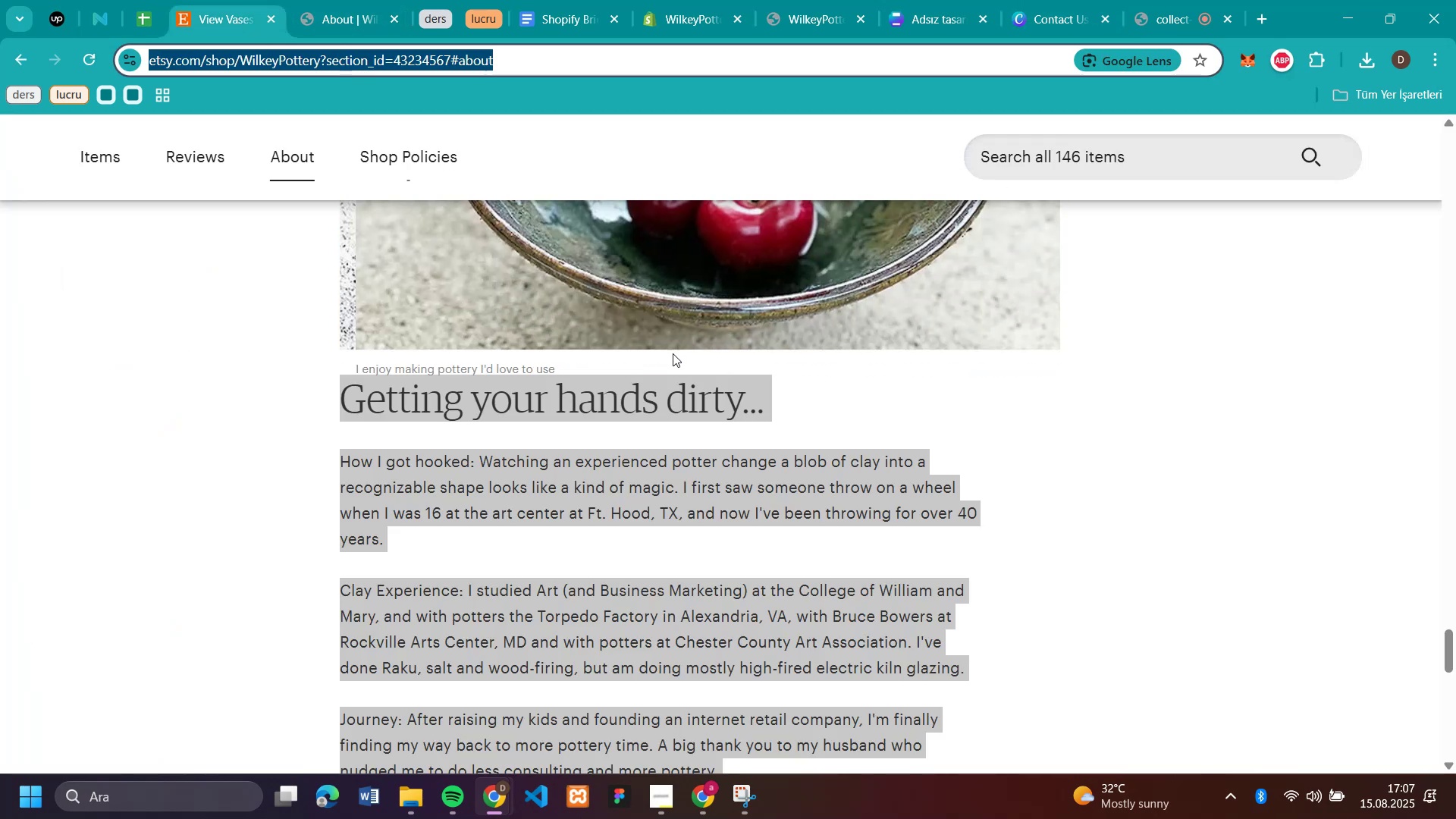 
scroll: coordinate [724, 443], scroll_direction: down, amount: 4.0
 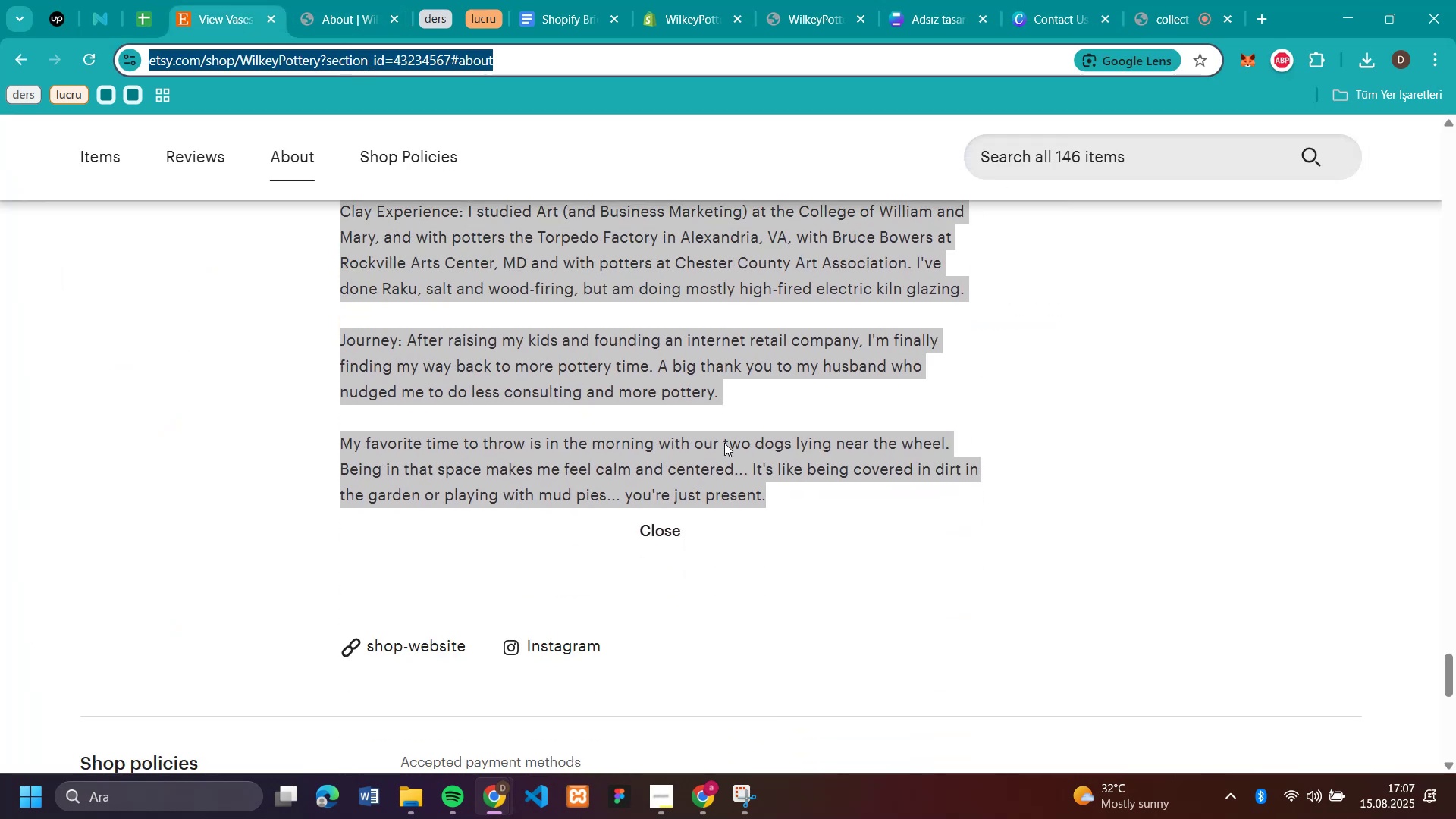 
scroll: coordinate [422, 315], scroll_direction: up, amount: 24.0
 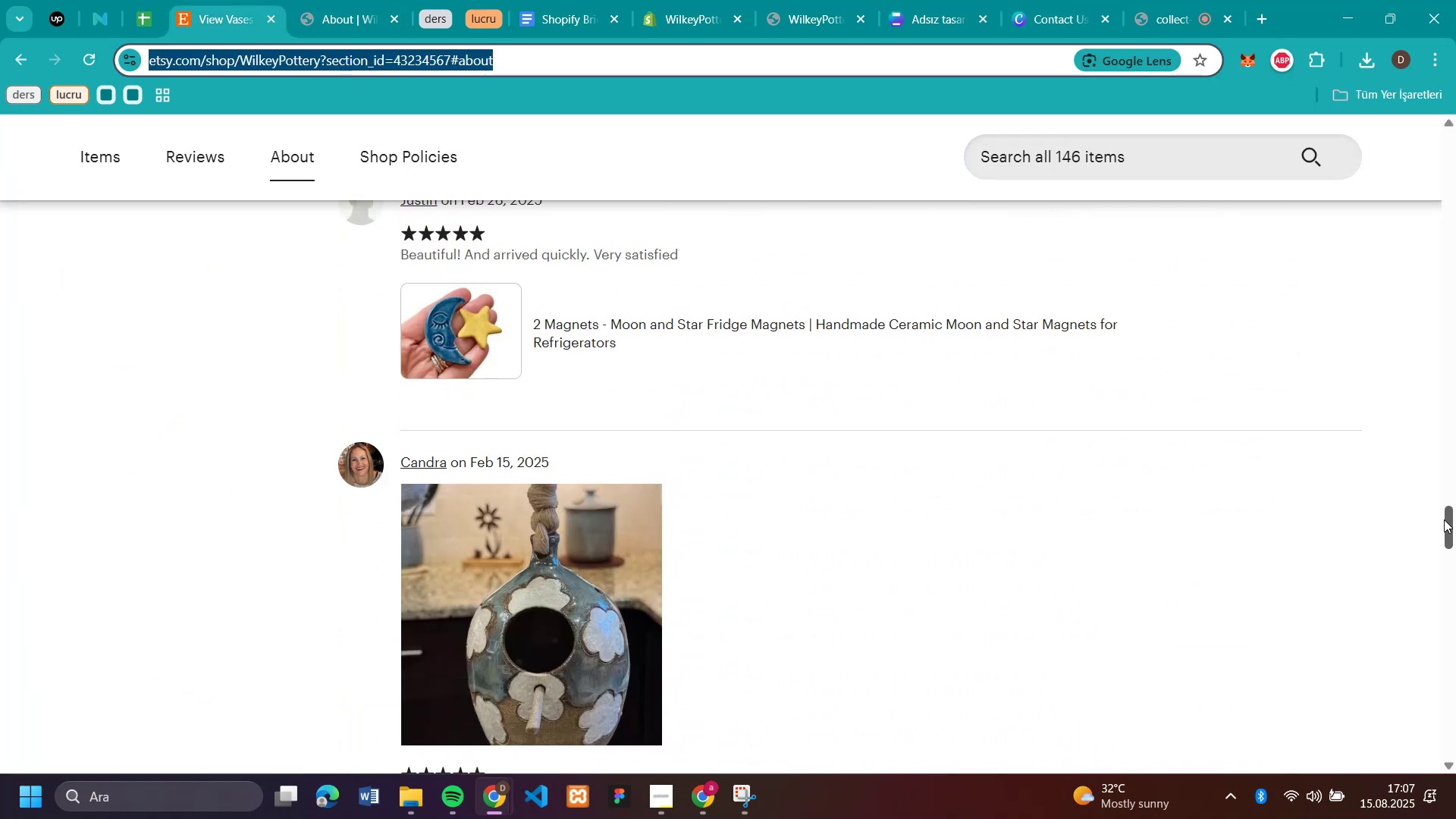 
left_click_drag(start_coordinate=[1450, 519], to_coordinate=[1455, 97])
 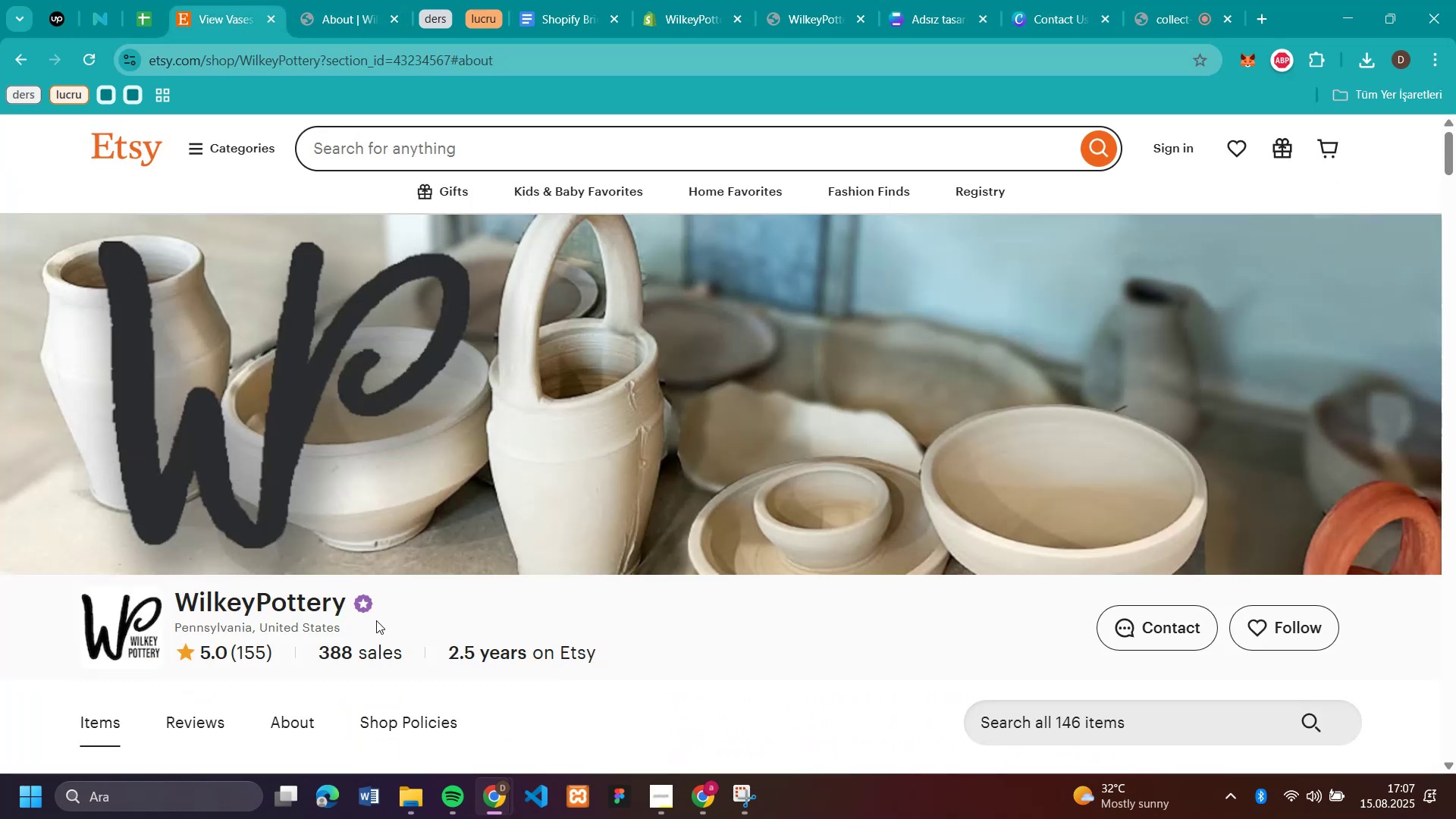 
left_click_drag(start_coordinate=[352, 627], to_coordinate=[177, 627])
 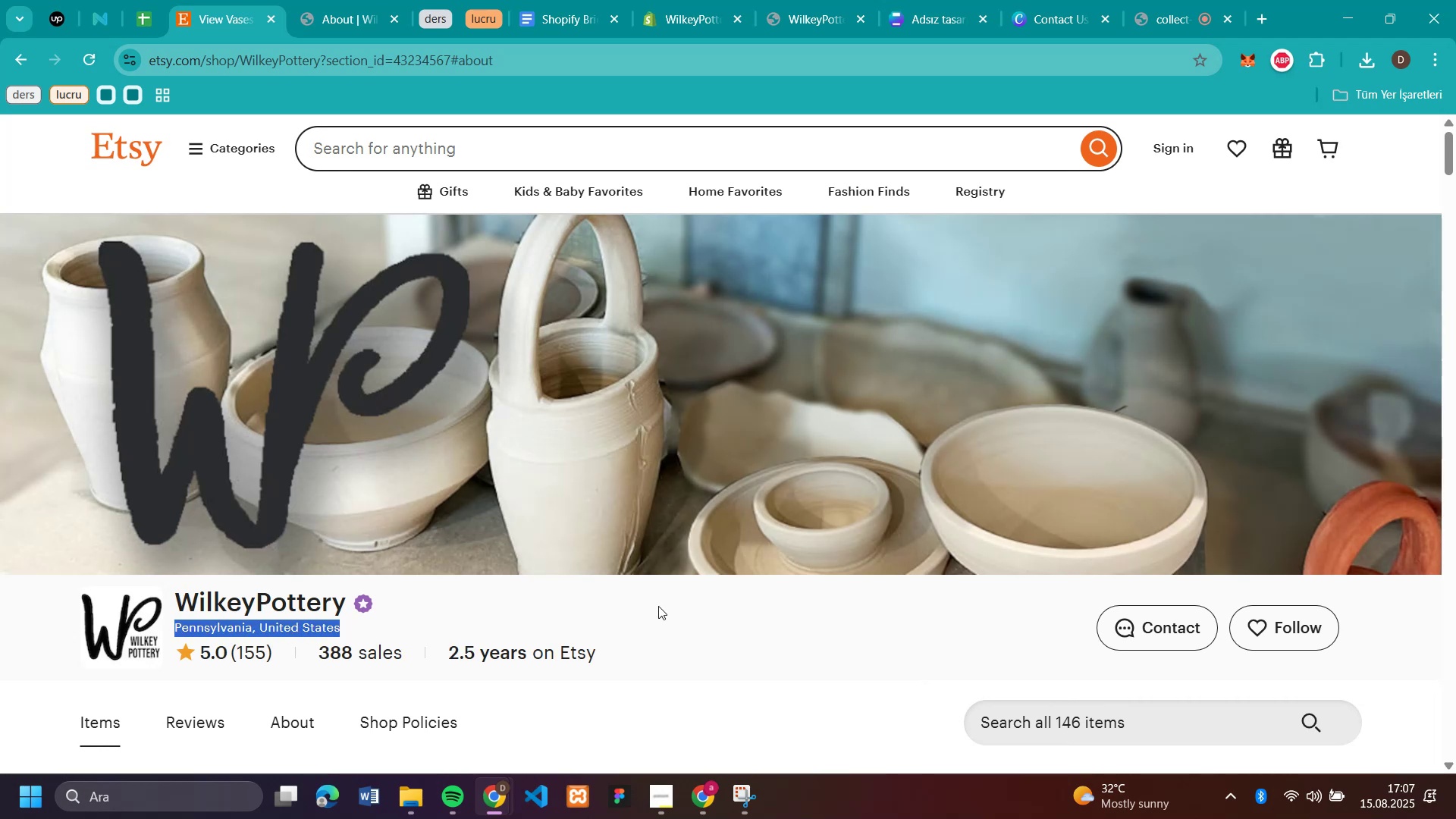 
key(Control+C)
 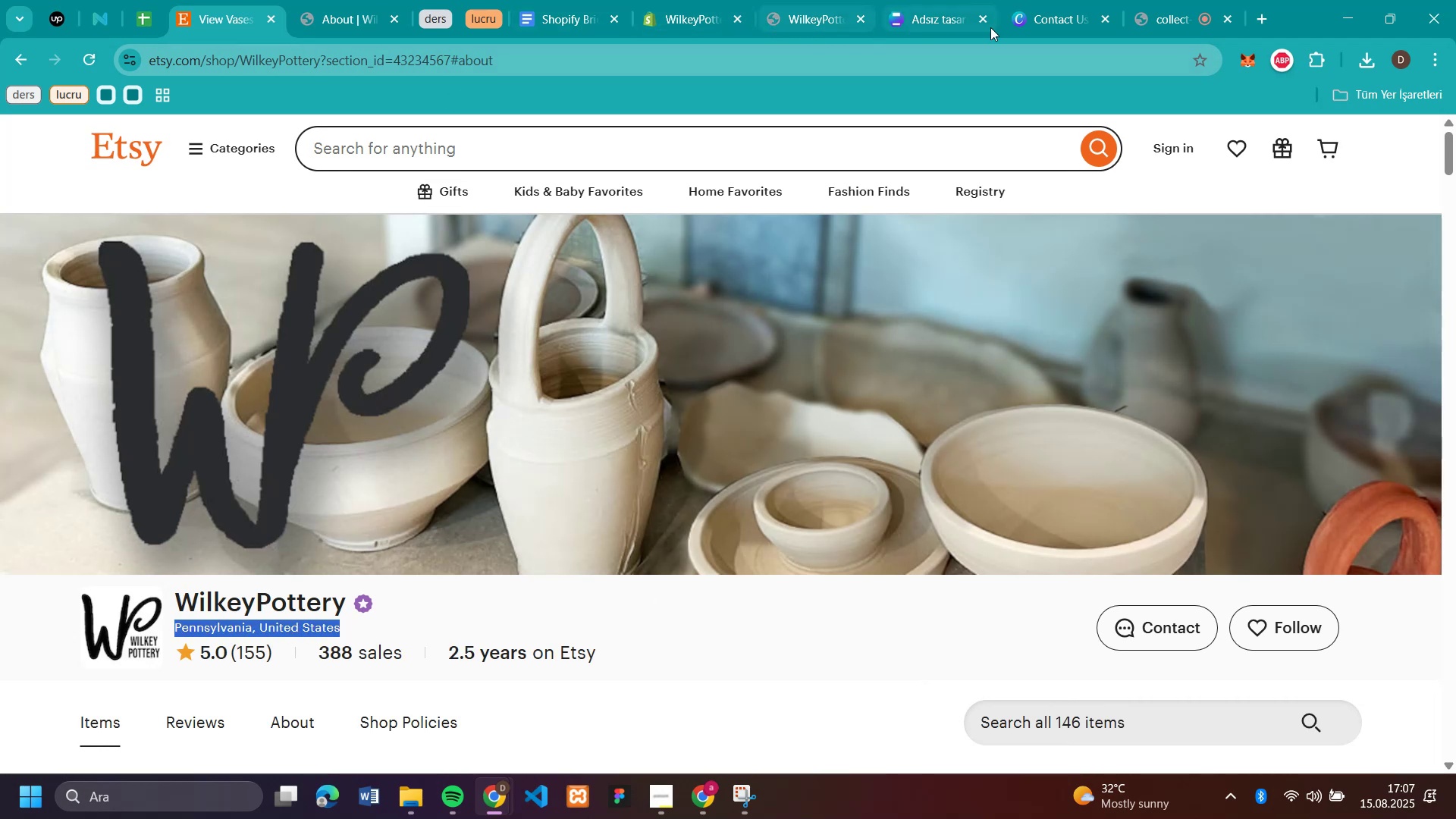 
left_click([1040, 26])
 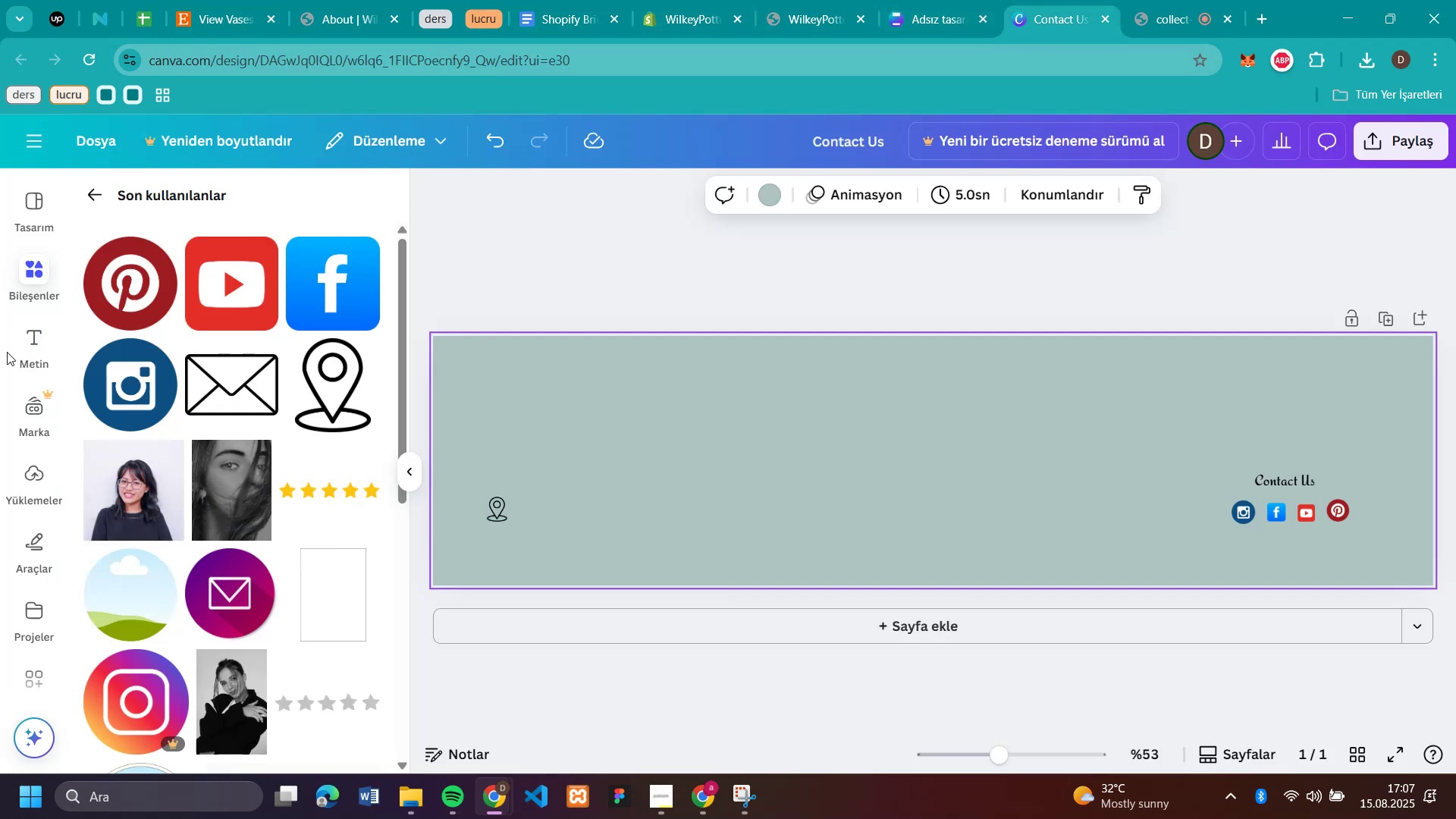 
left_click([33, 340])
 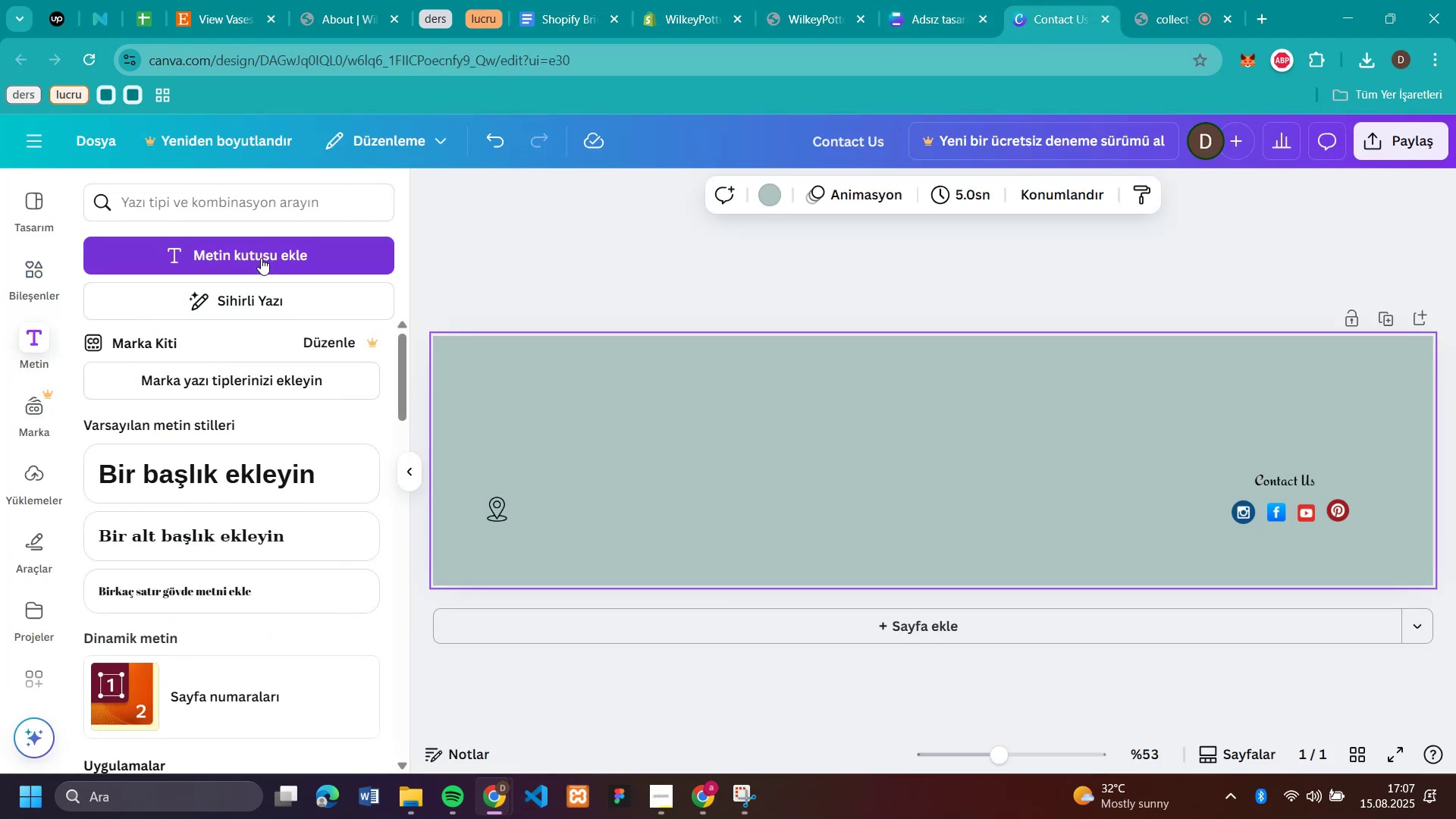 
left_click([252, 247])
 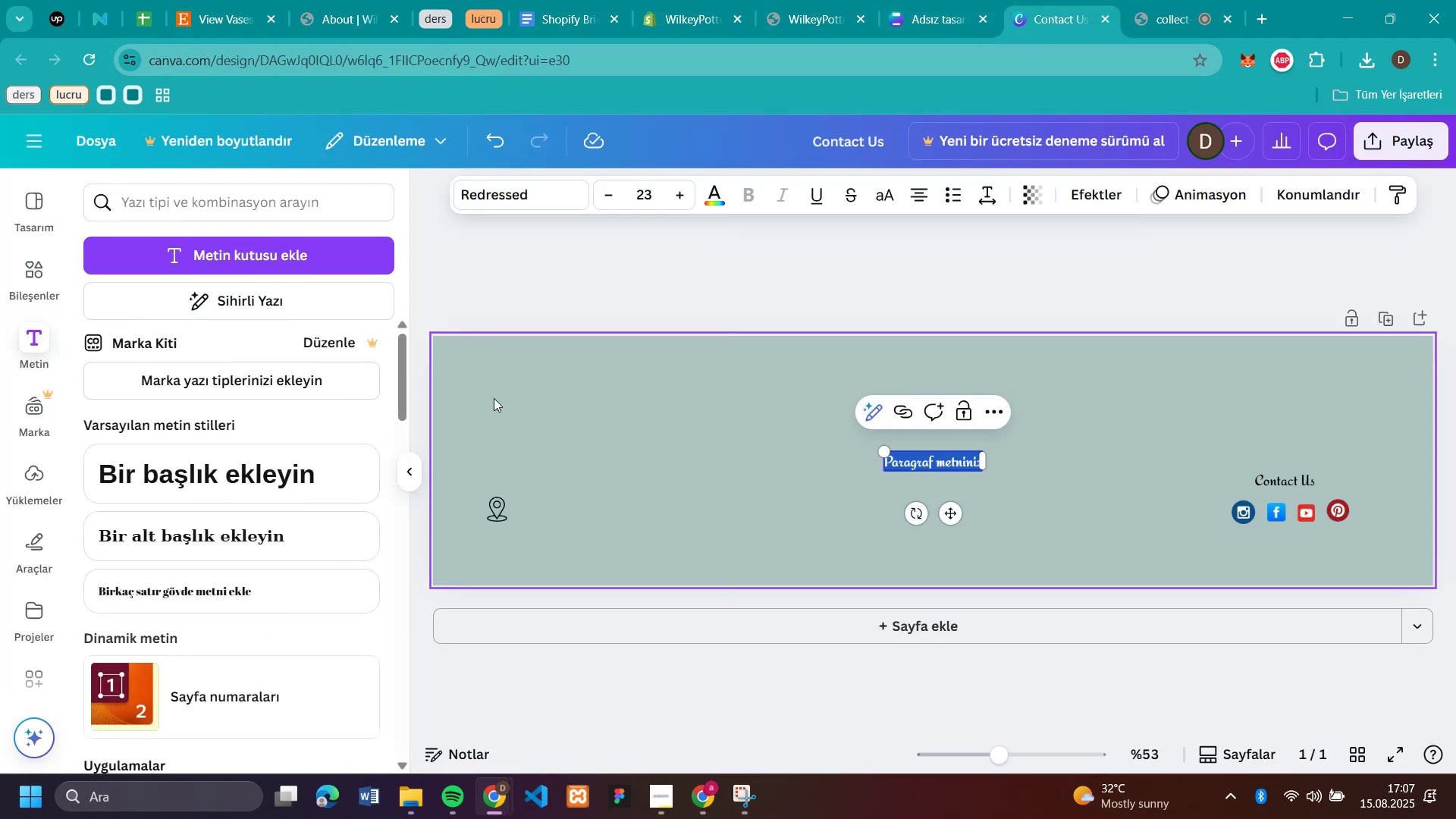 
key(Control+V)
 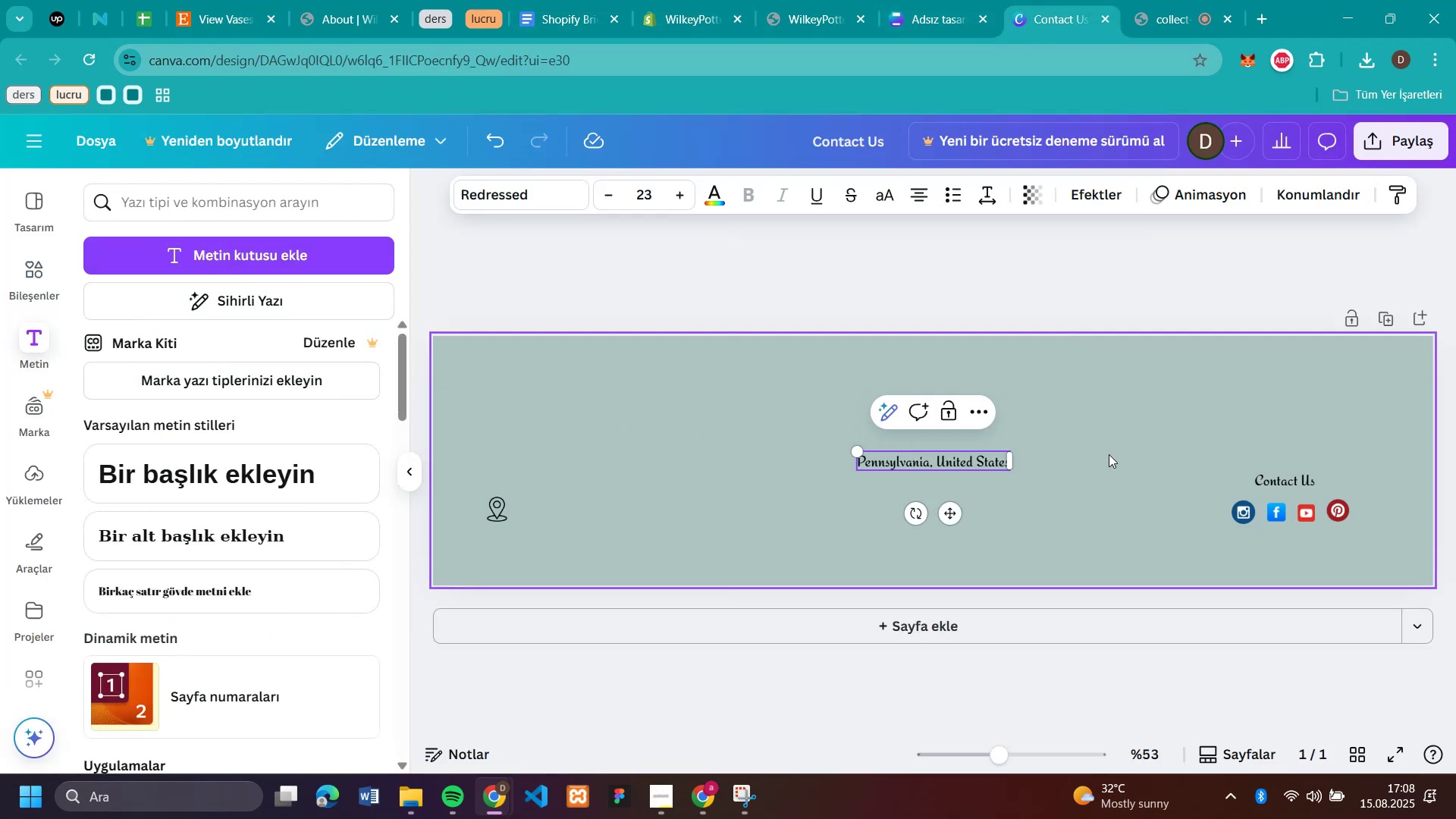 
left_click([1108, 452])
 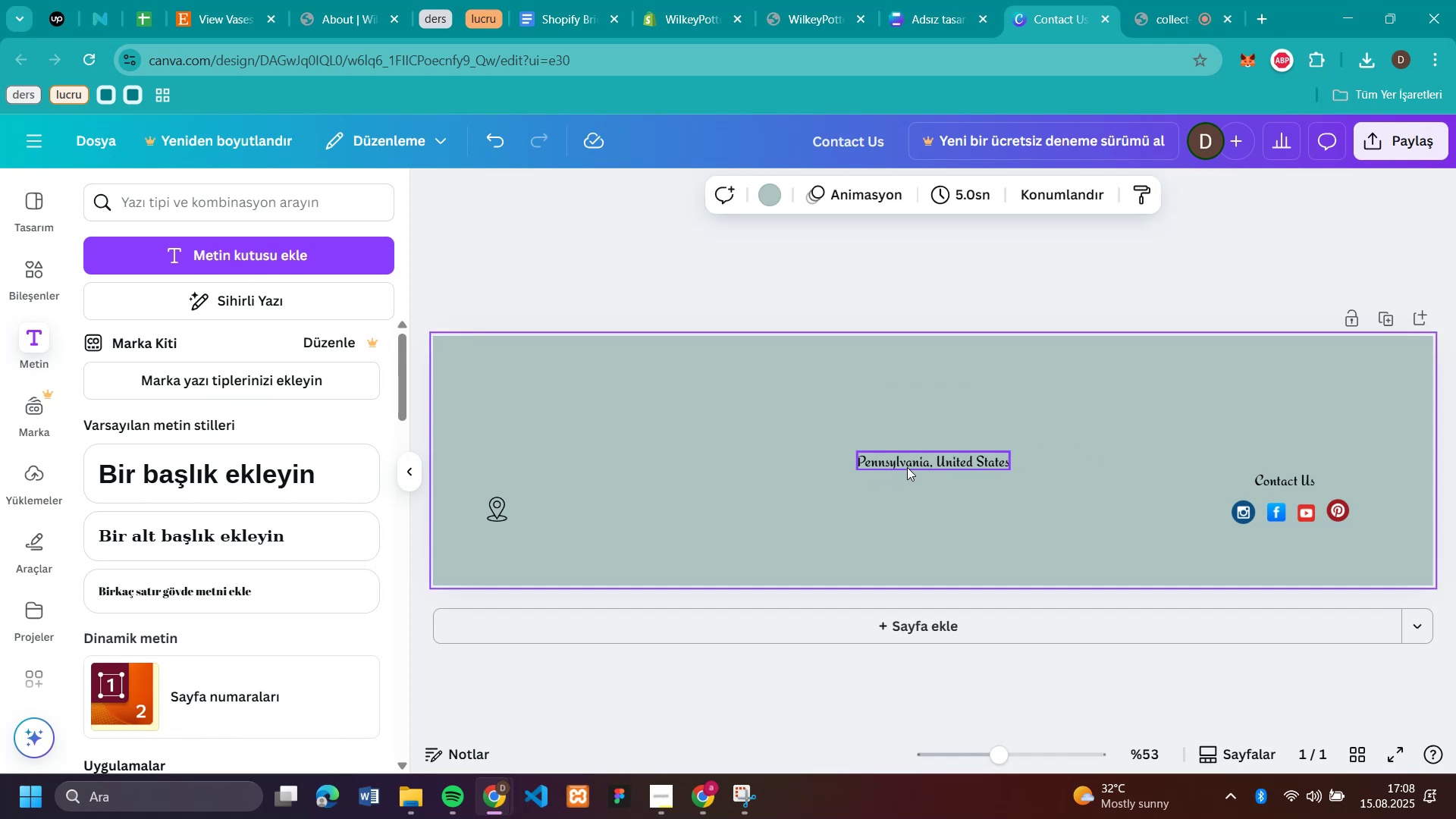 
left_click_drag(start_coordinate=[915, 455], to_coordinate=[571, 504])
 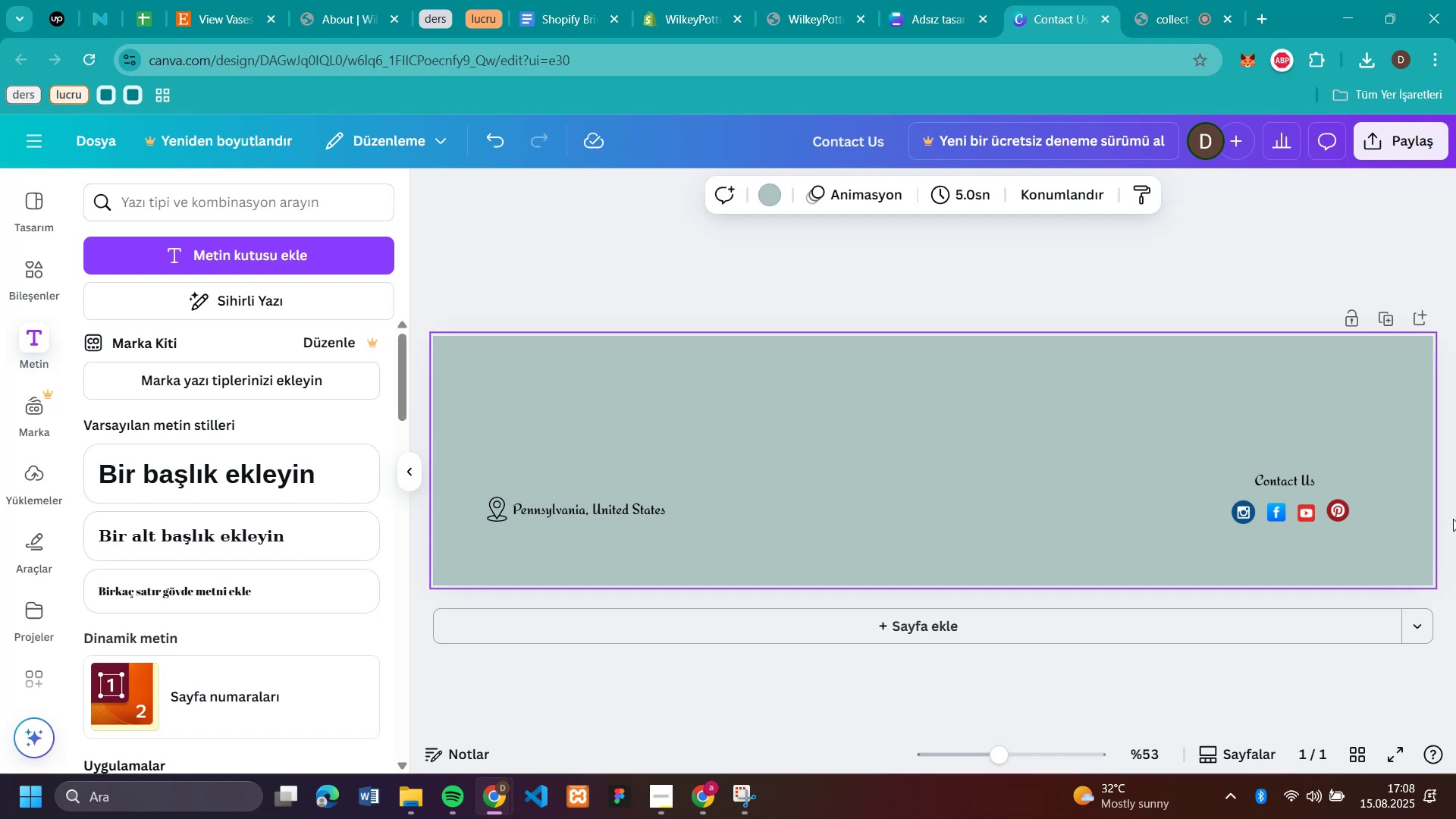 
wait(11.34)
 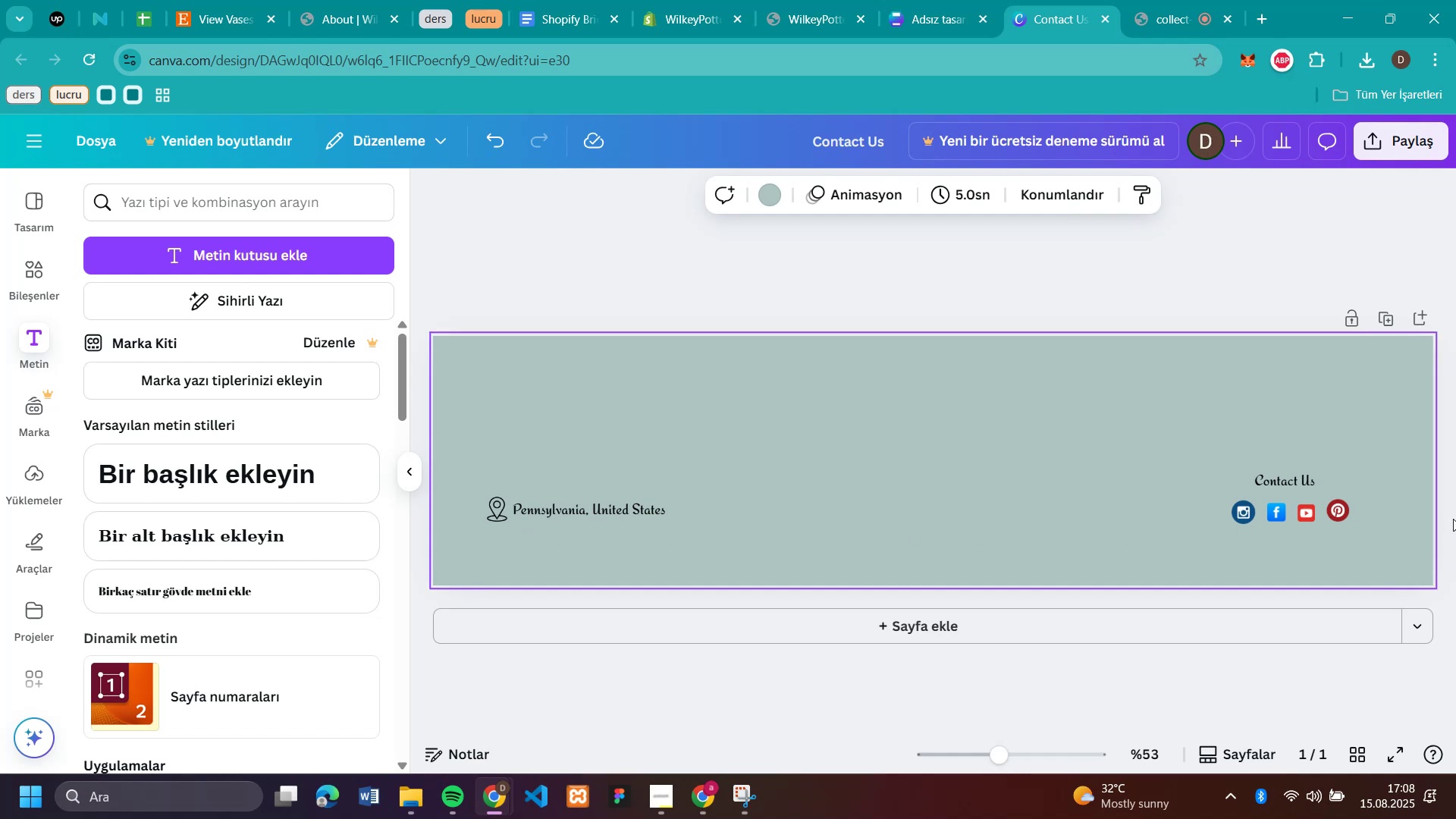 
mouse_move([252, 19])
 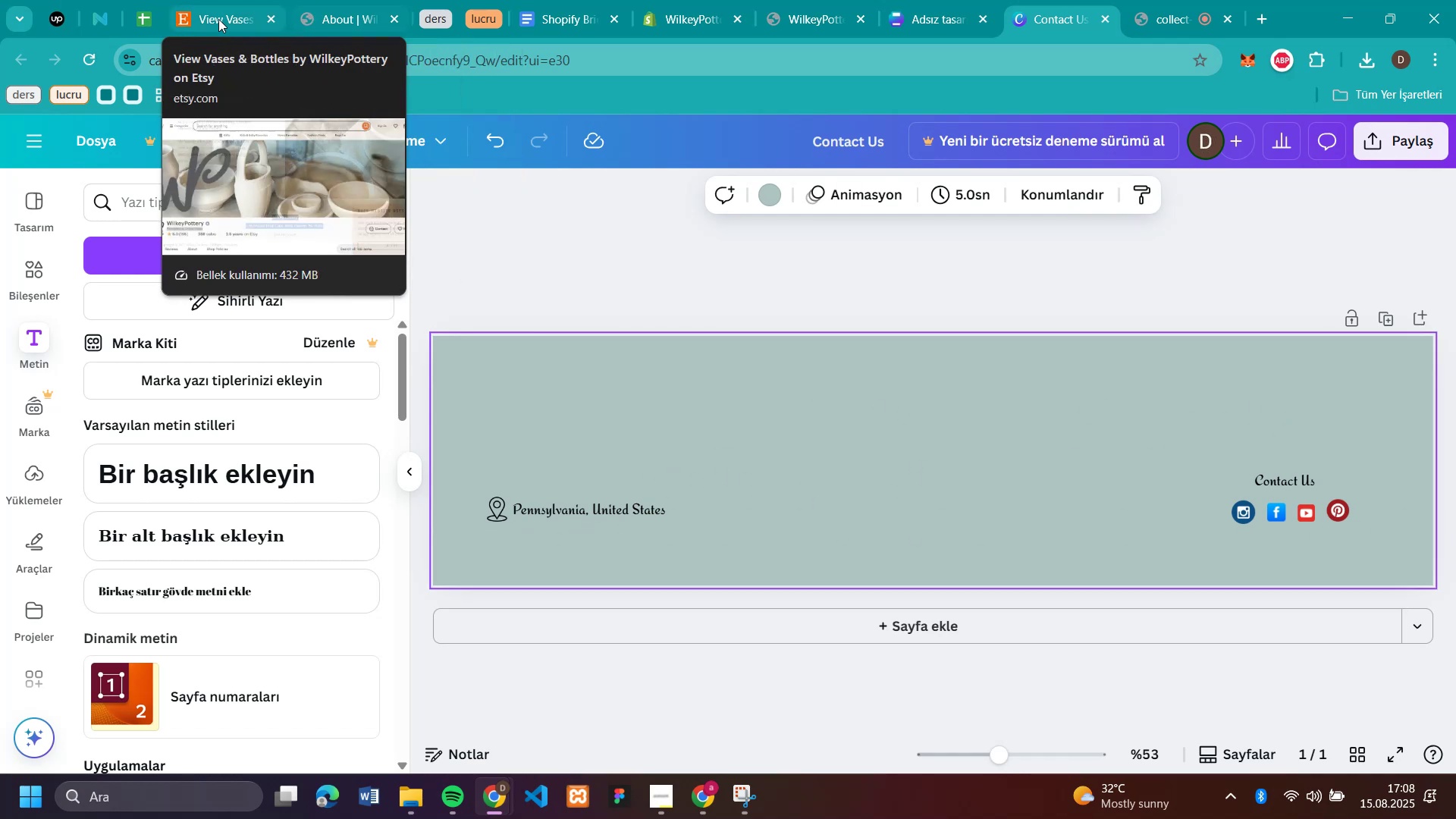 
left_click([212, 19])
 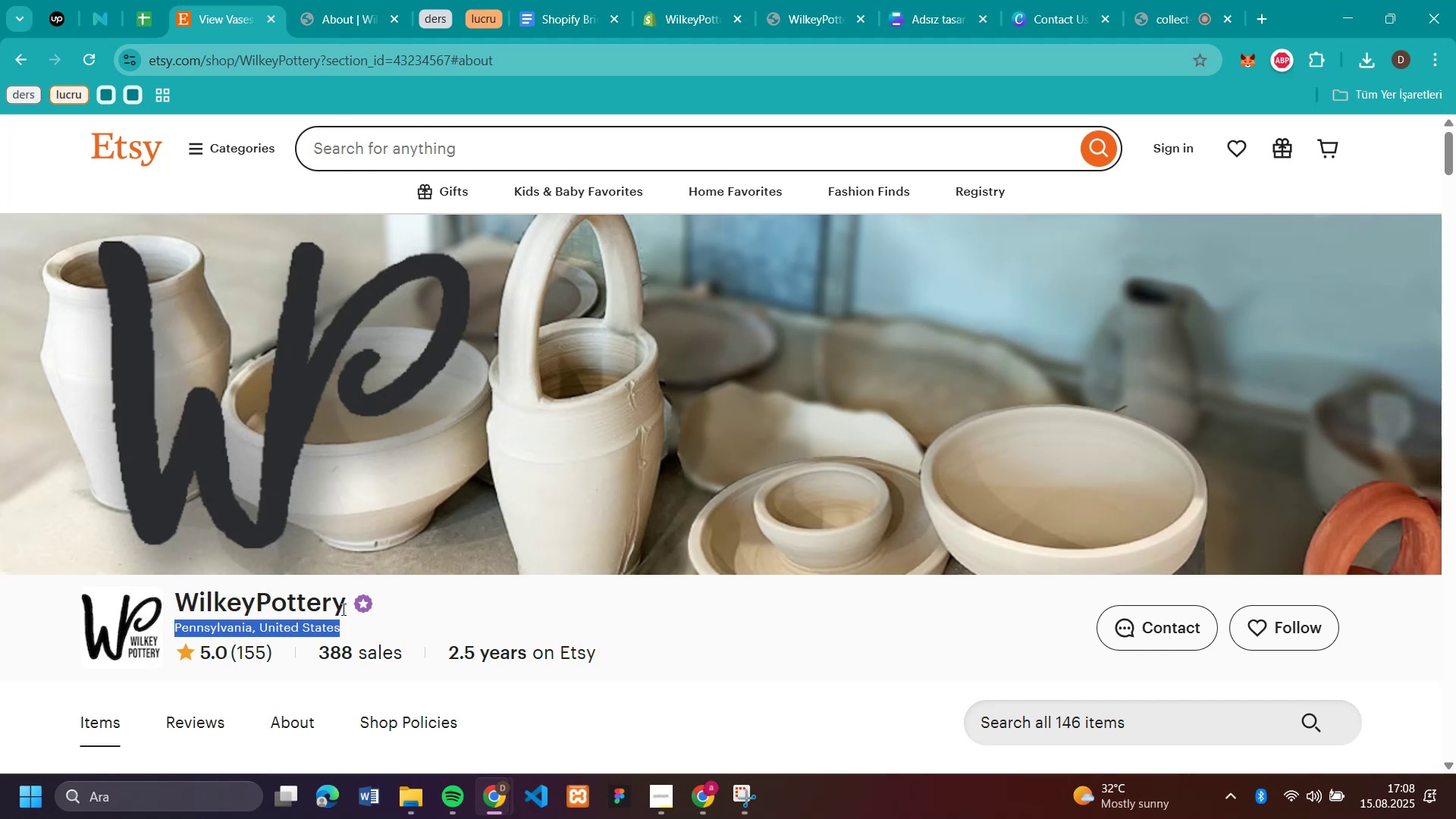 
left_click_drag(start_coordinate=[342, 607], to_coordinate=[166, 607])
 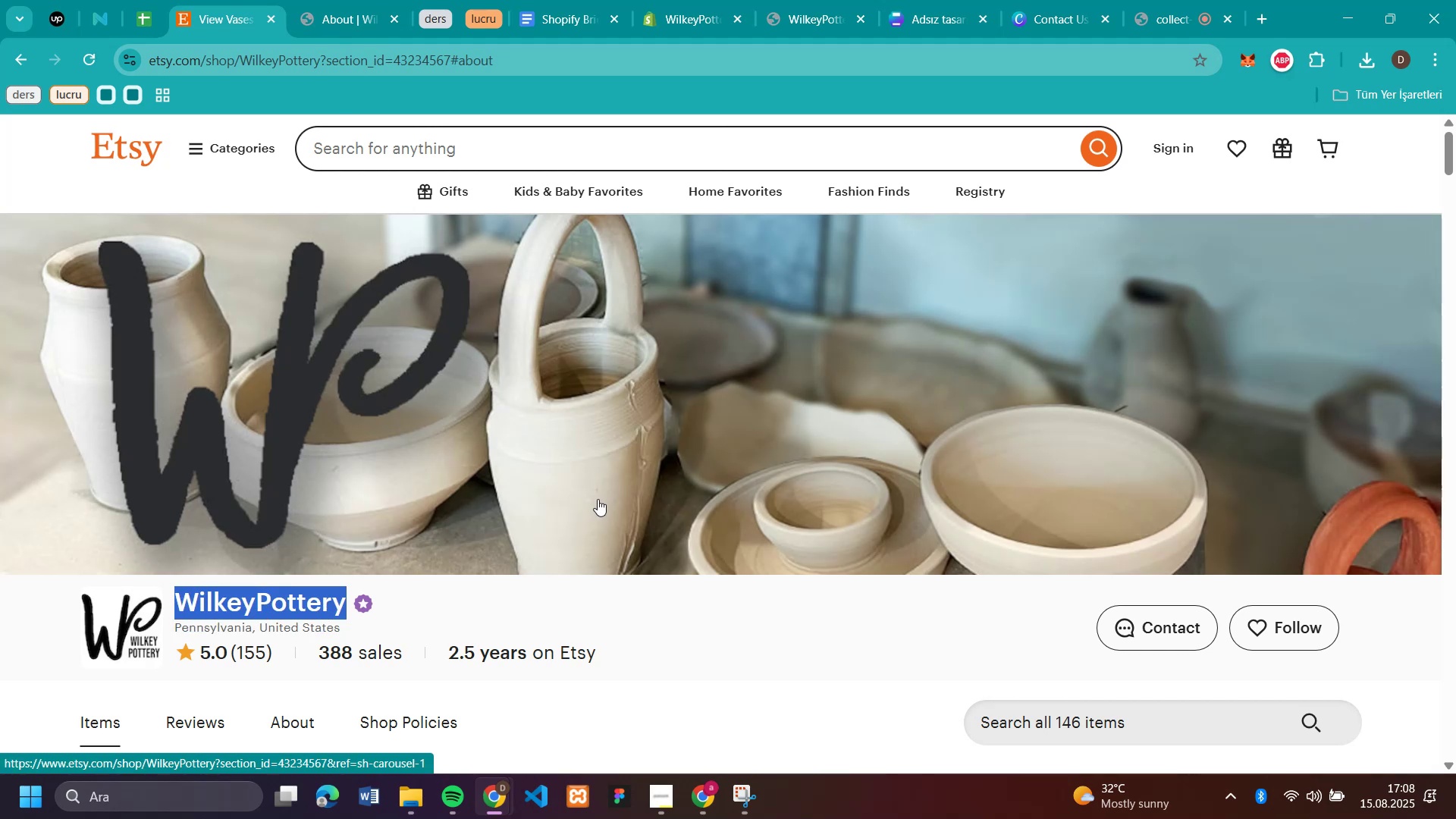 
key(Control+C)
 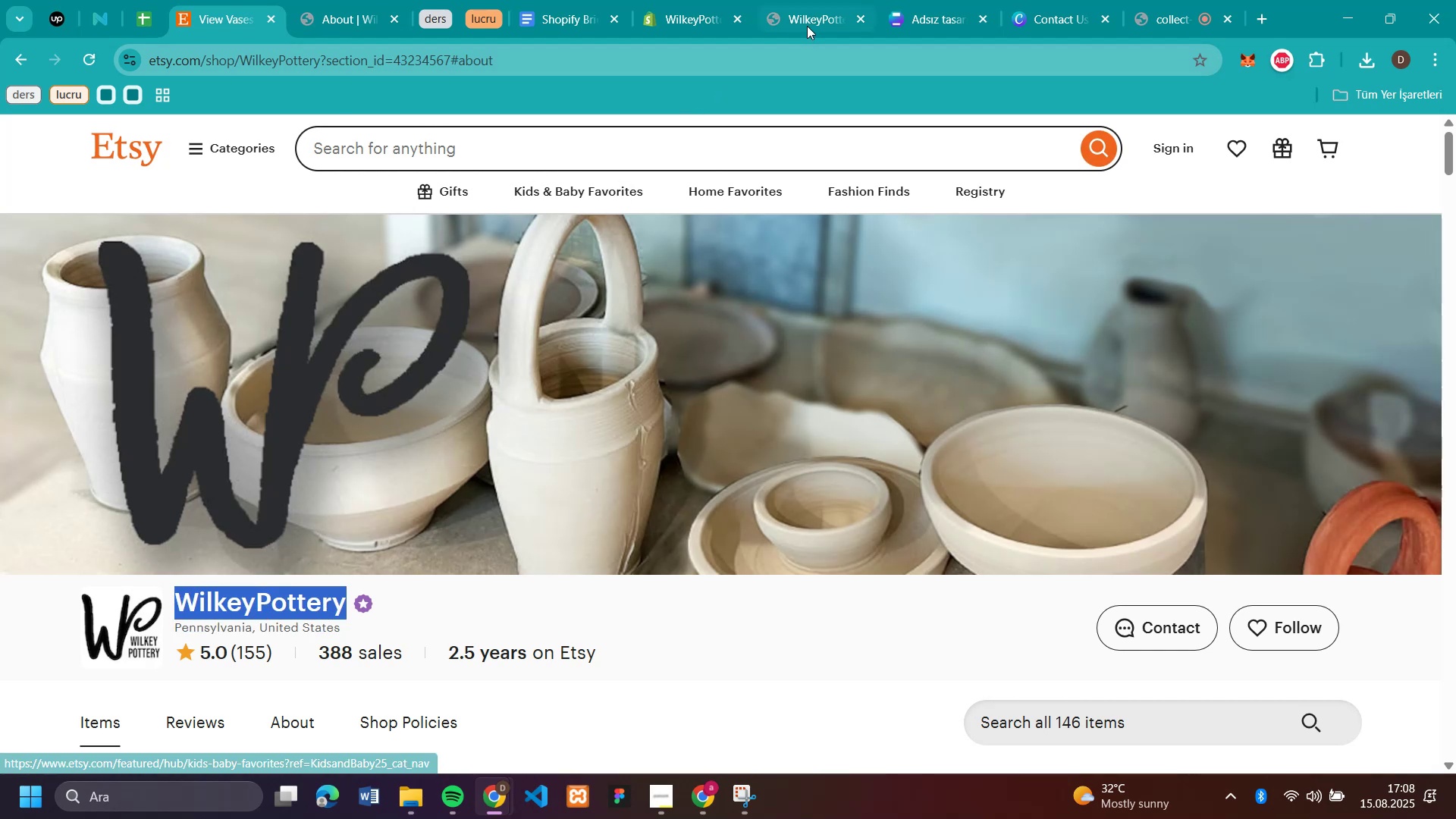 
left_click([802, 14])
 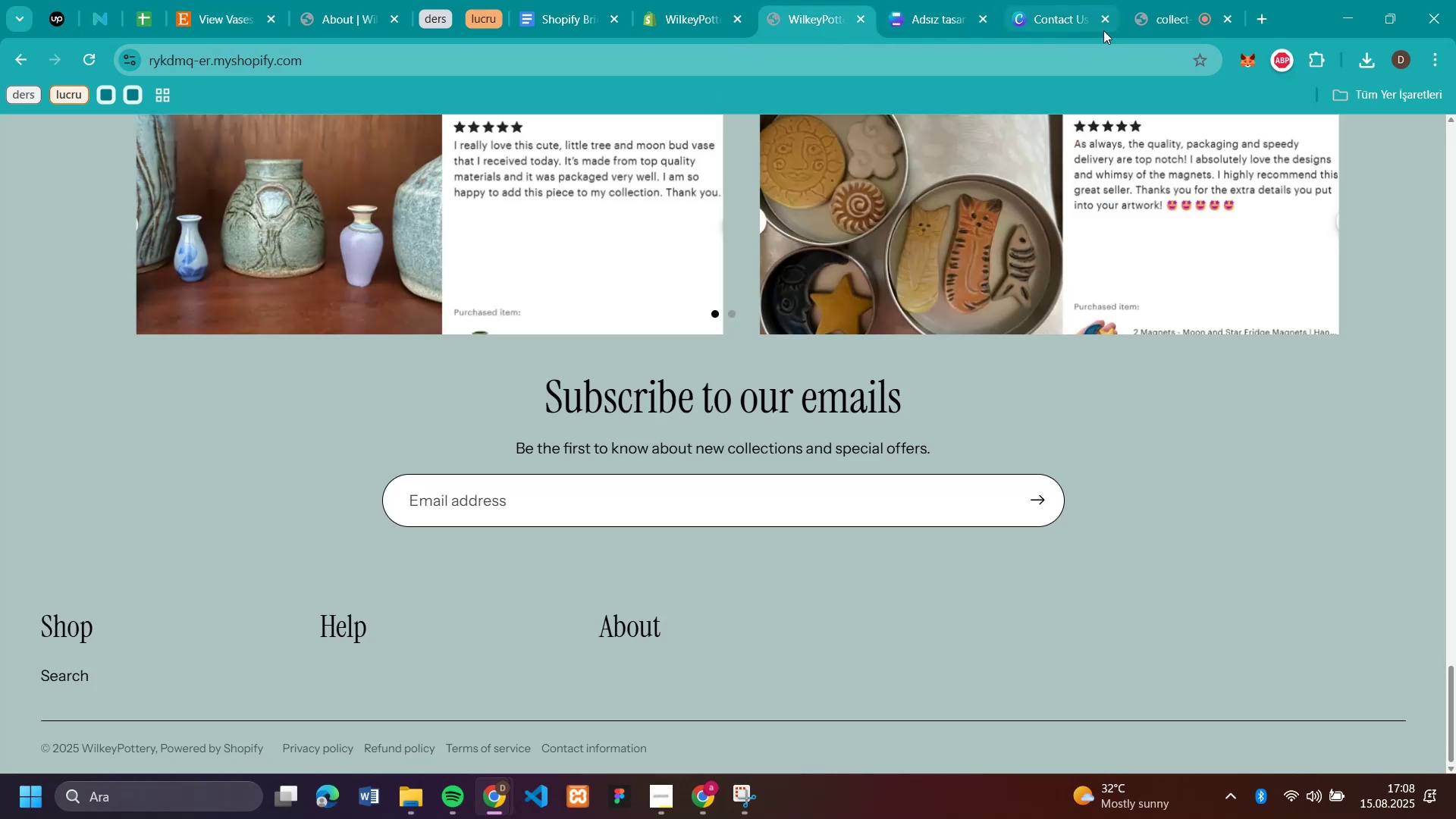 
left_click([1053, 24])
 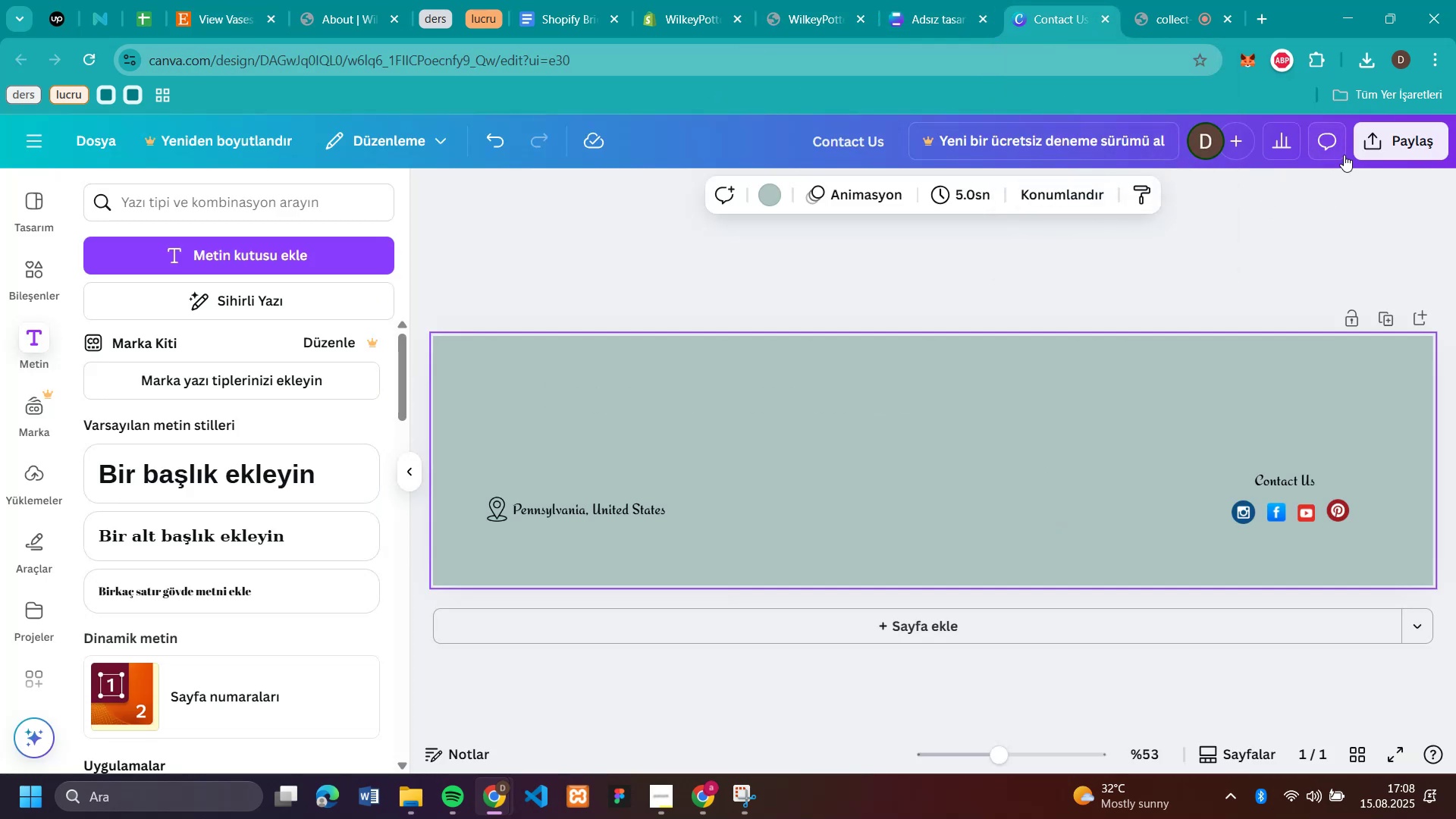 
left_click([1375, 144])
 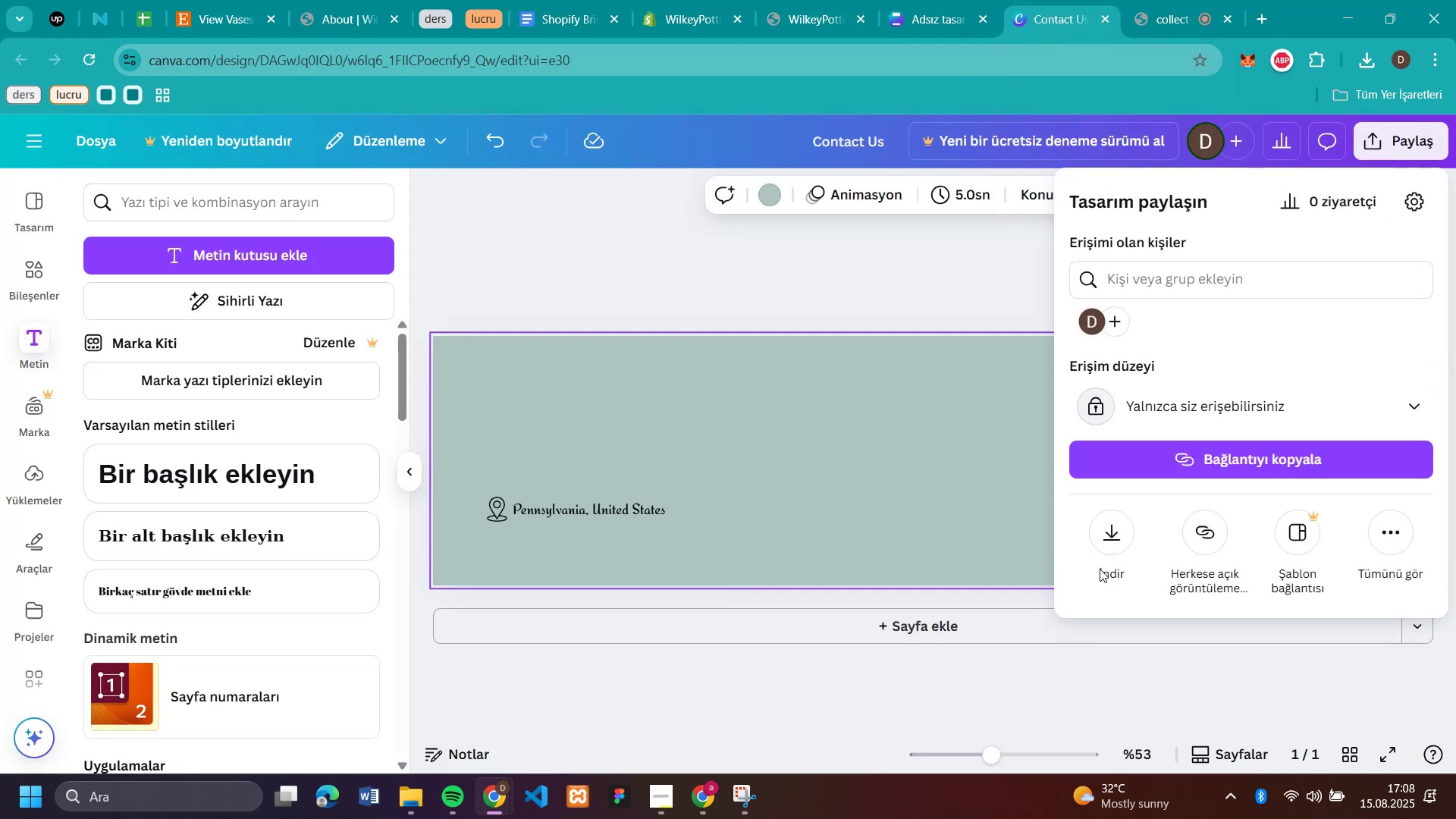 
left_click([1113, 535])
 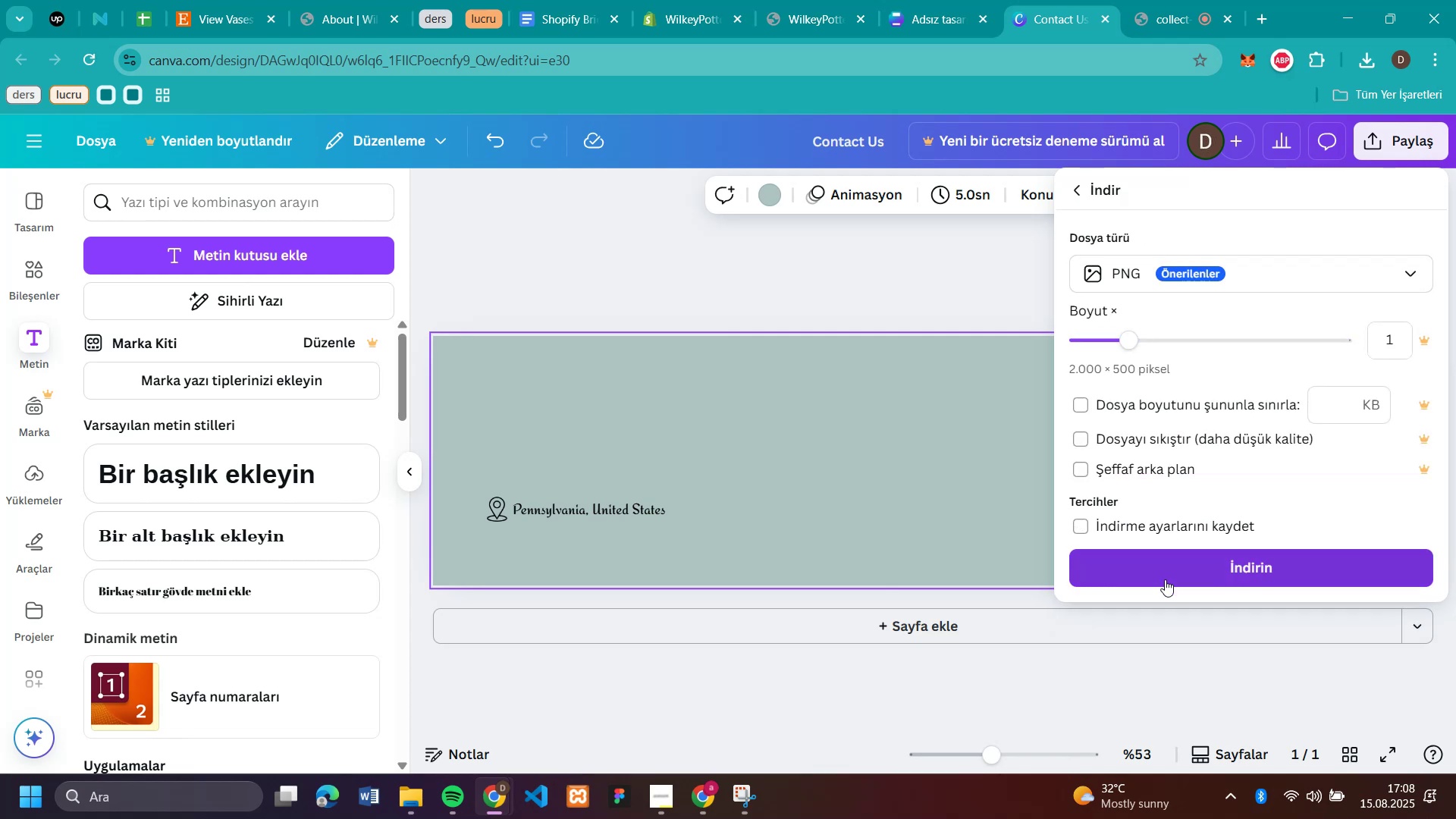 
left_click([1166, 573])
 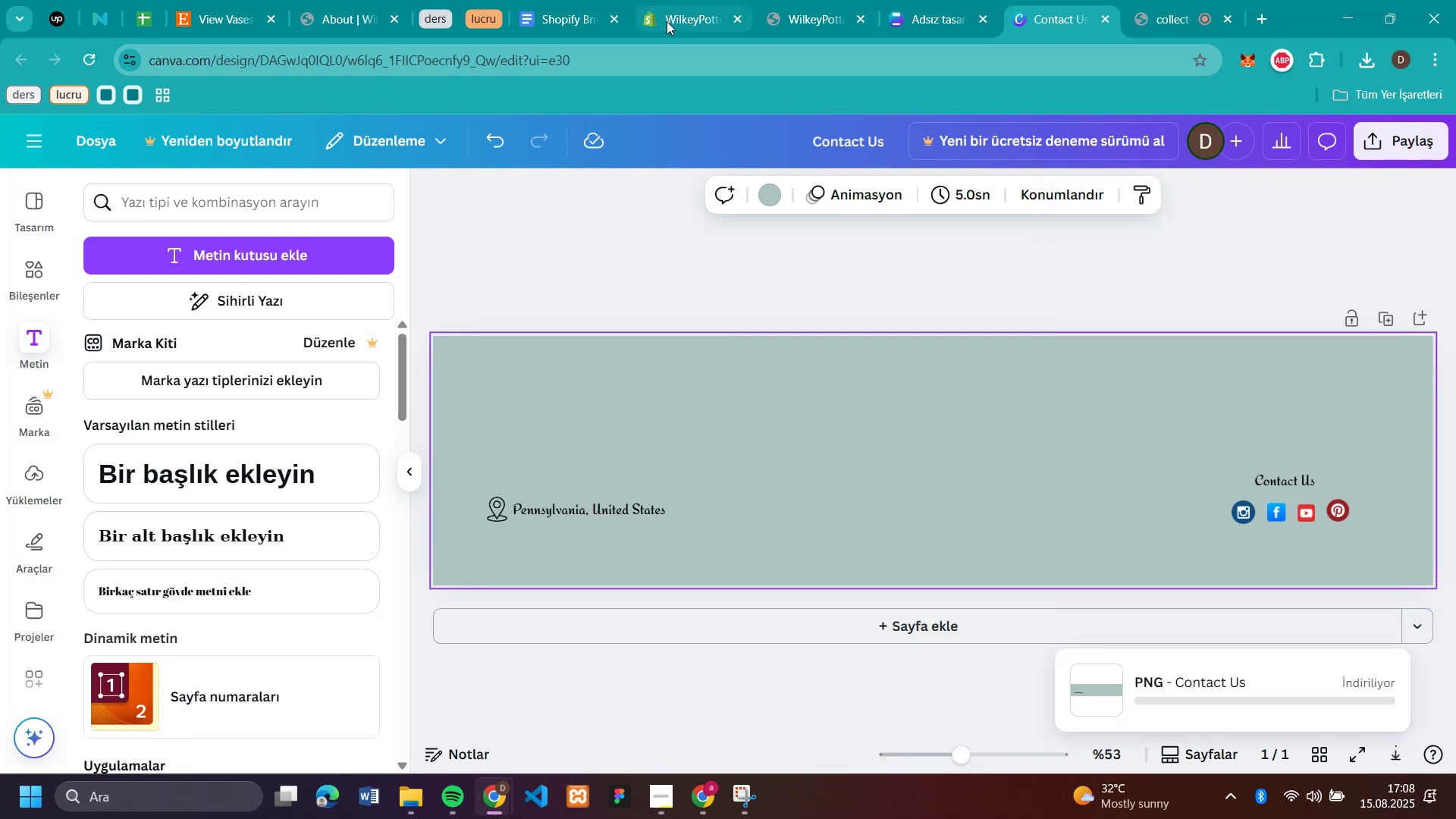 
left_click([665, 21])
 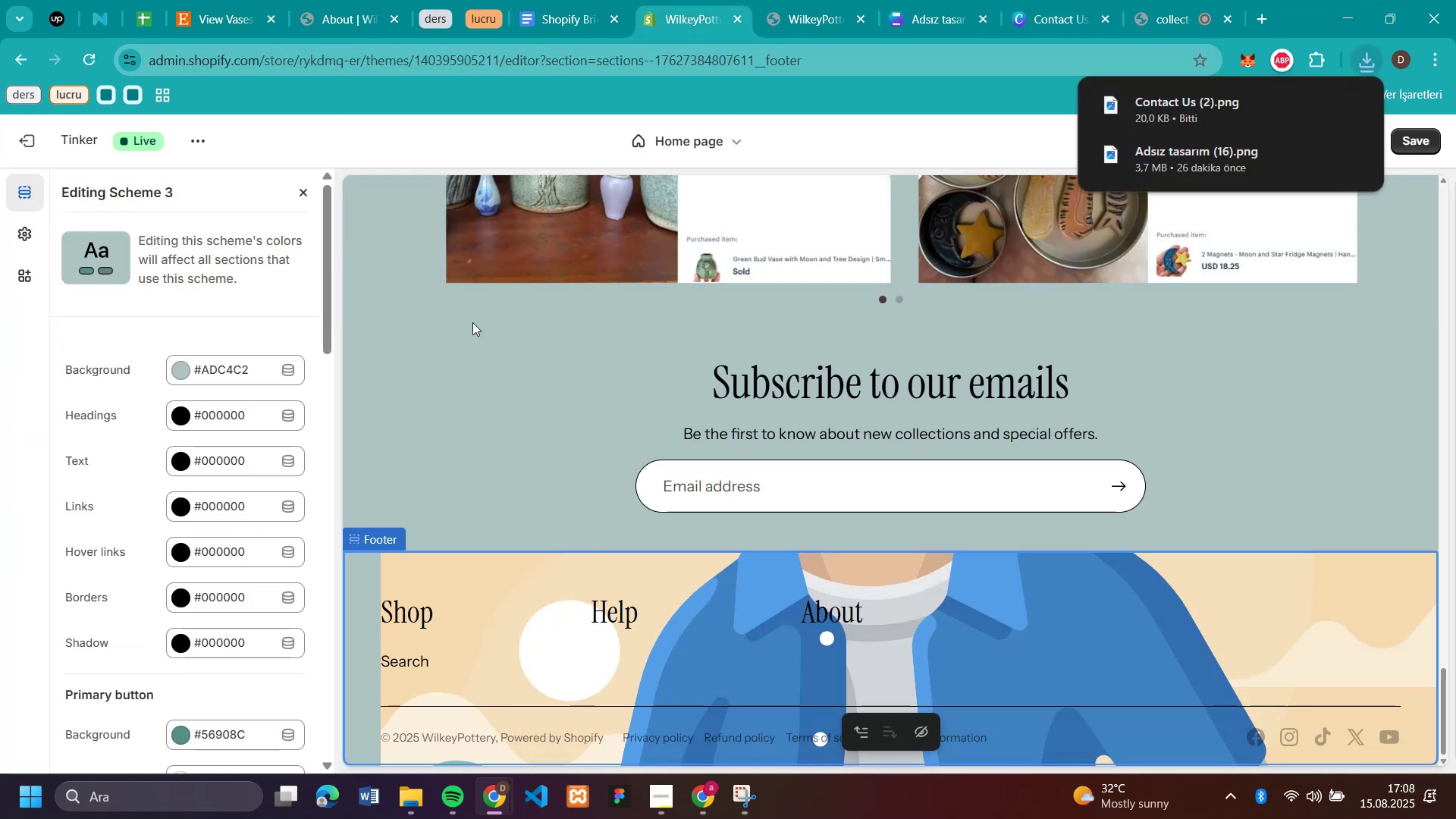 
left_click([548, 671])
 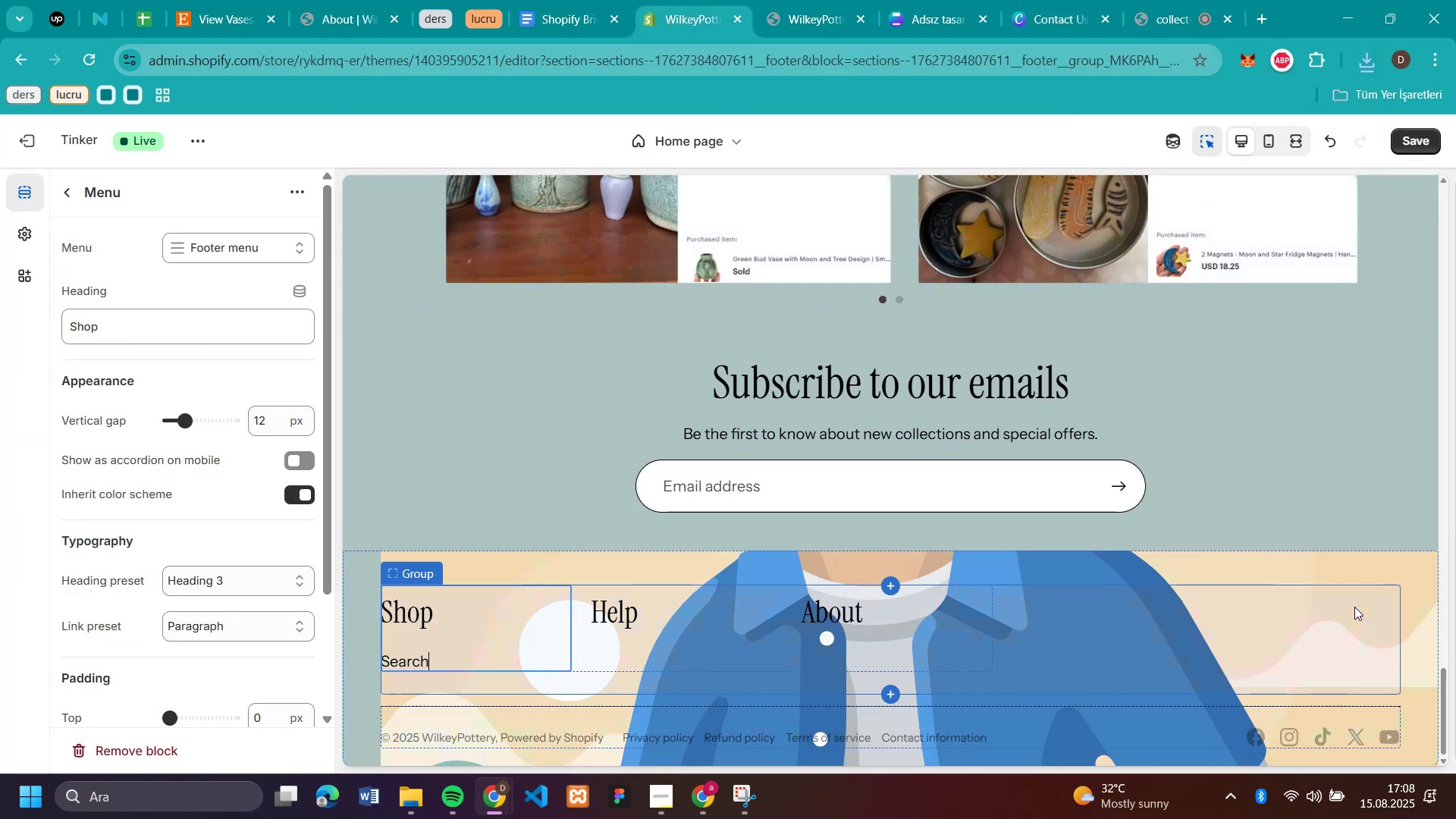 
left_click([1367, 573])
 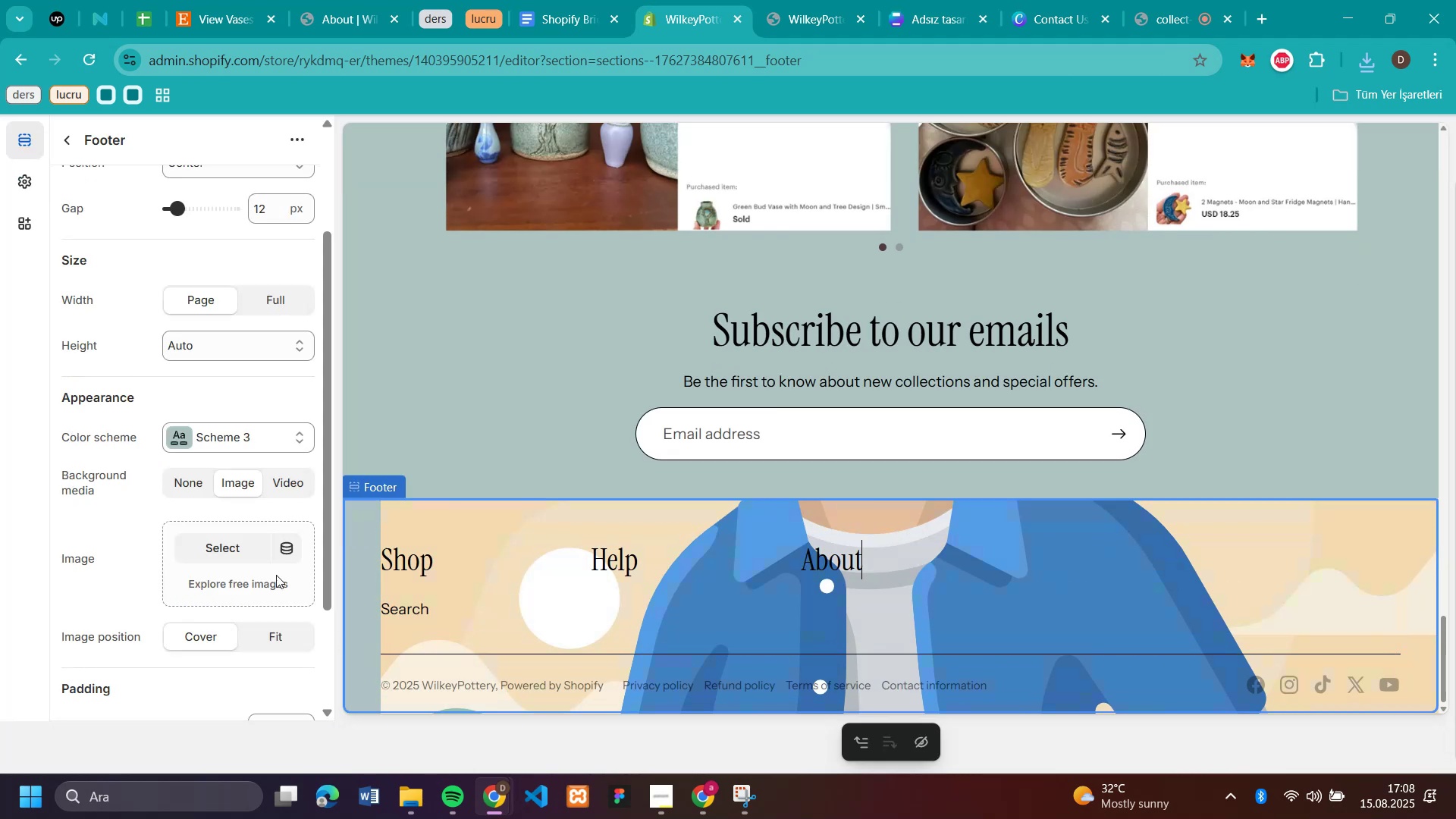 
left_click([224, 542])
 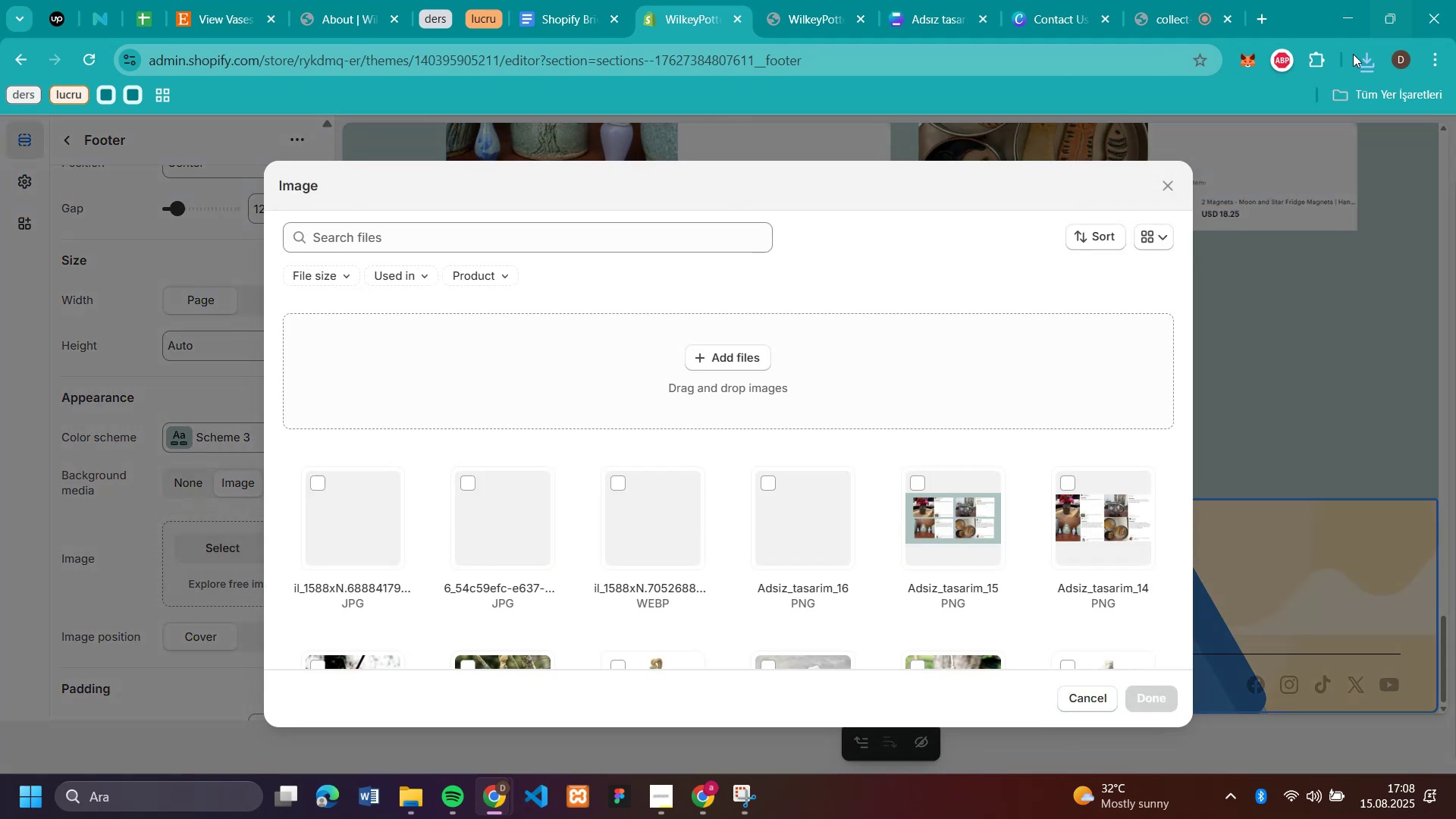 
left_click([1374, 61])
 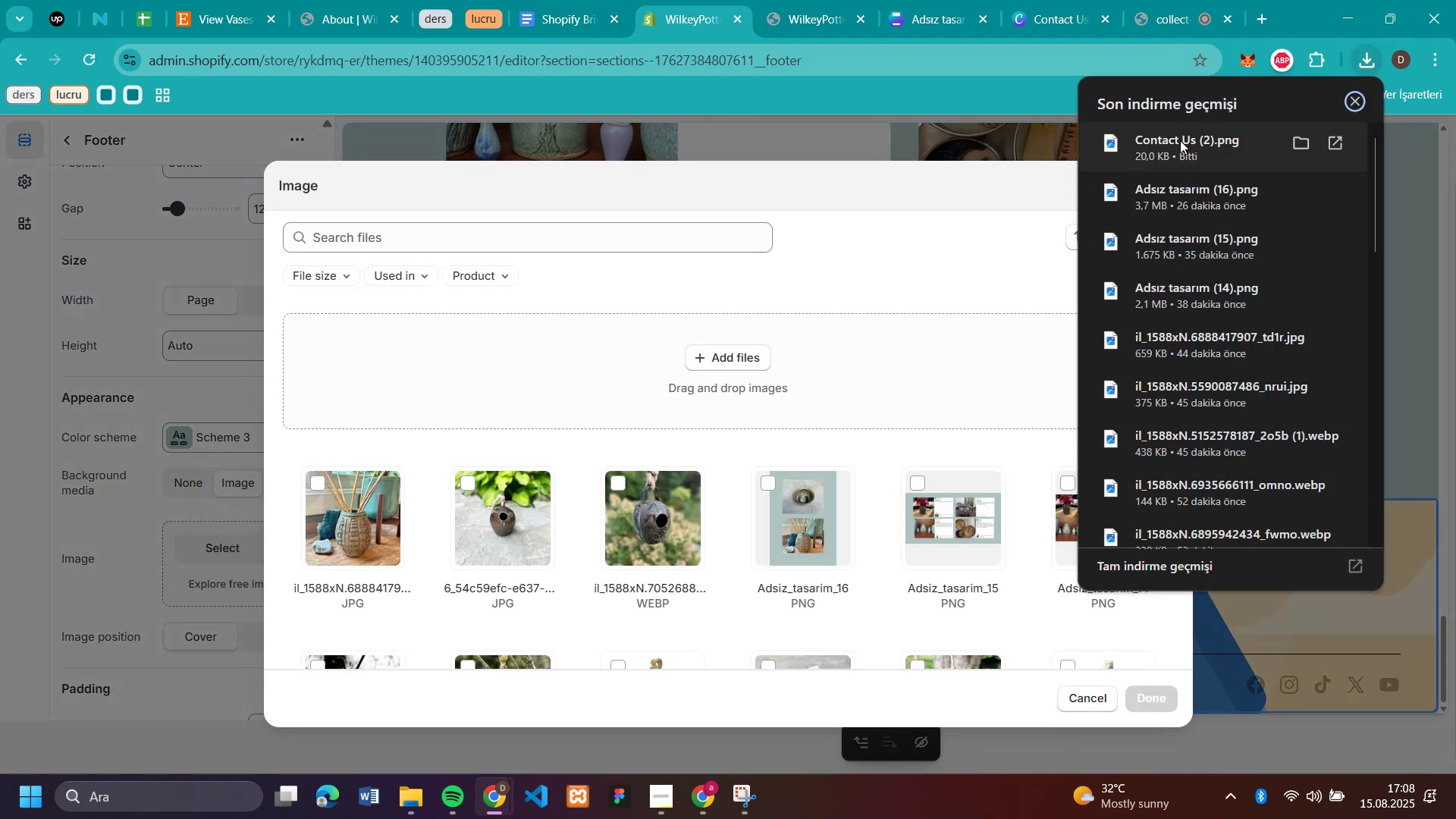 
left_click_drag(start_coordinate=[1180, 140], to_coordinate=[688, 375])
 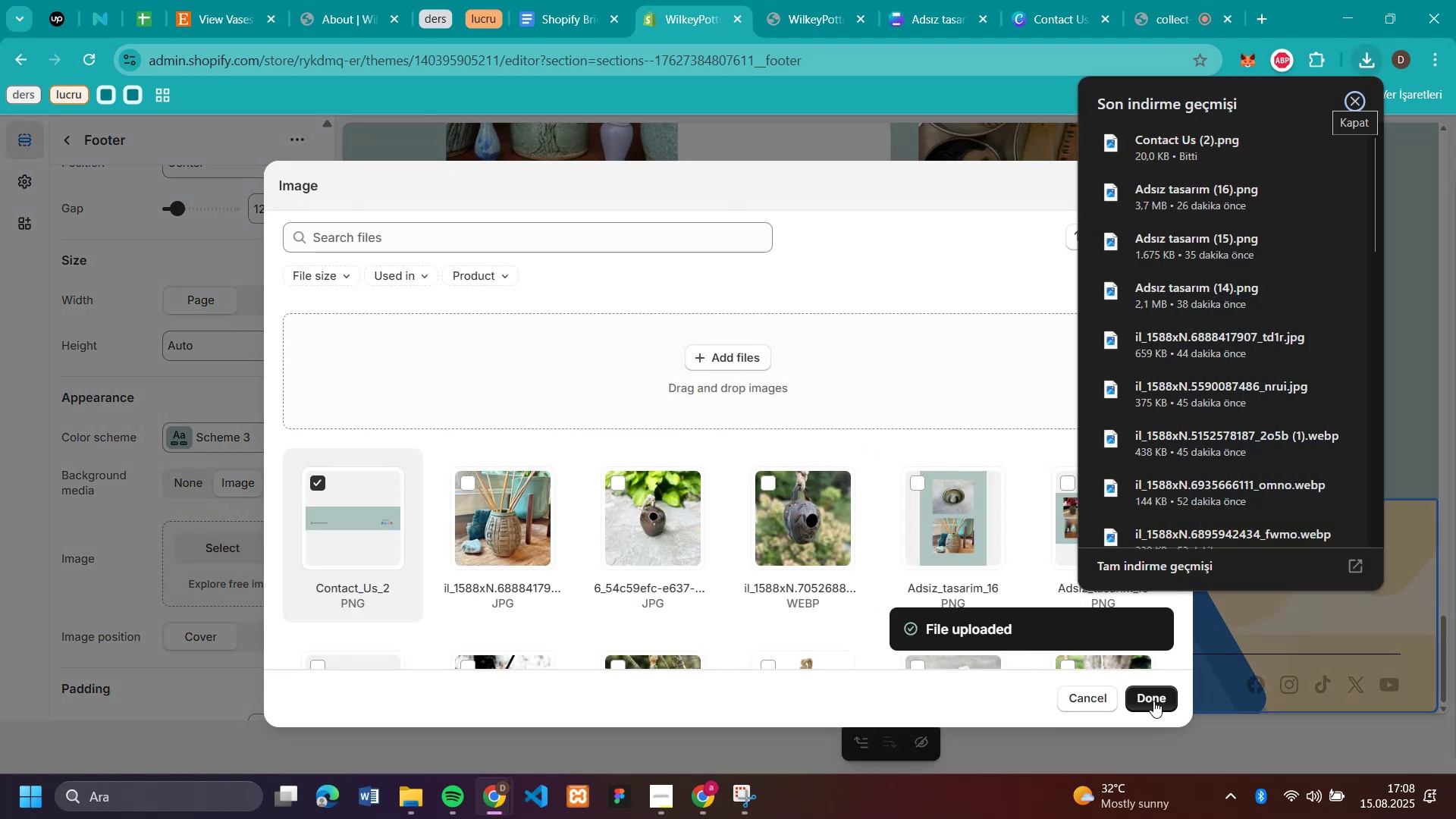 
left_click([1150, 703])
 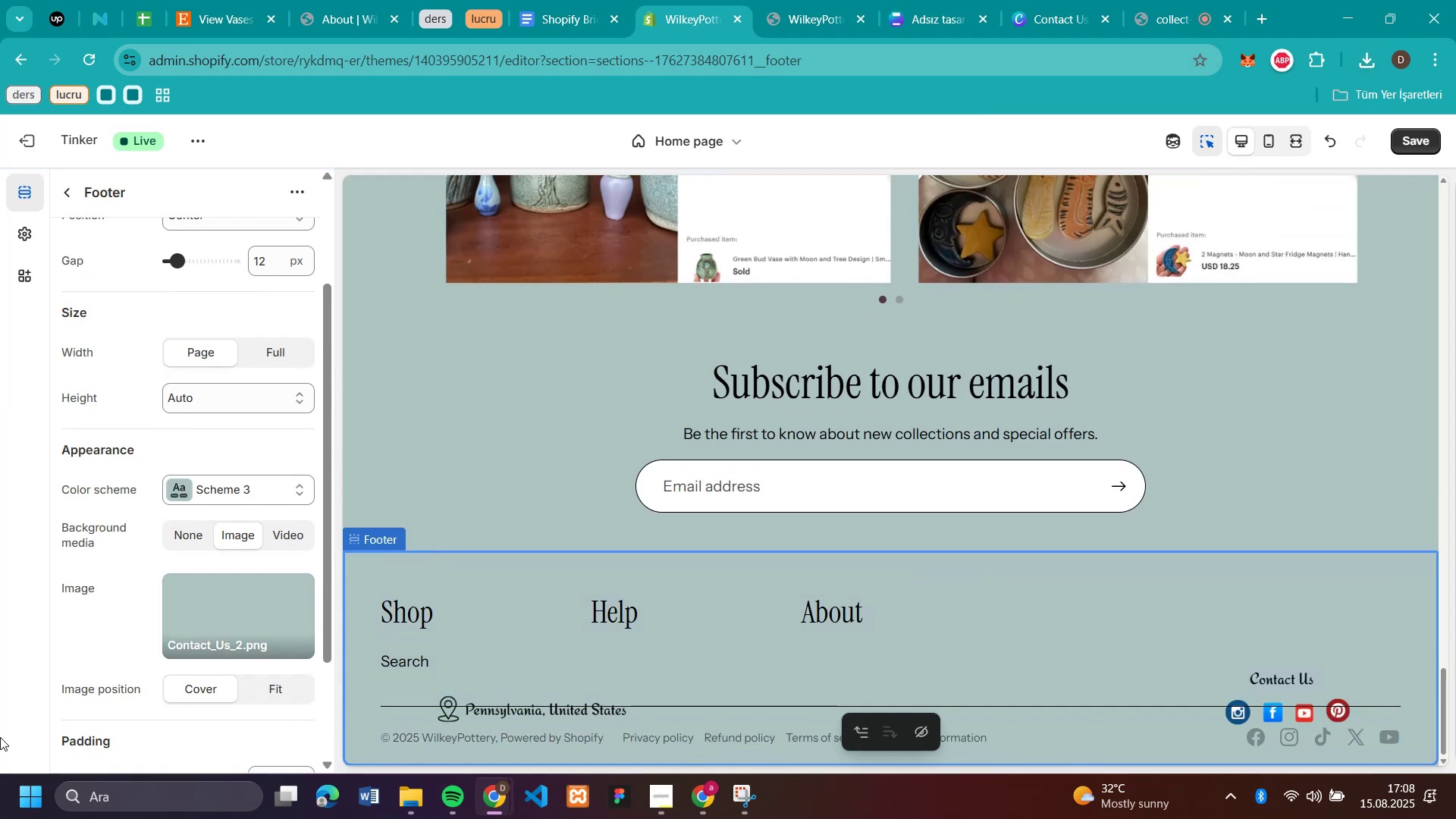 
wait(11.63)
 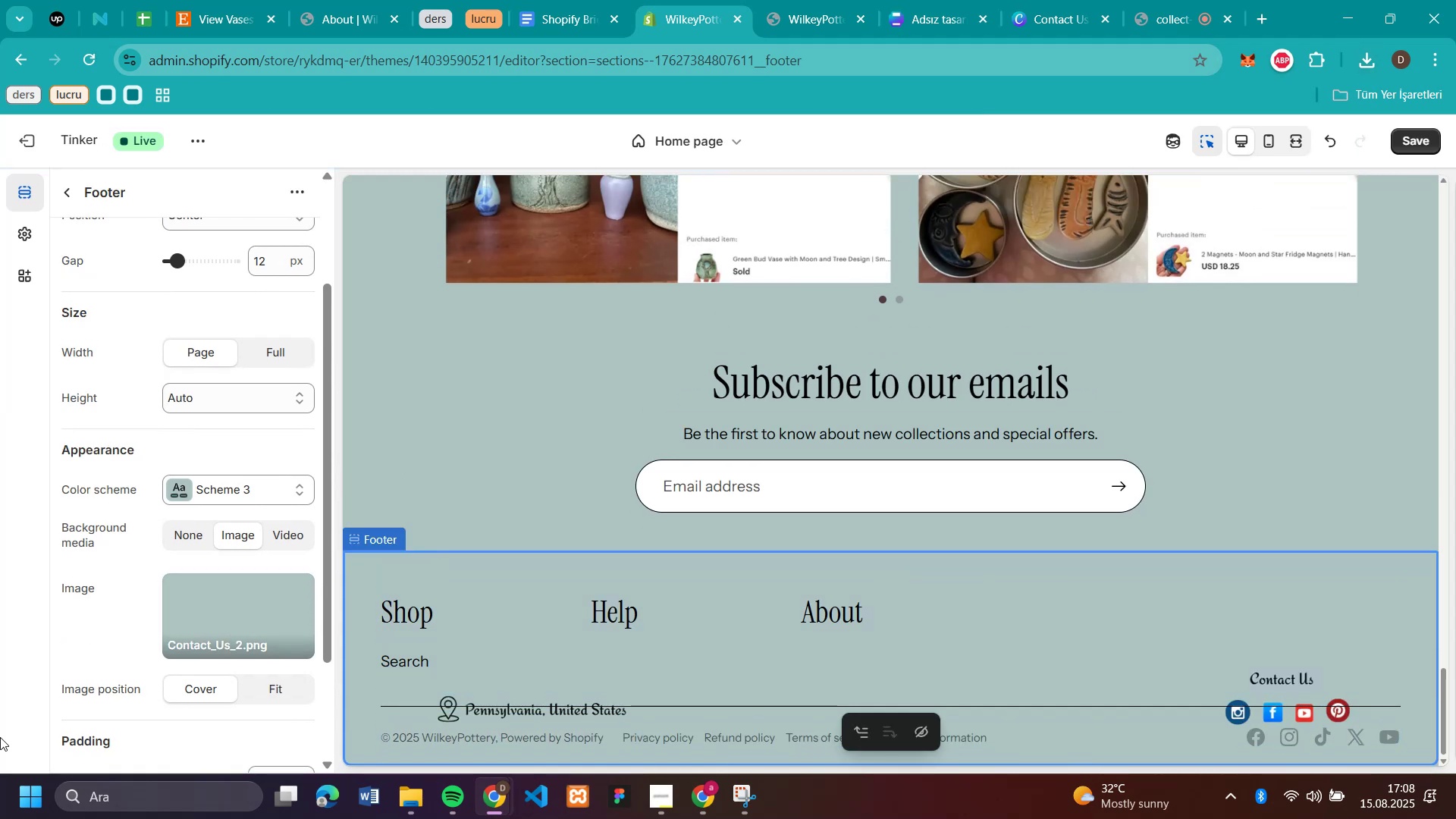 
left_click_drag(start_coordinate=[1304, 474], to_coordinate=[1105, 352])
 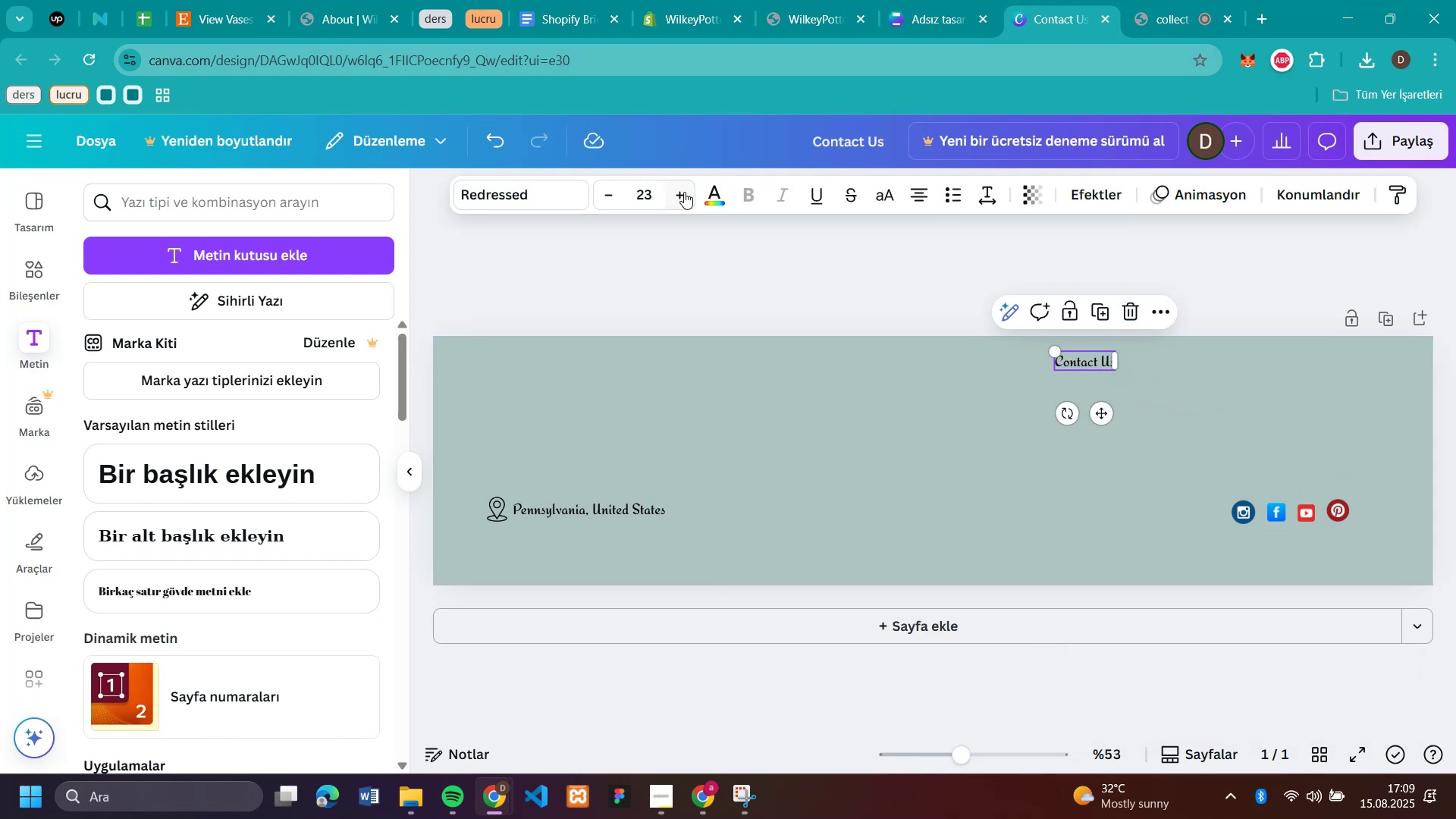 
double_click([679, 193])
 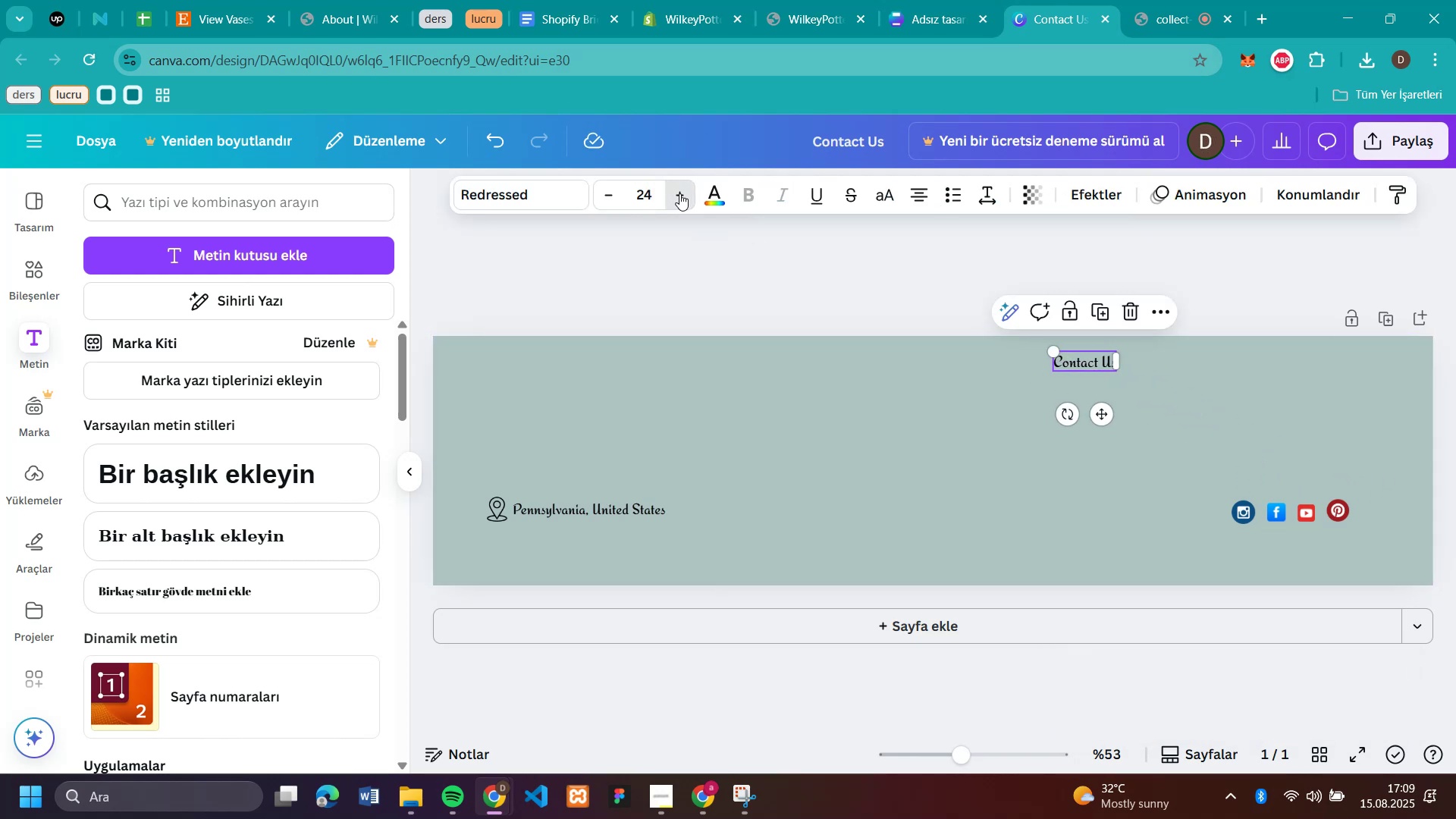 
triple_click([679, 193])
 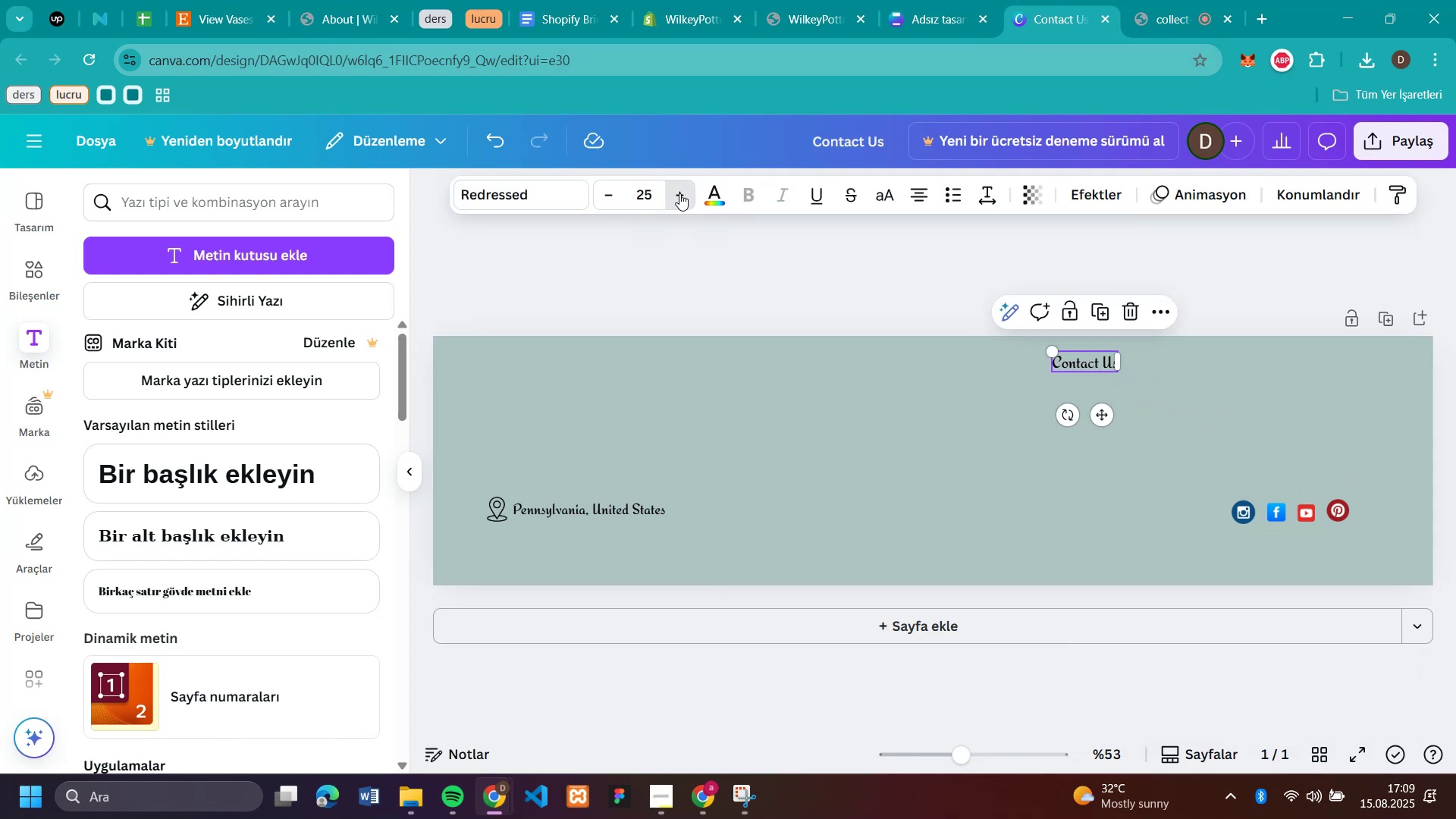 
triple_click([679, 193])
 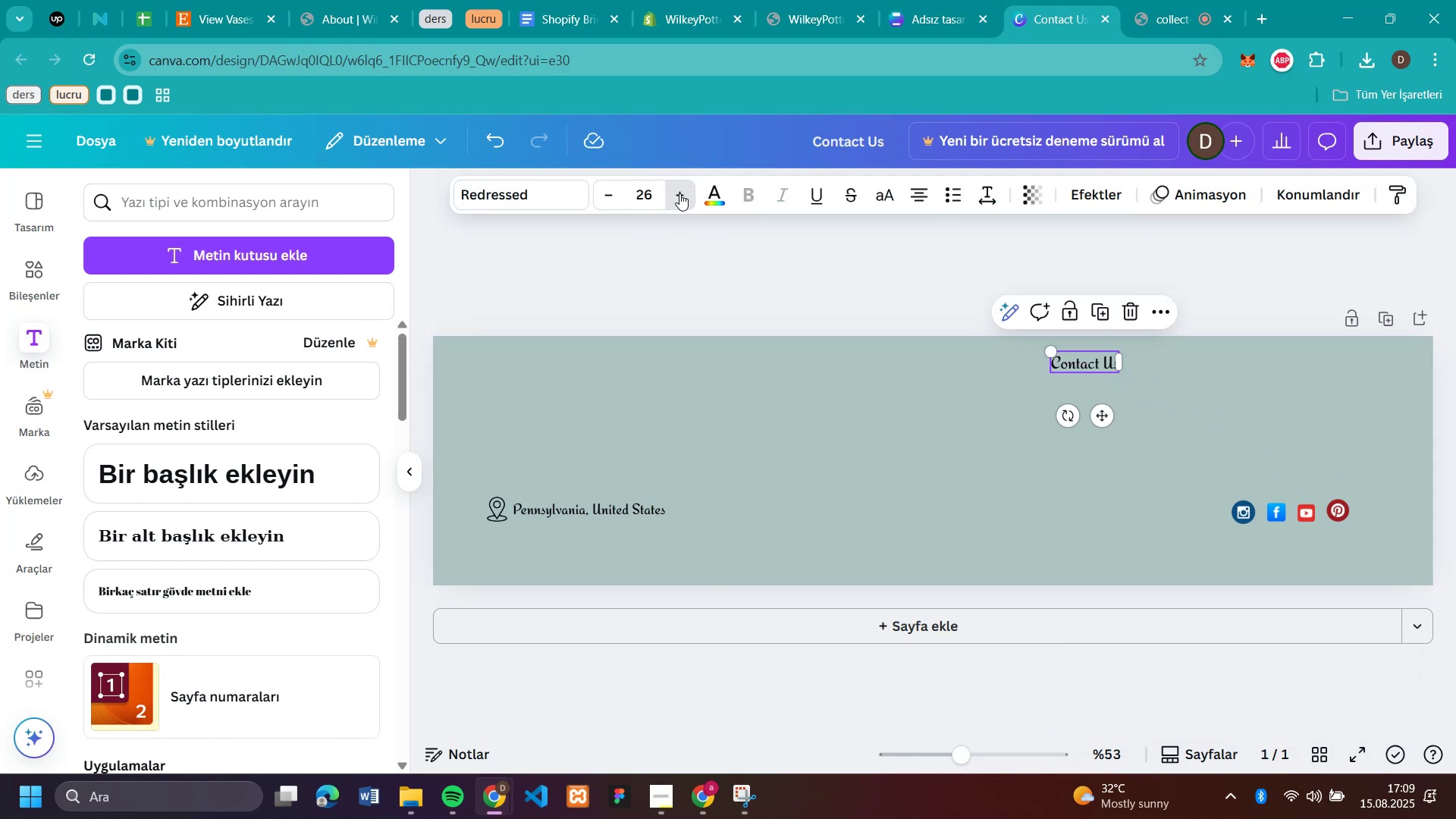 
triple_click([679, 193])
 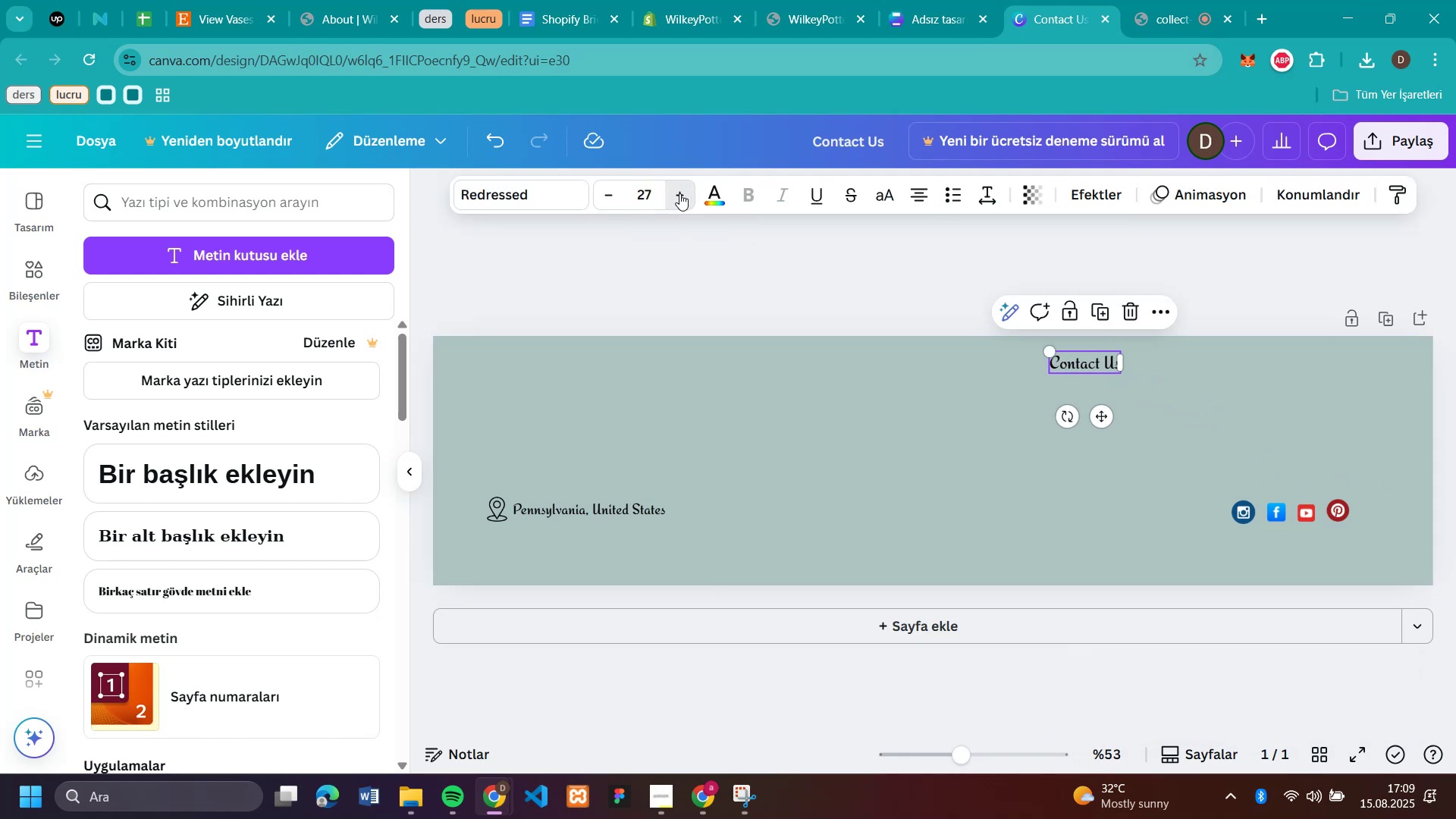 
triple_click([679, 193])
 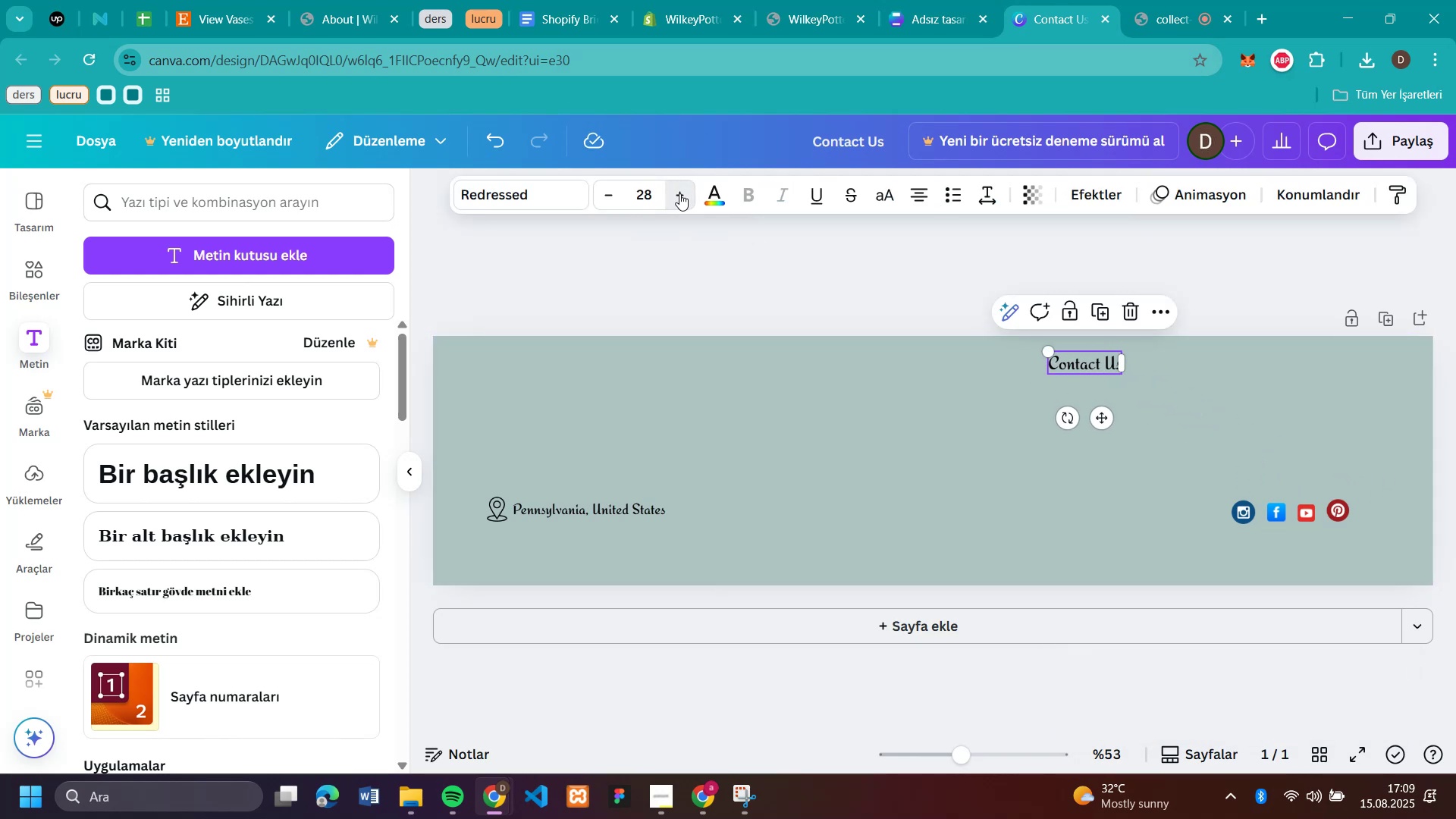 
triple_click([679, 193])
 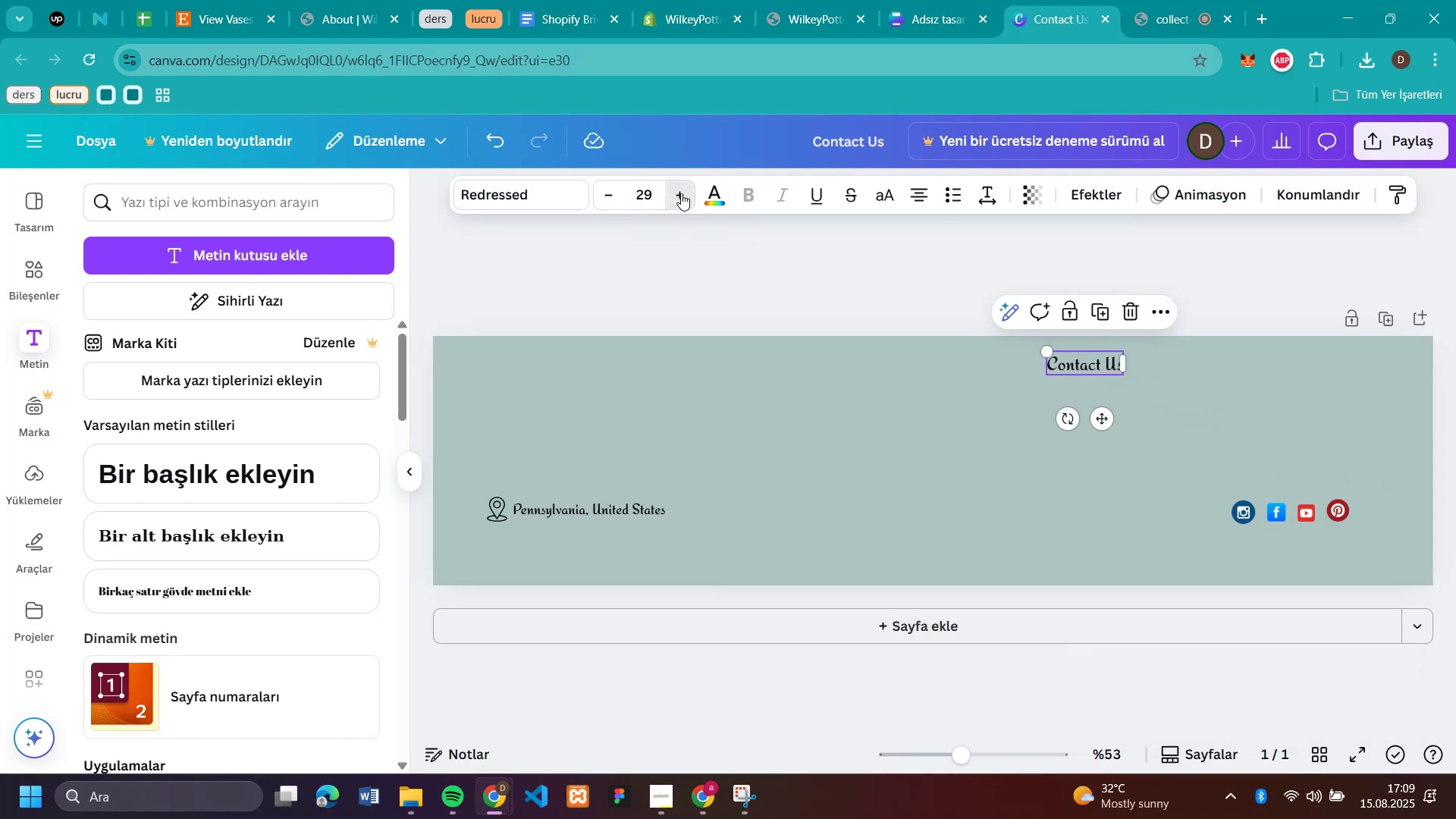 
triple_click([681, 193])
 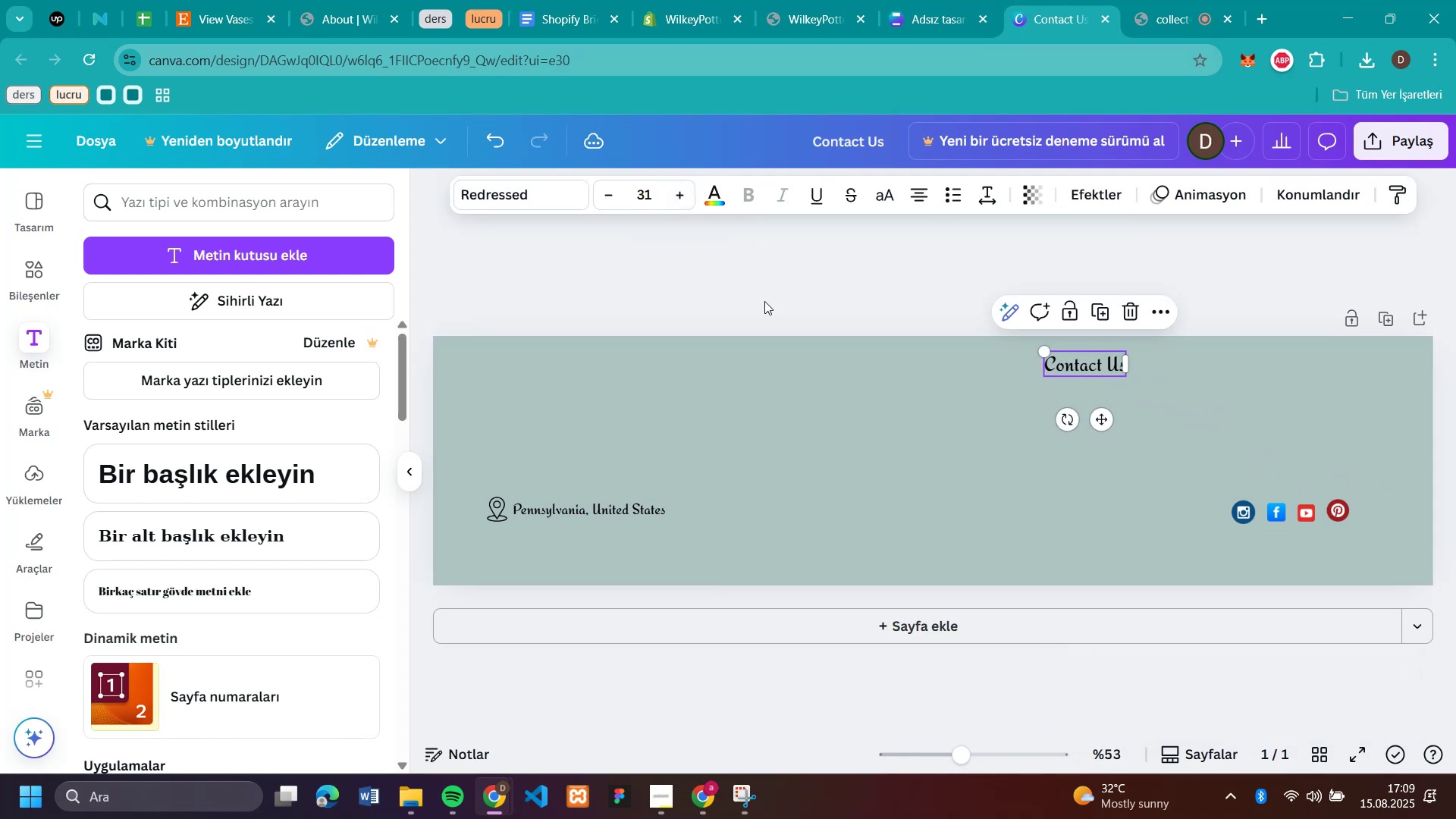 
left_click([764, 301])
 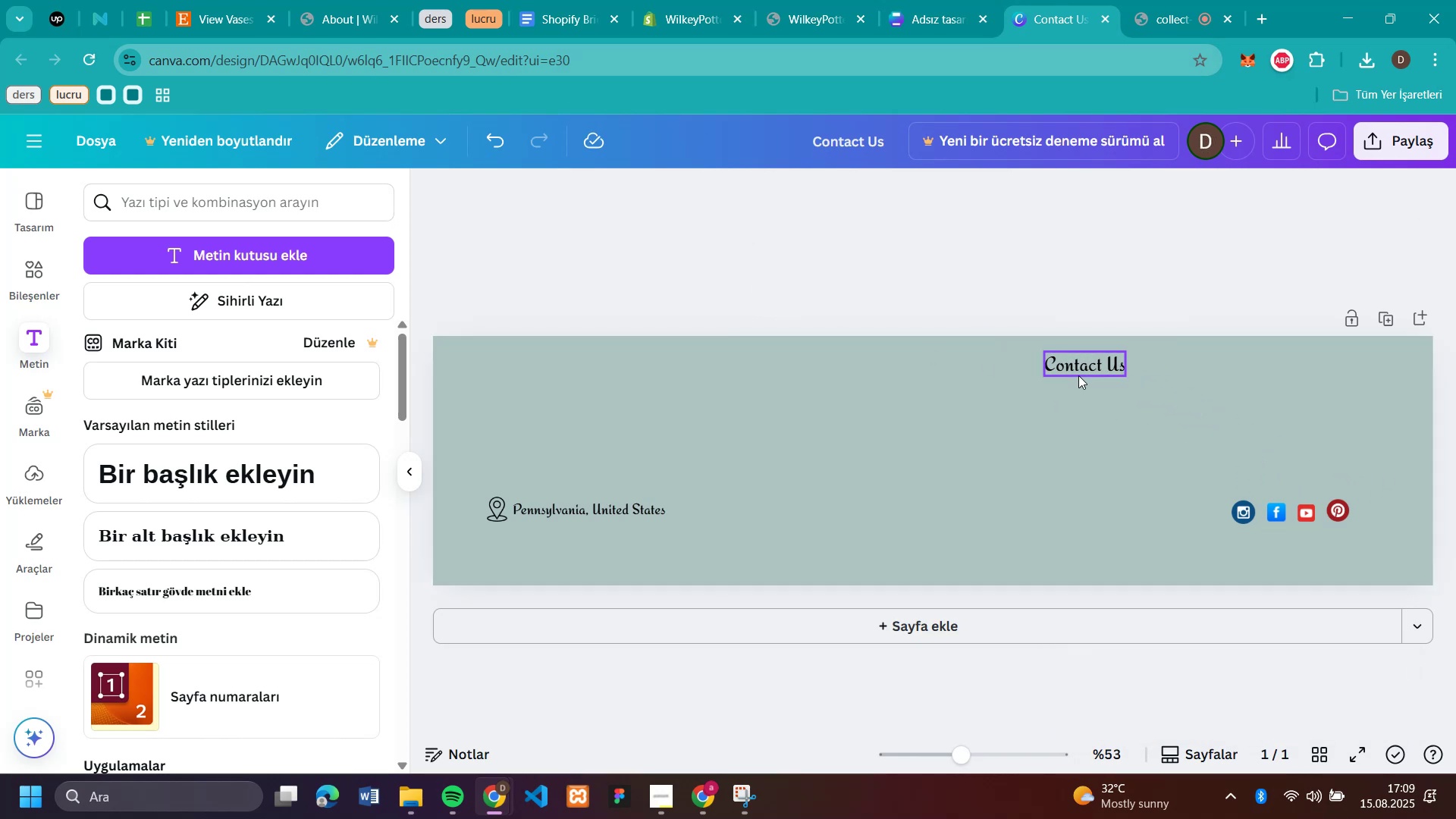 
left_click_drag(start_coordinate=[1094, 363], to_coordinate=[1183, 369])
 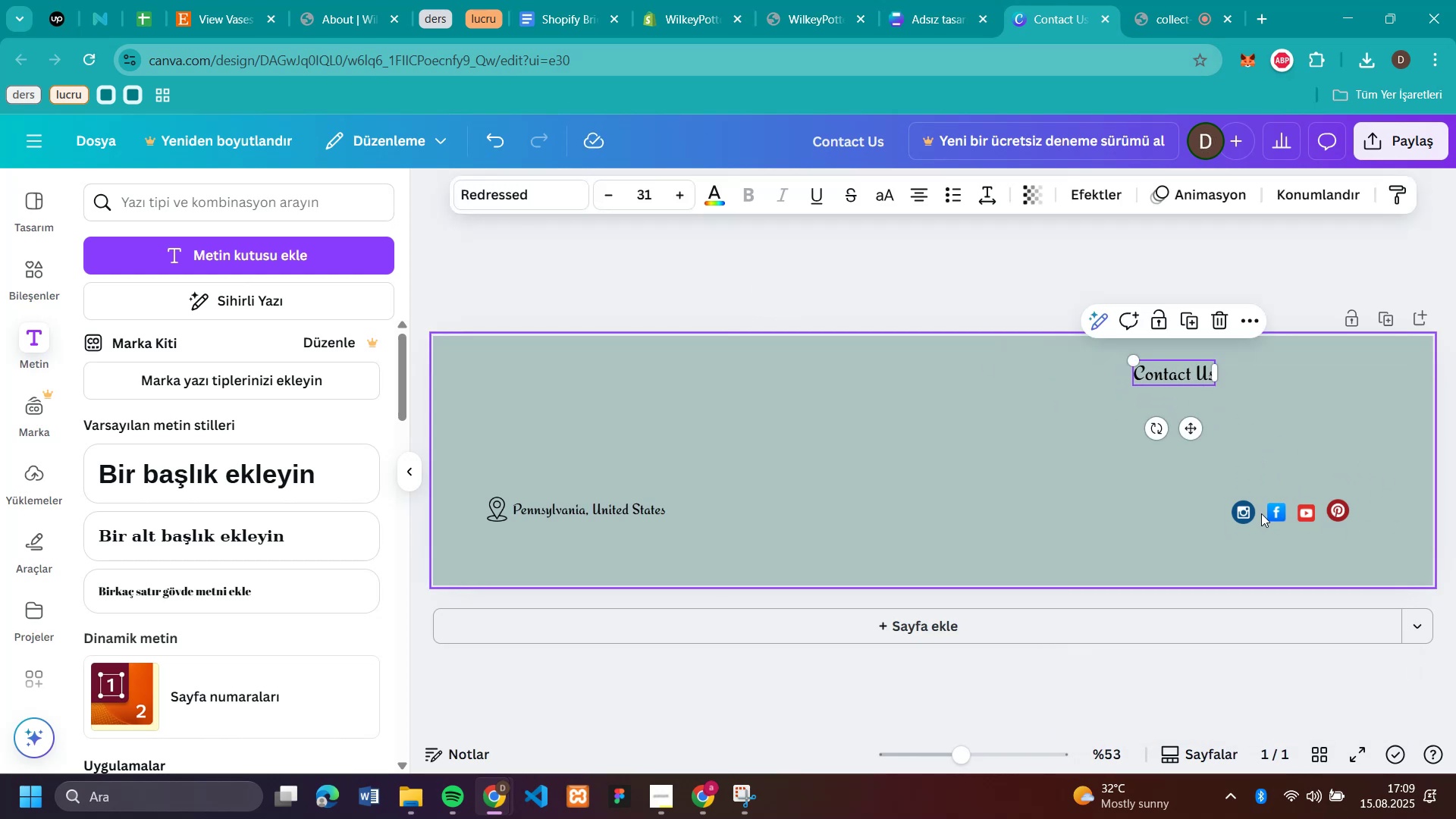 
left_click_drag(start_coordinate=[1247, 511], to_coordinate=[1144, 425])
 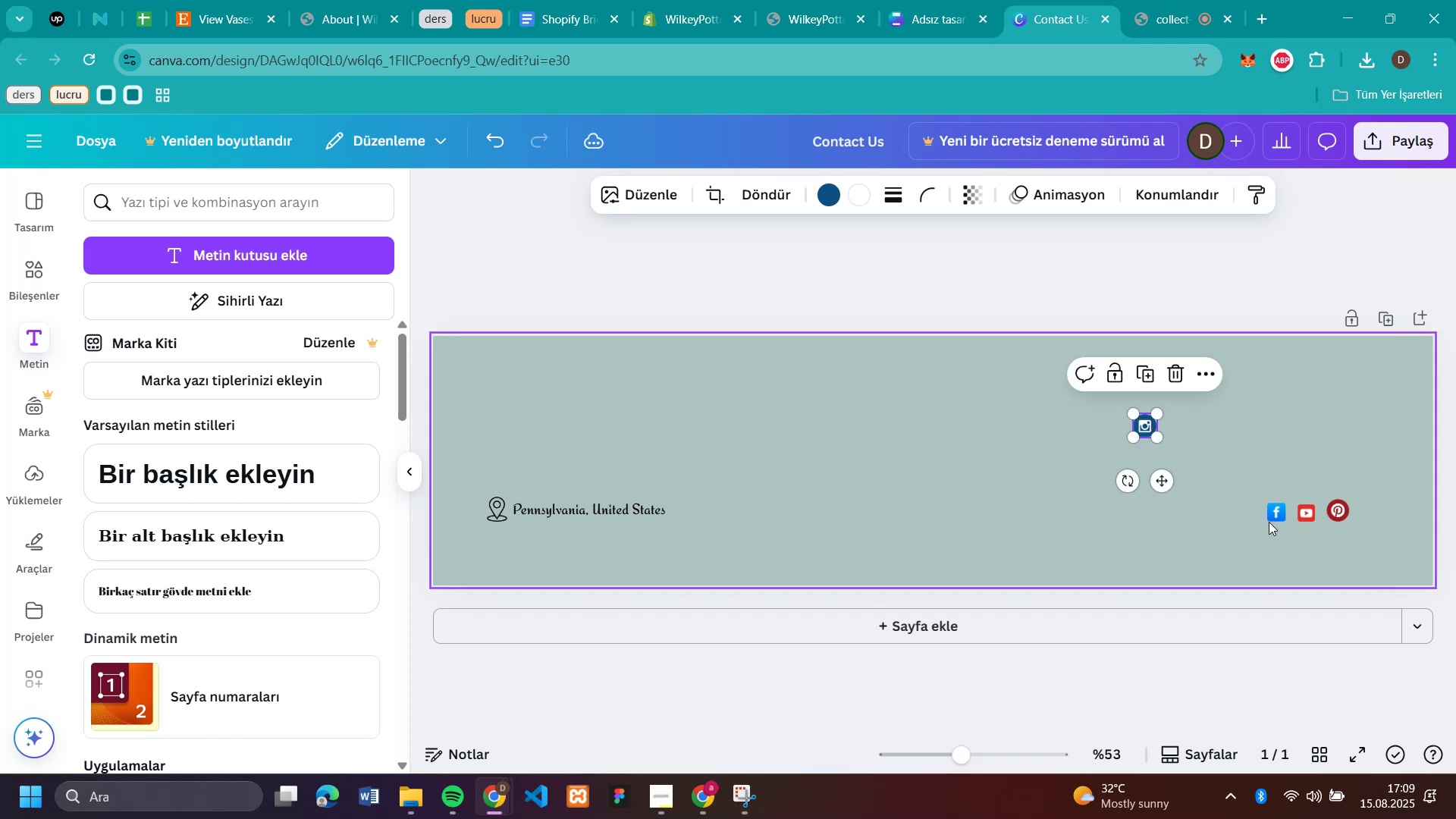 
left_click_drag(start_coordinate=[1276, 511], to_coordinate=[1175, 426])
 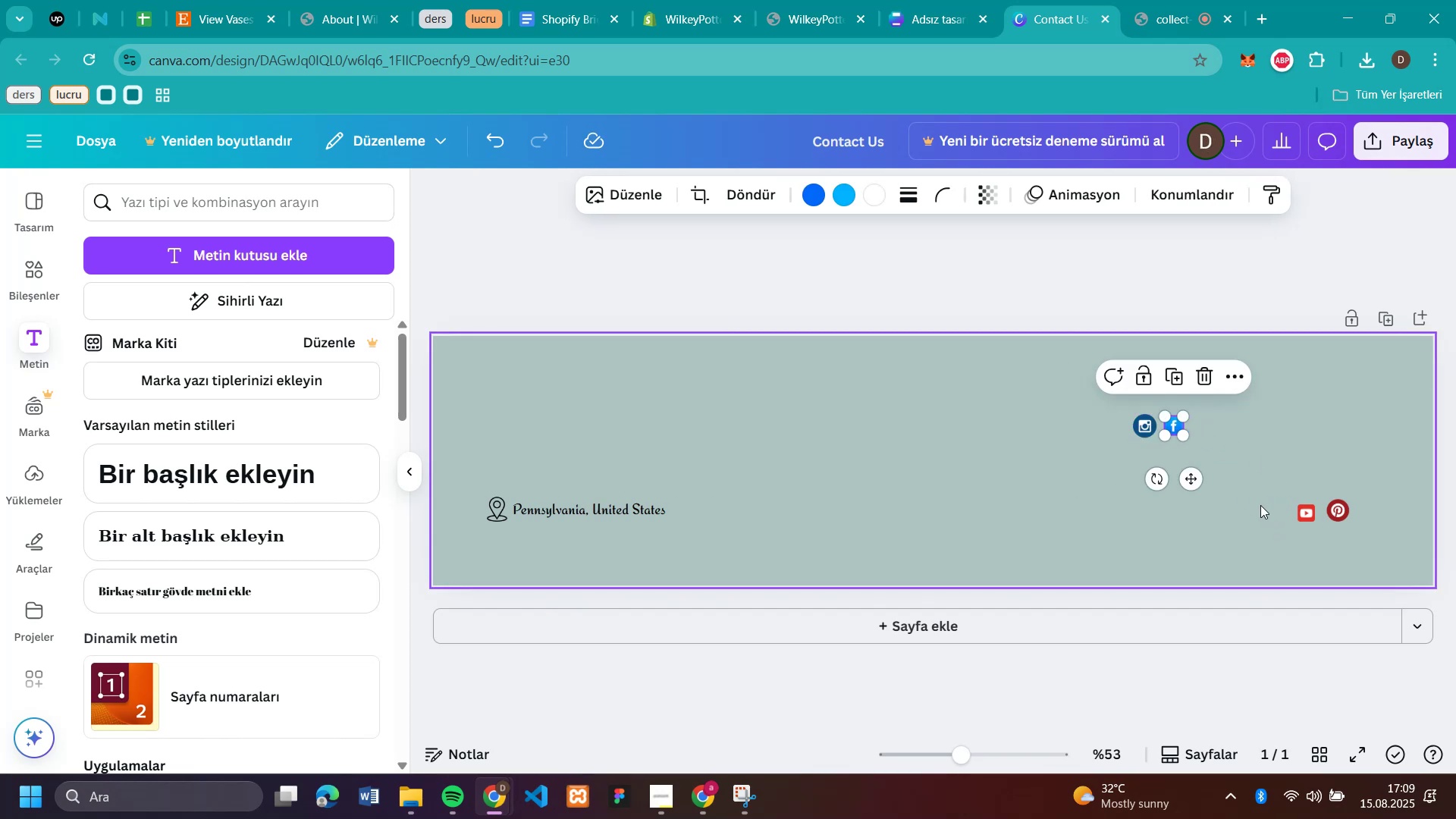 
left_click([1260, 507])
 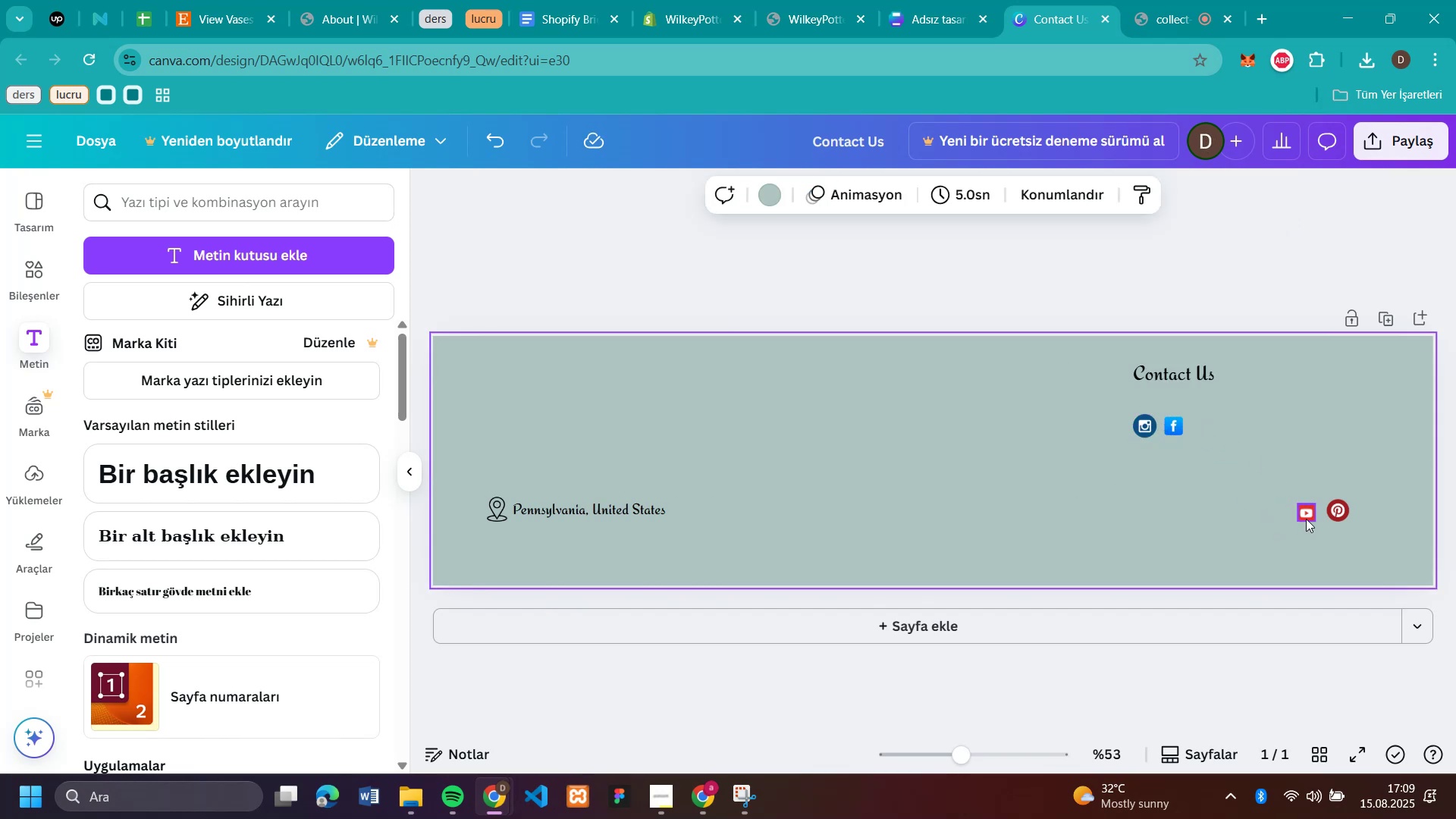 
left_click_drag(start_coordinate=[1304, 511], to_coordinate=[1202, 424])
 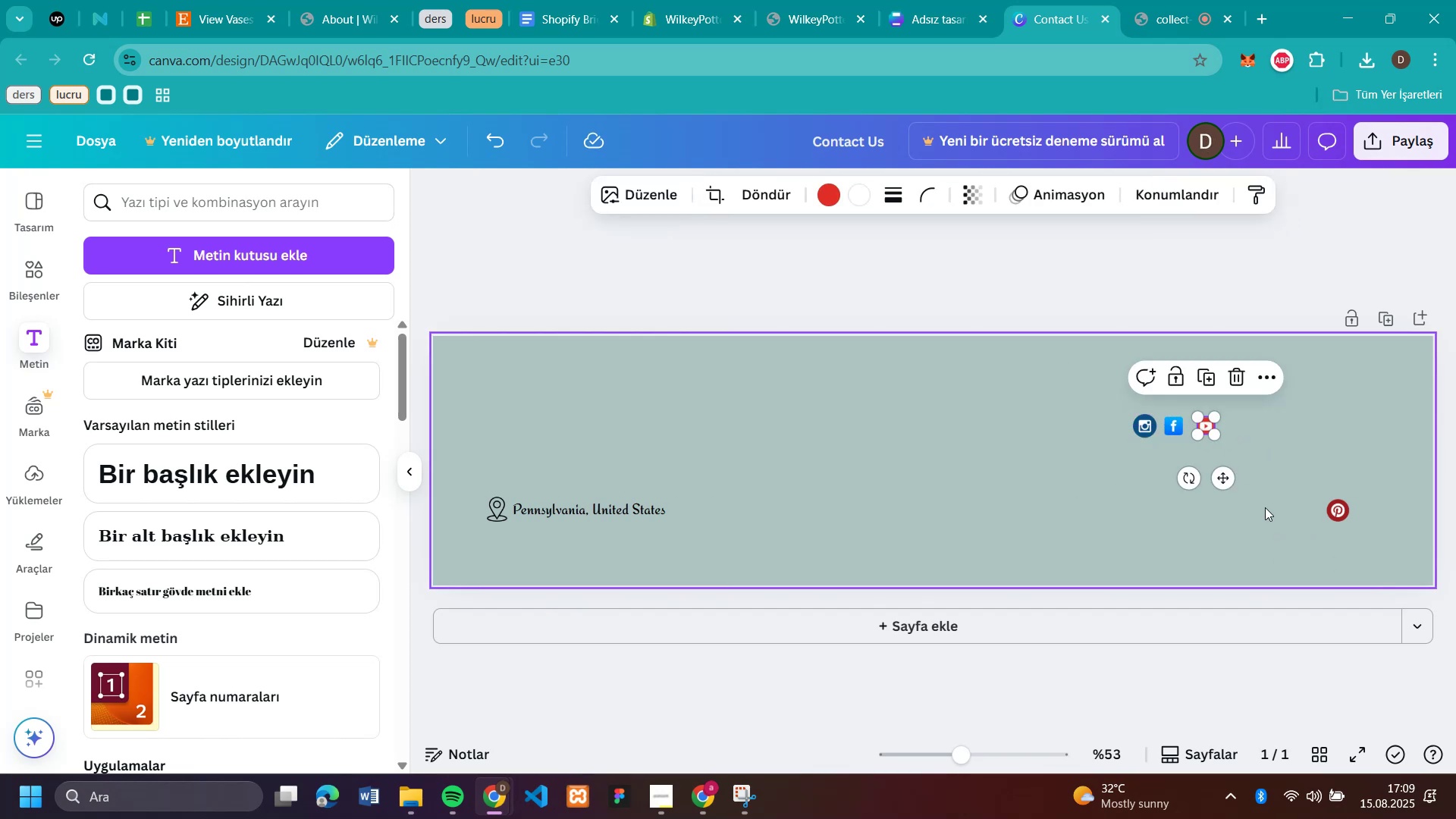 
left_click([1313, 503])
 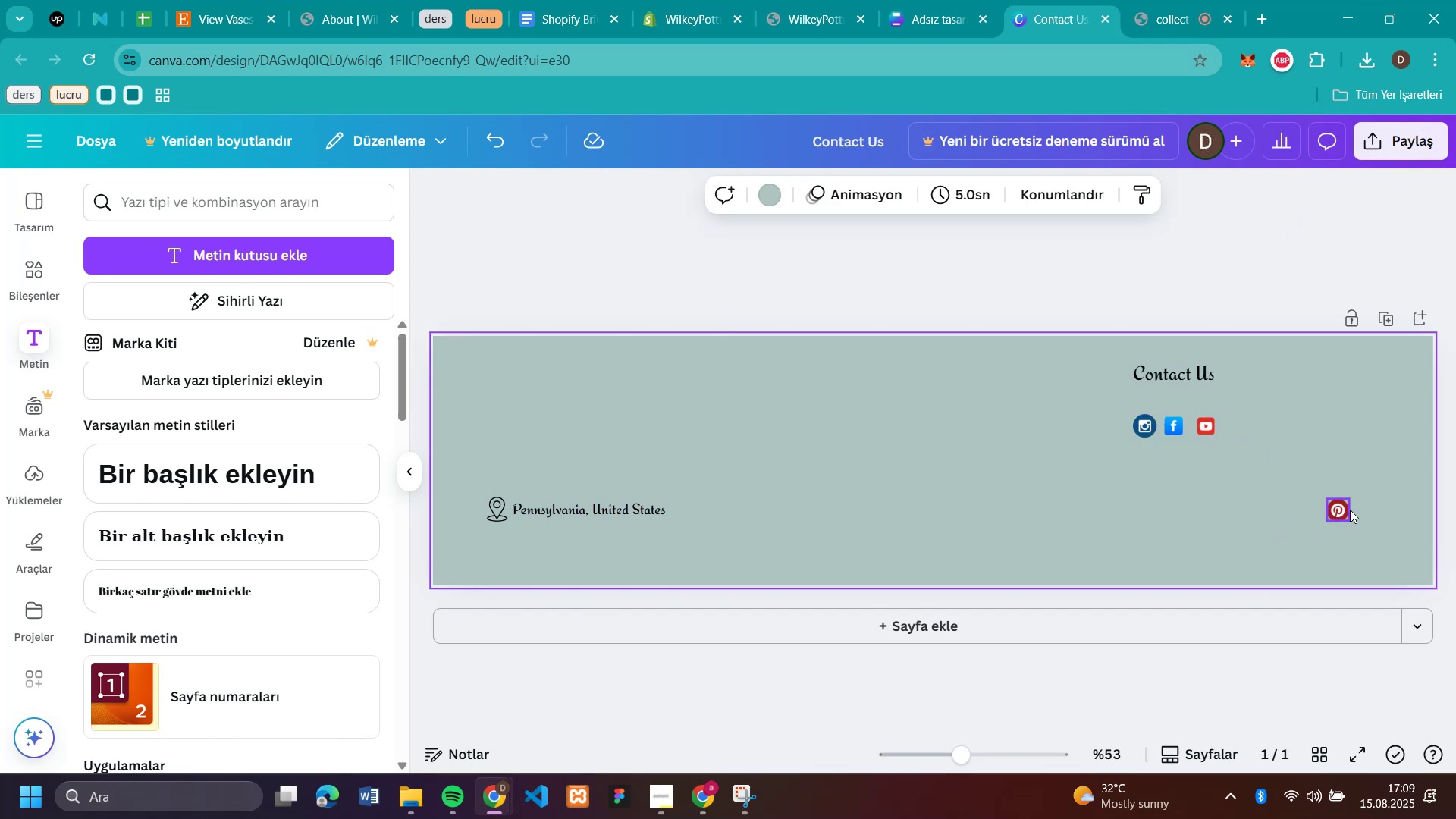 
left_click_drag(start_coordinate=[1351, 510], to_coordinate=[1280, 455])
 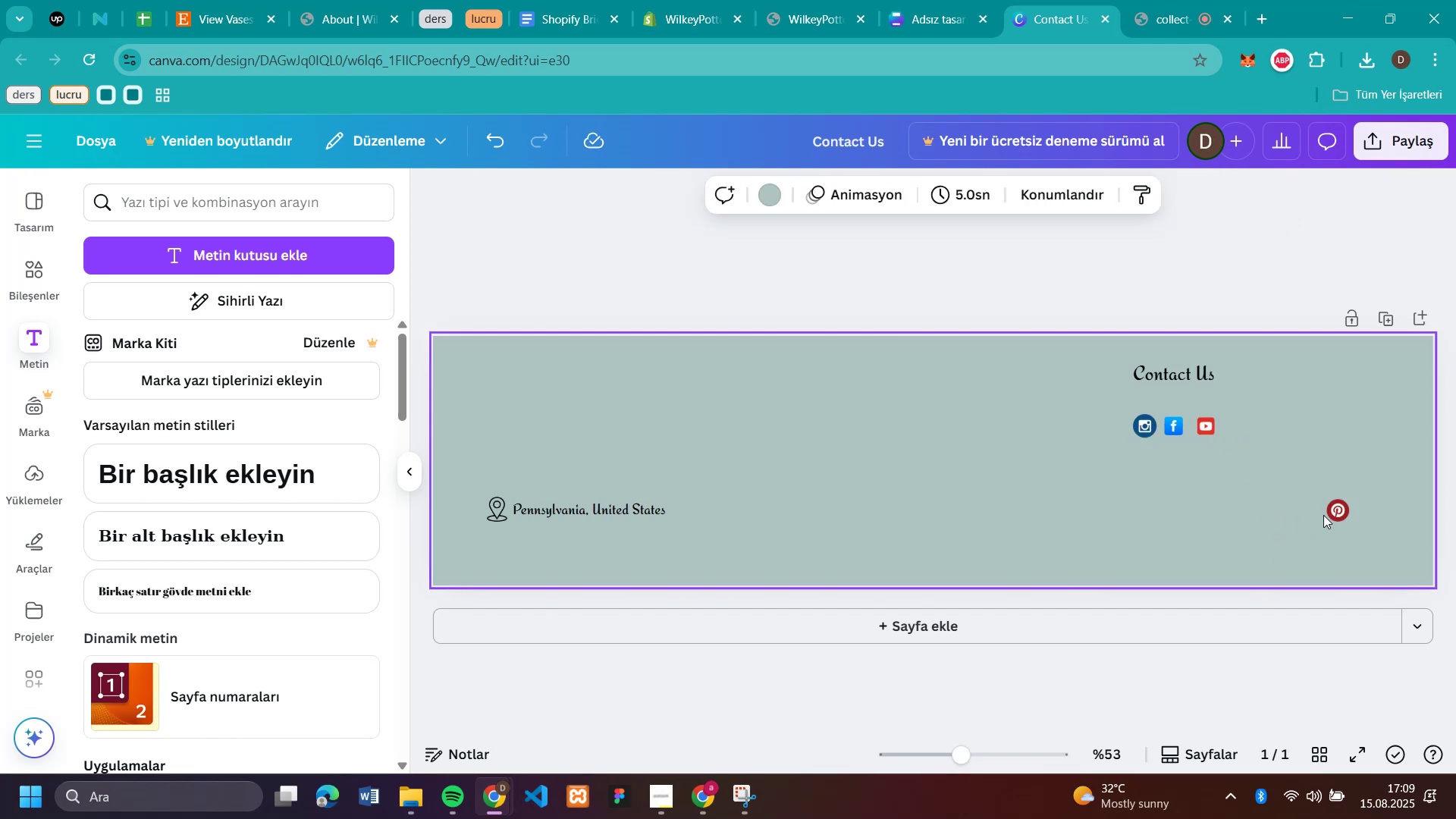 
left_click_drag(start_coordinate=[1339, 511], to_coordinate=[1241, 425])
 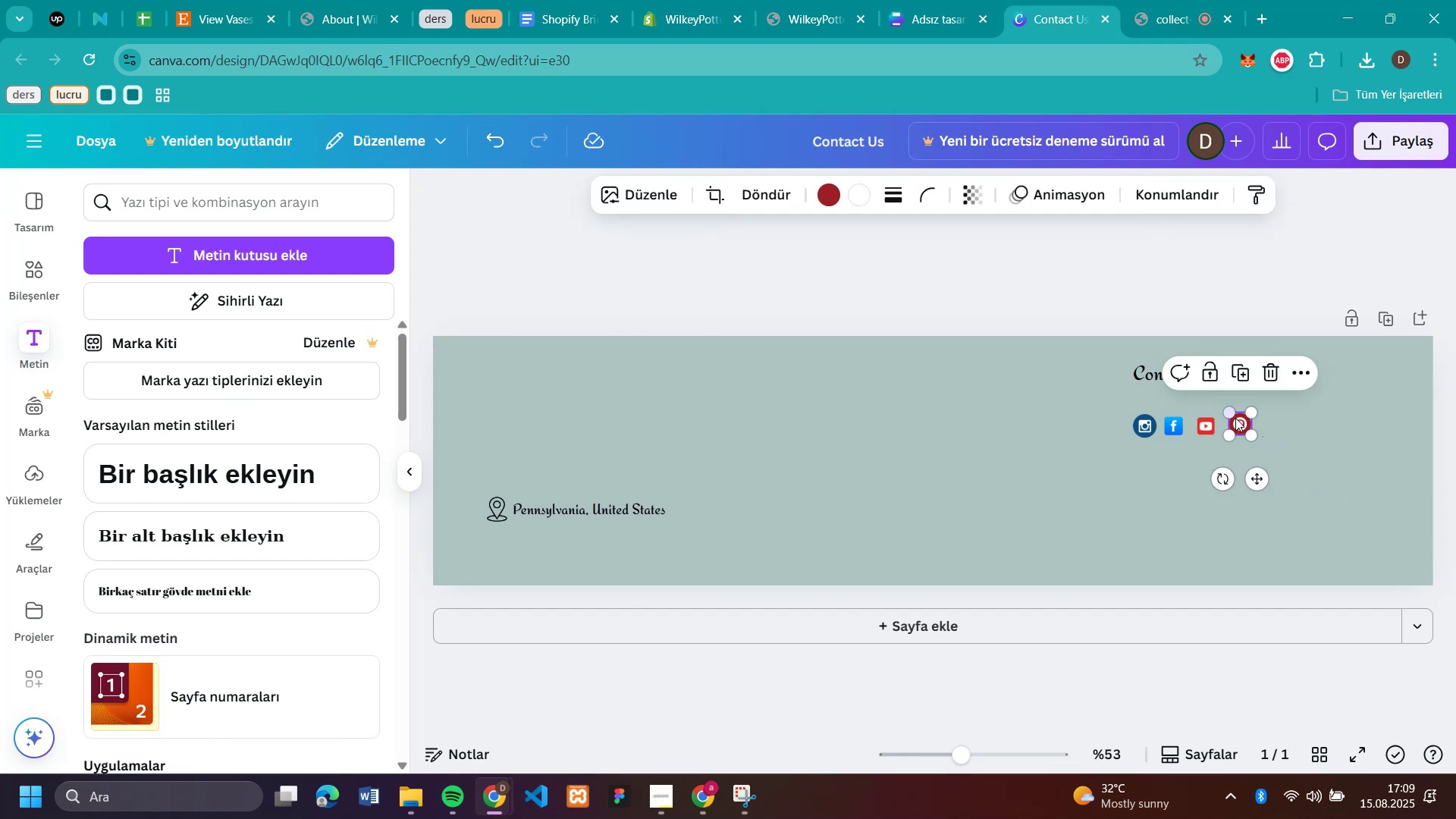 
left_click_drag(start_coordinate=[1232, 414], to_coordinate=[1232, 419])
 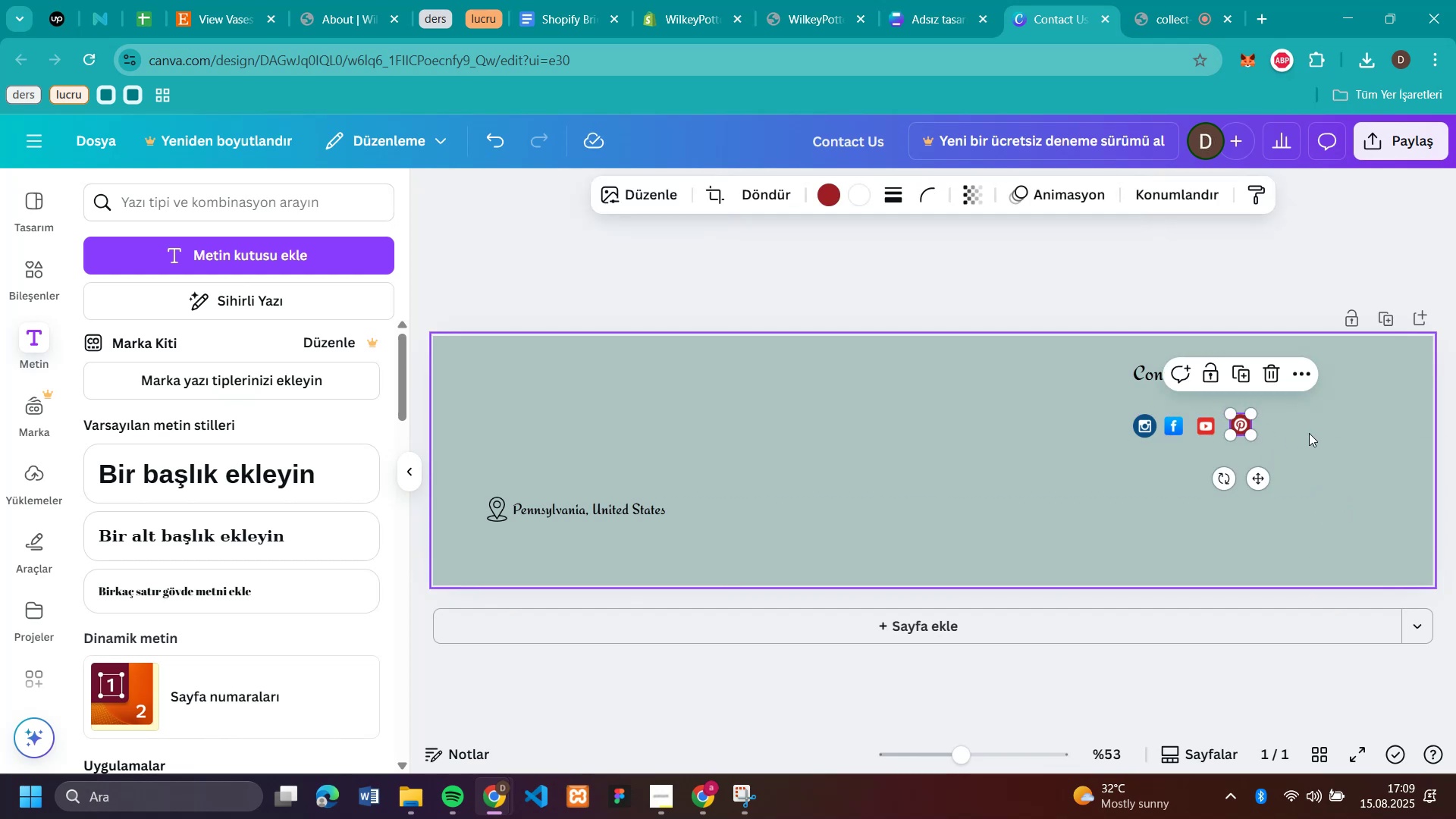 
left_click([1329, 433])
 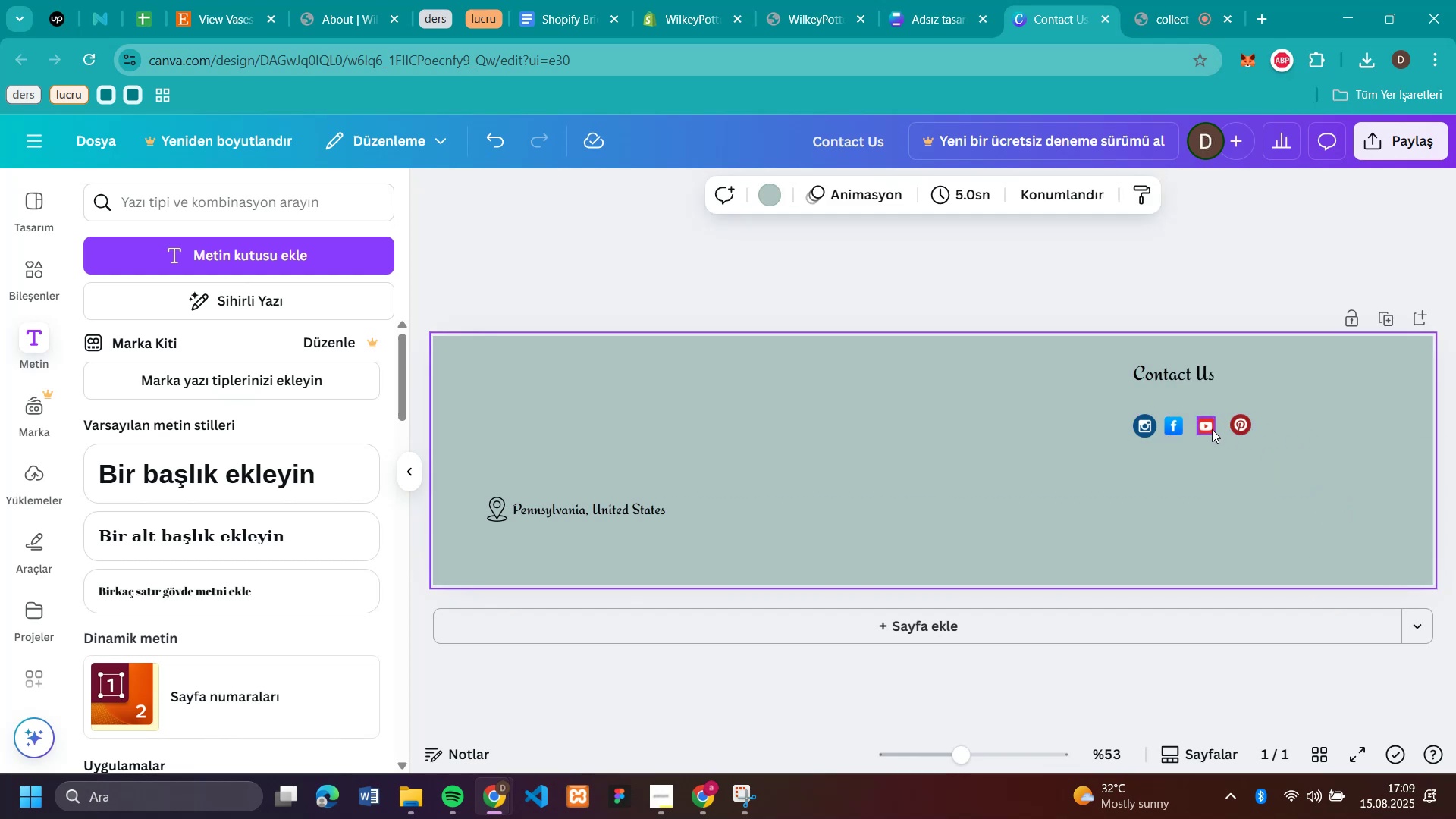 
left_click_drag(start_coordinate=[1208, 429], to_coordinate=[1215, 427])
 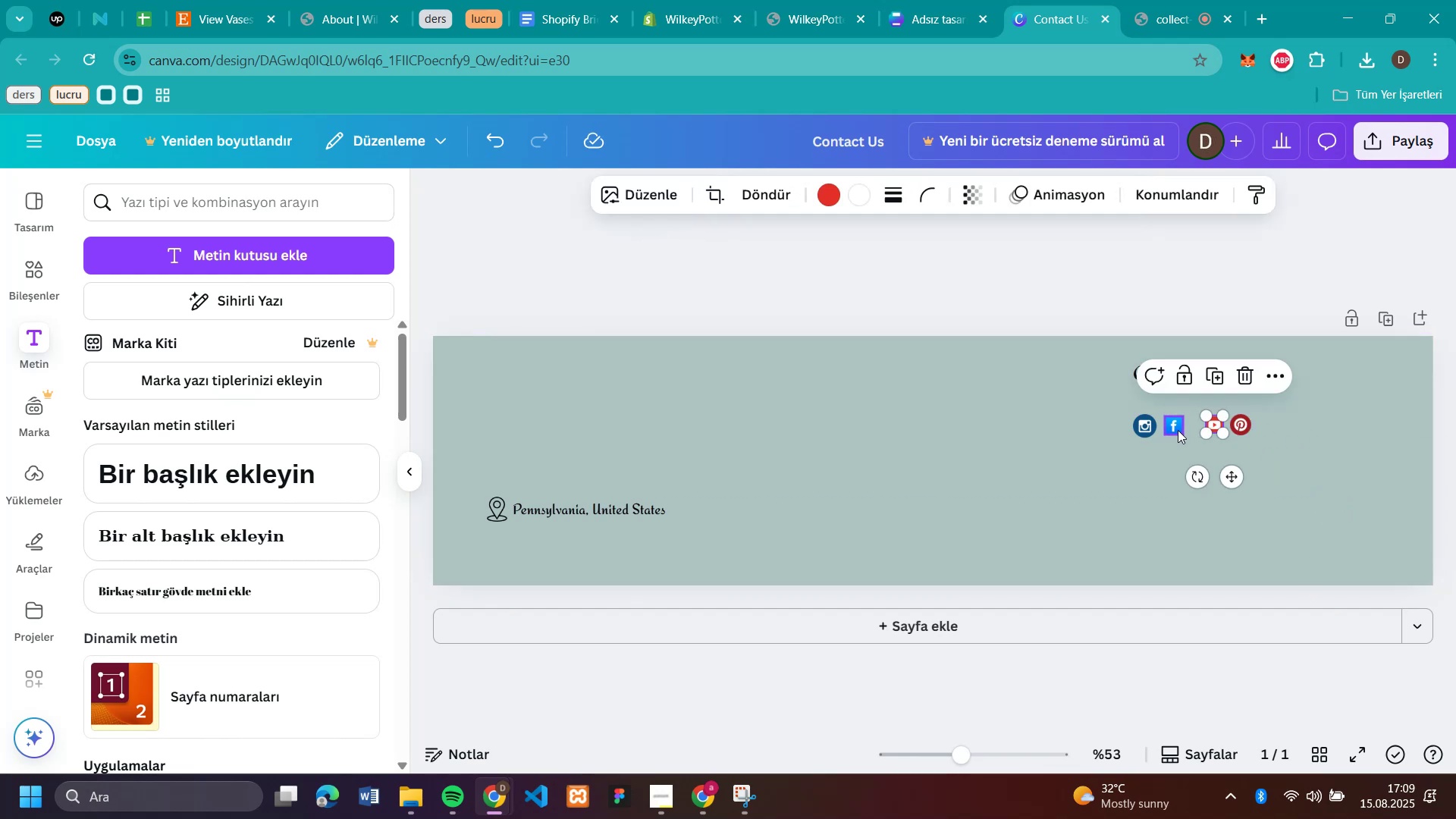 
left_click_drag(start_coordinate=[1175, 426], to_coordinate=[1191, 427])
 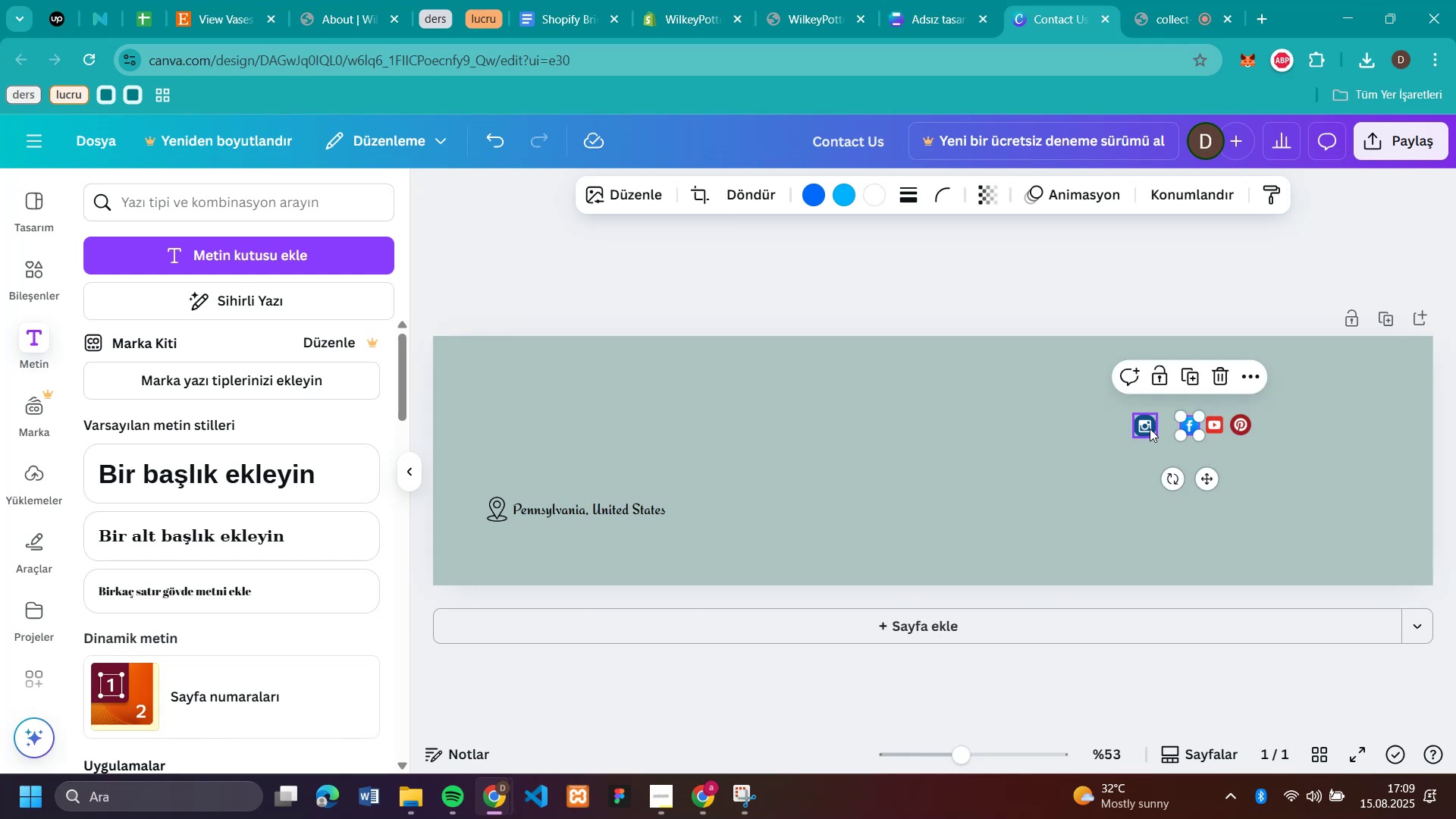 
left_click_drag(start_coordinate=[1150, 425], to_coordinate=[1169, 426])
 